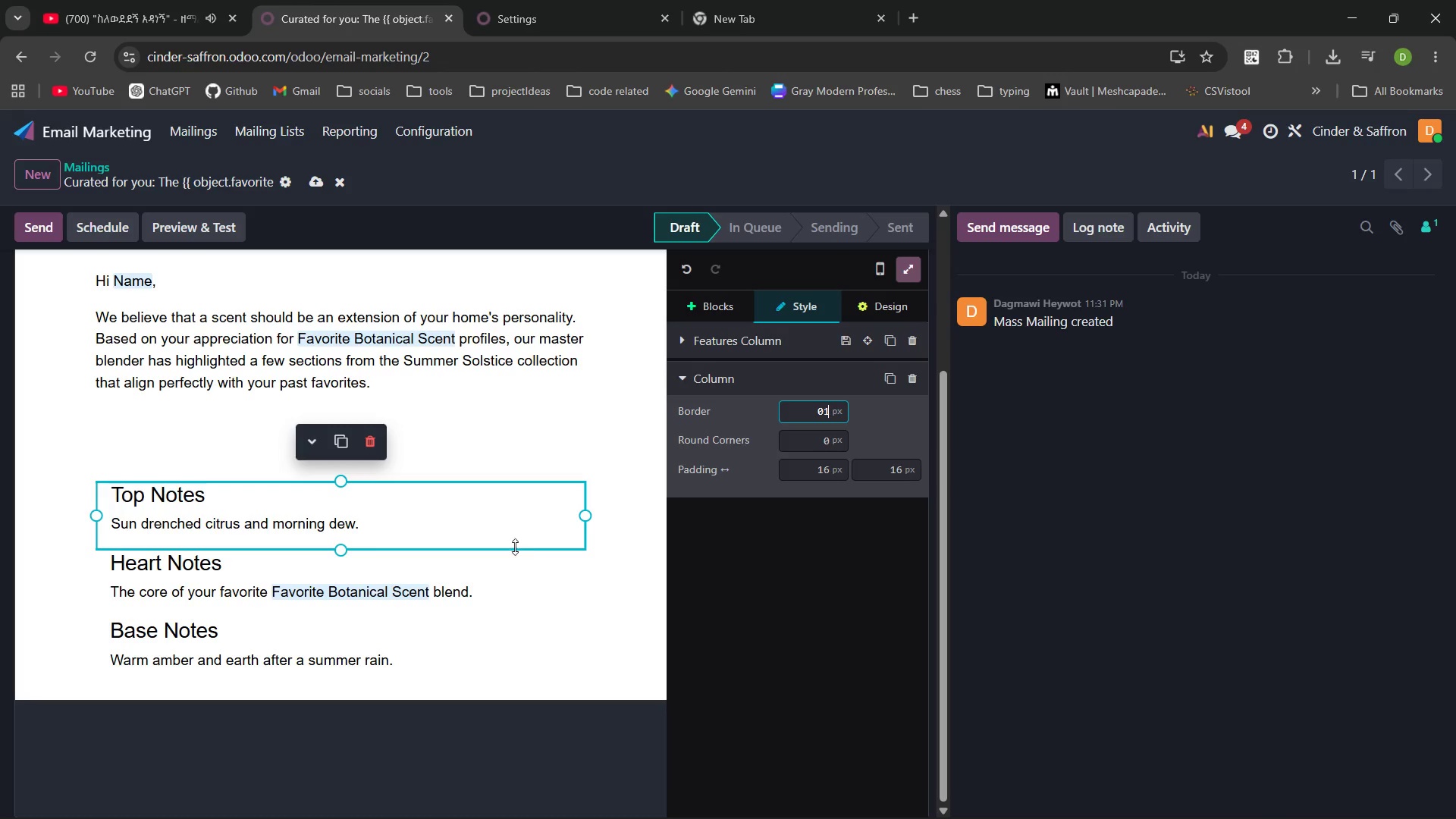 
left_click([513, 575])
 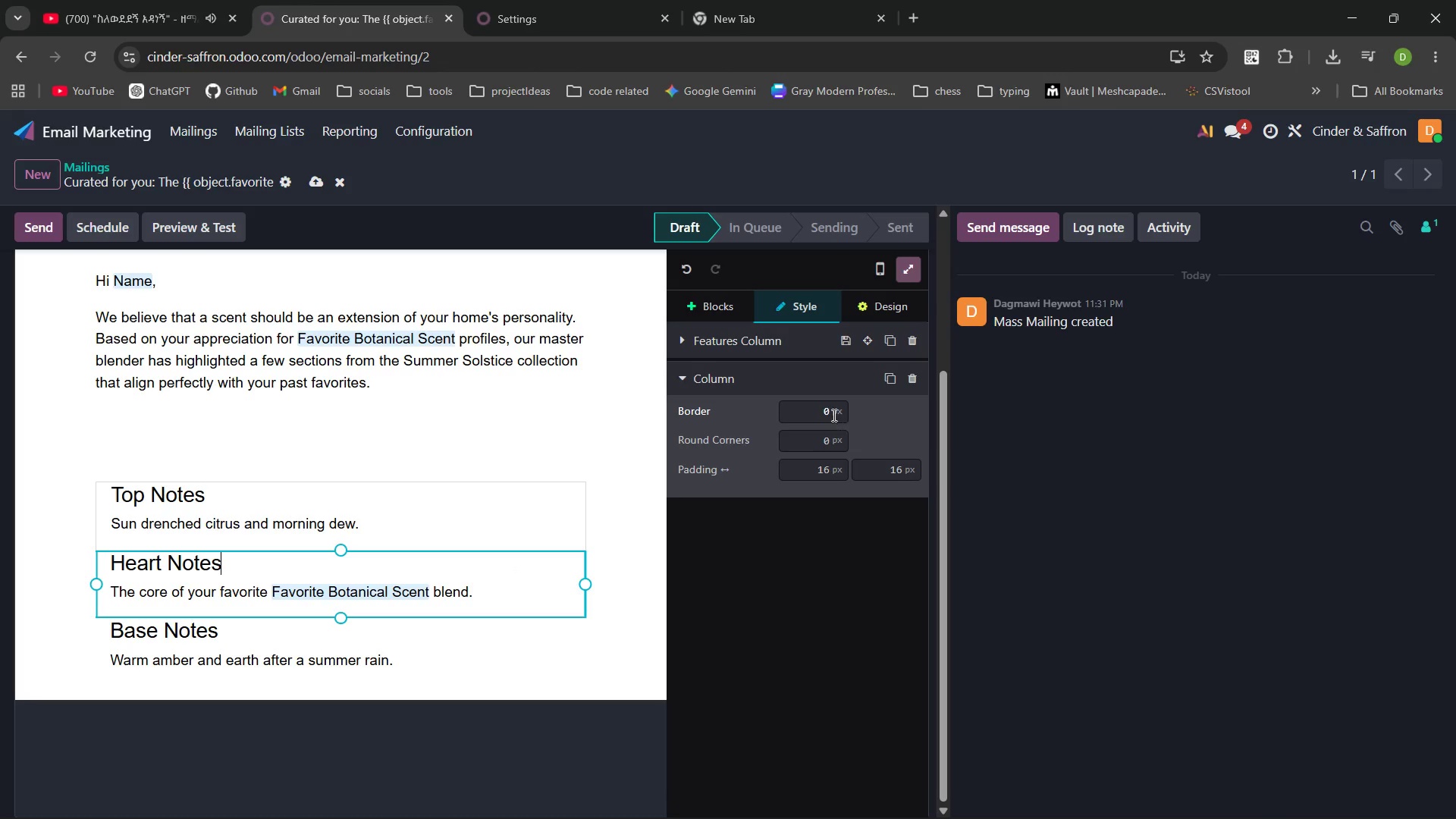 
left_click([826, 410])
 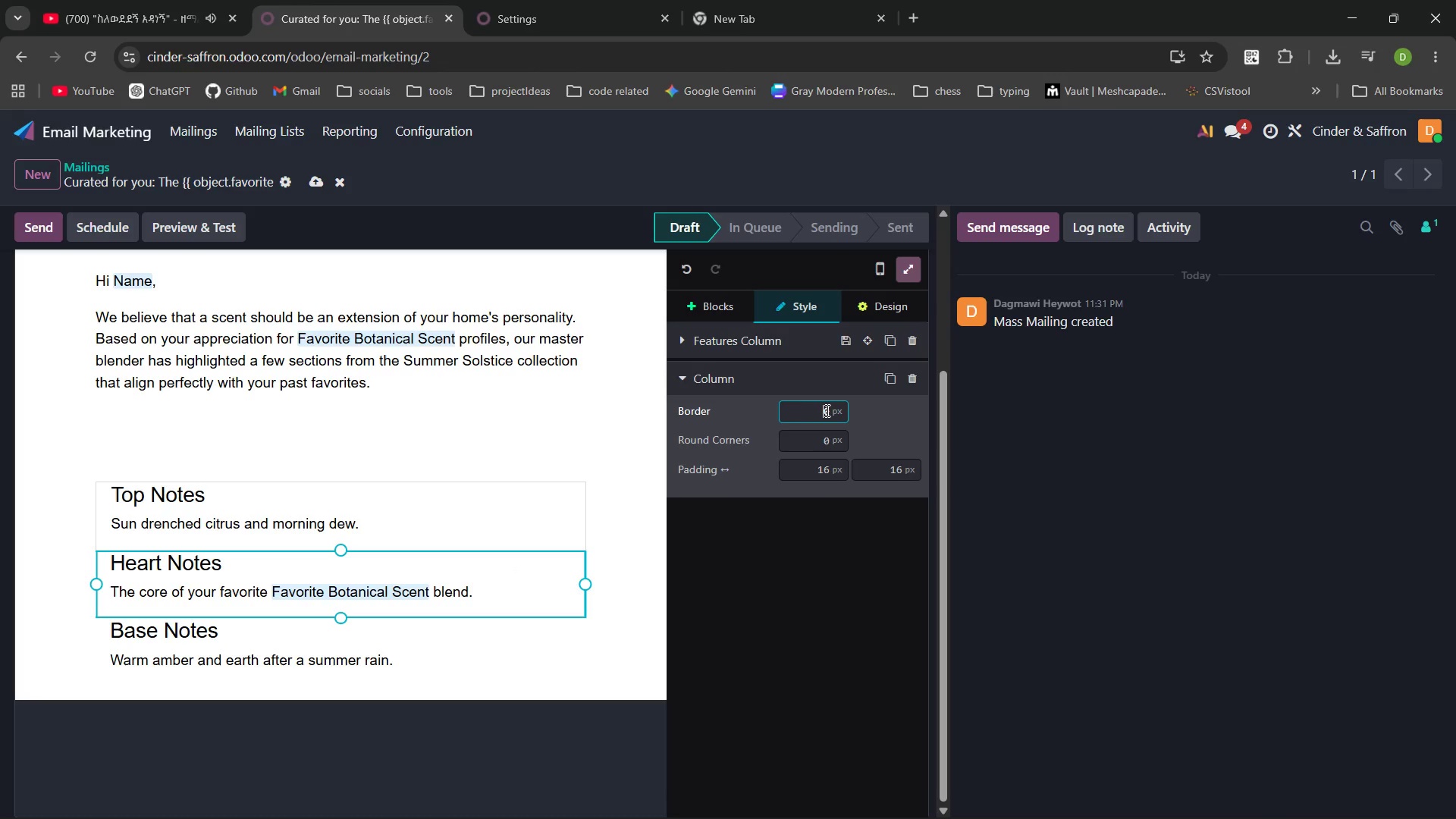 
key(ArrowRight)
 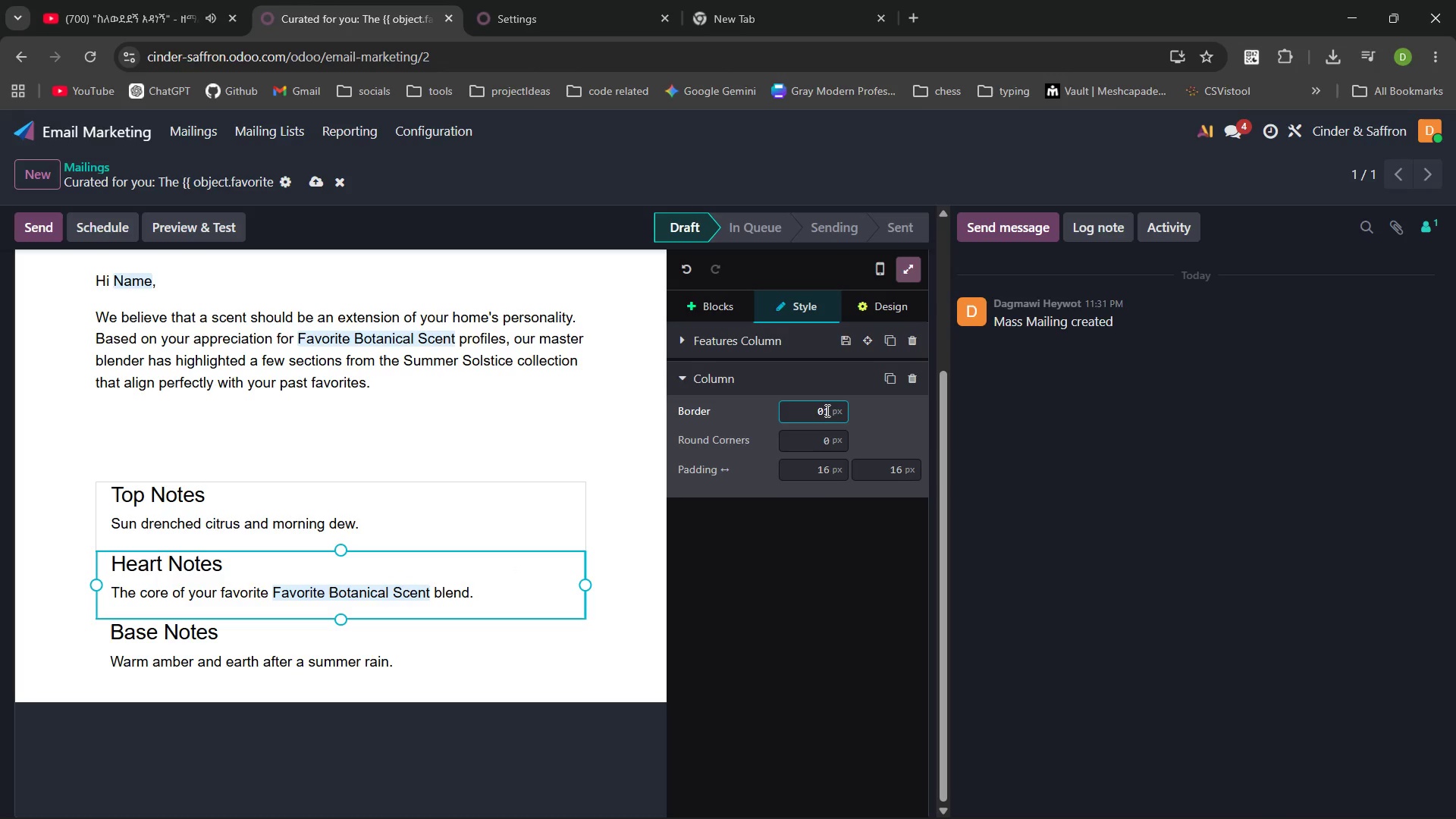 
key(1)
 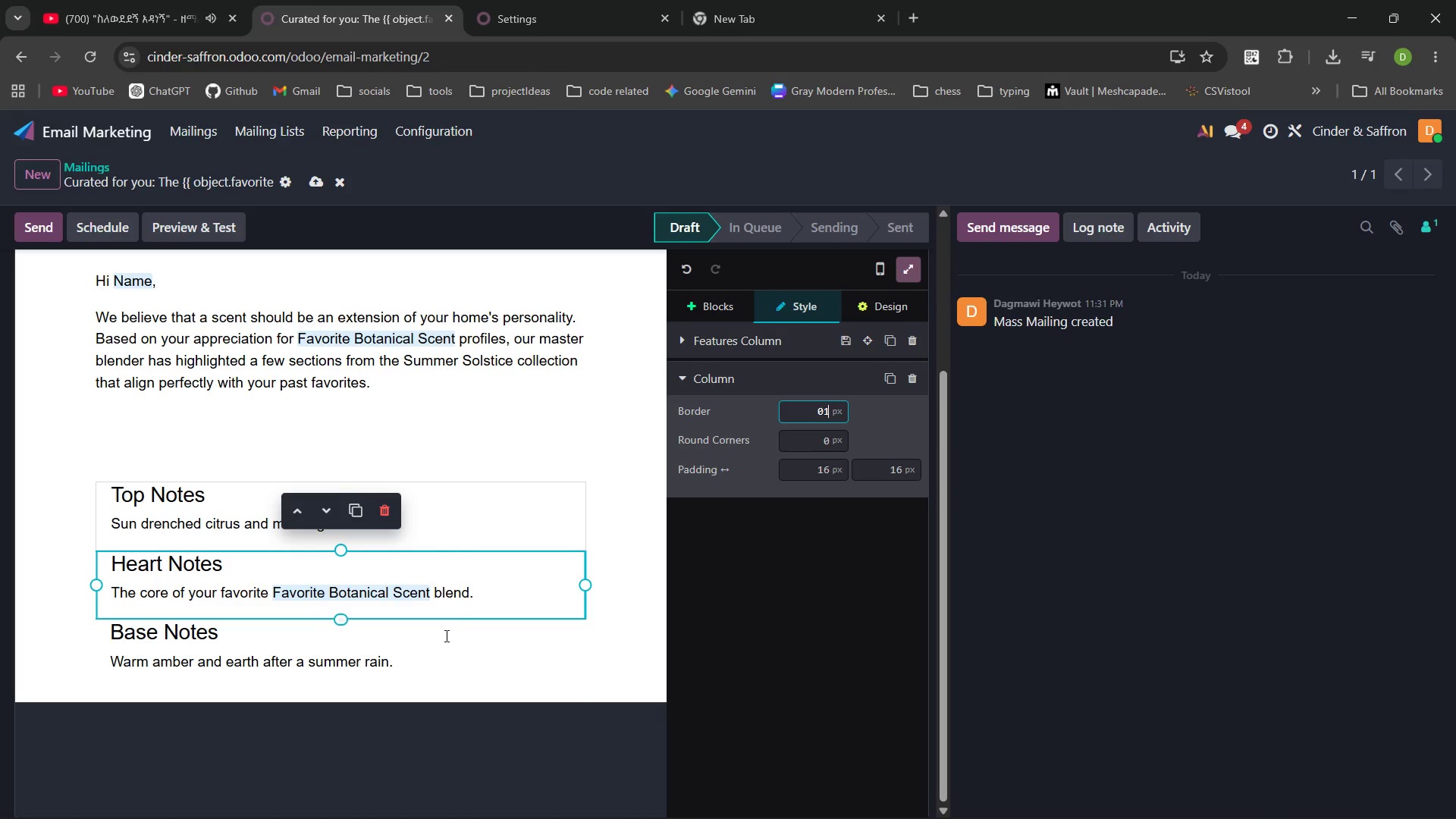 
left_click([443, 646])
 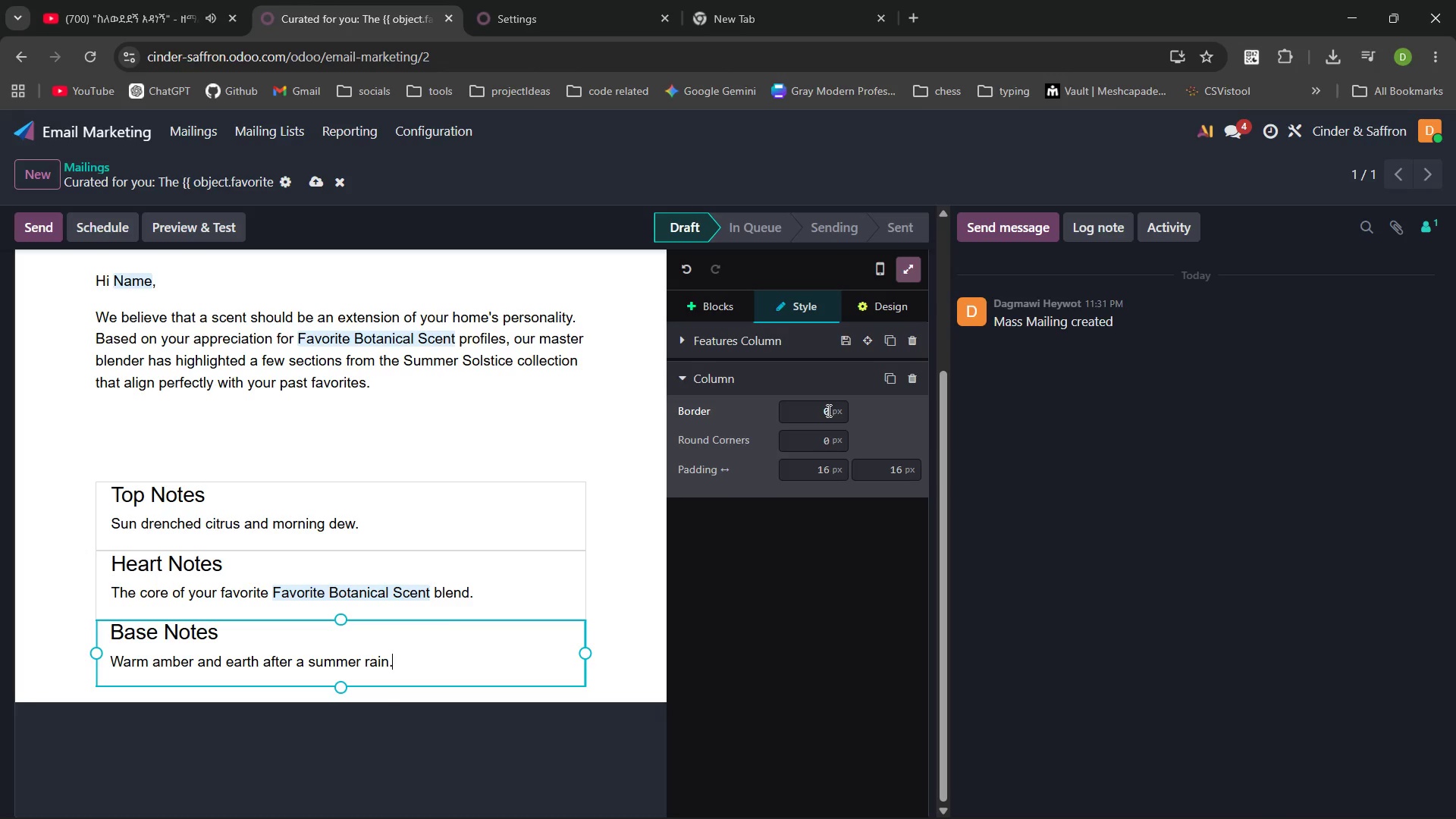 
left_click([827, 410])
 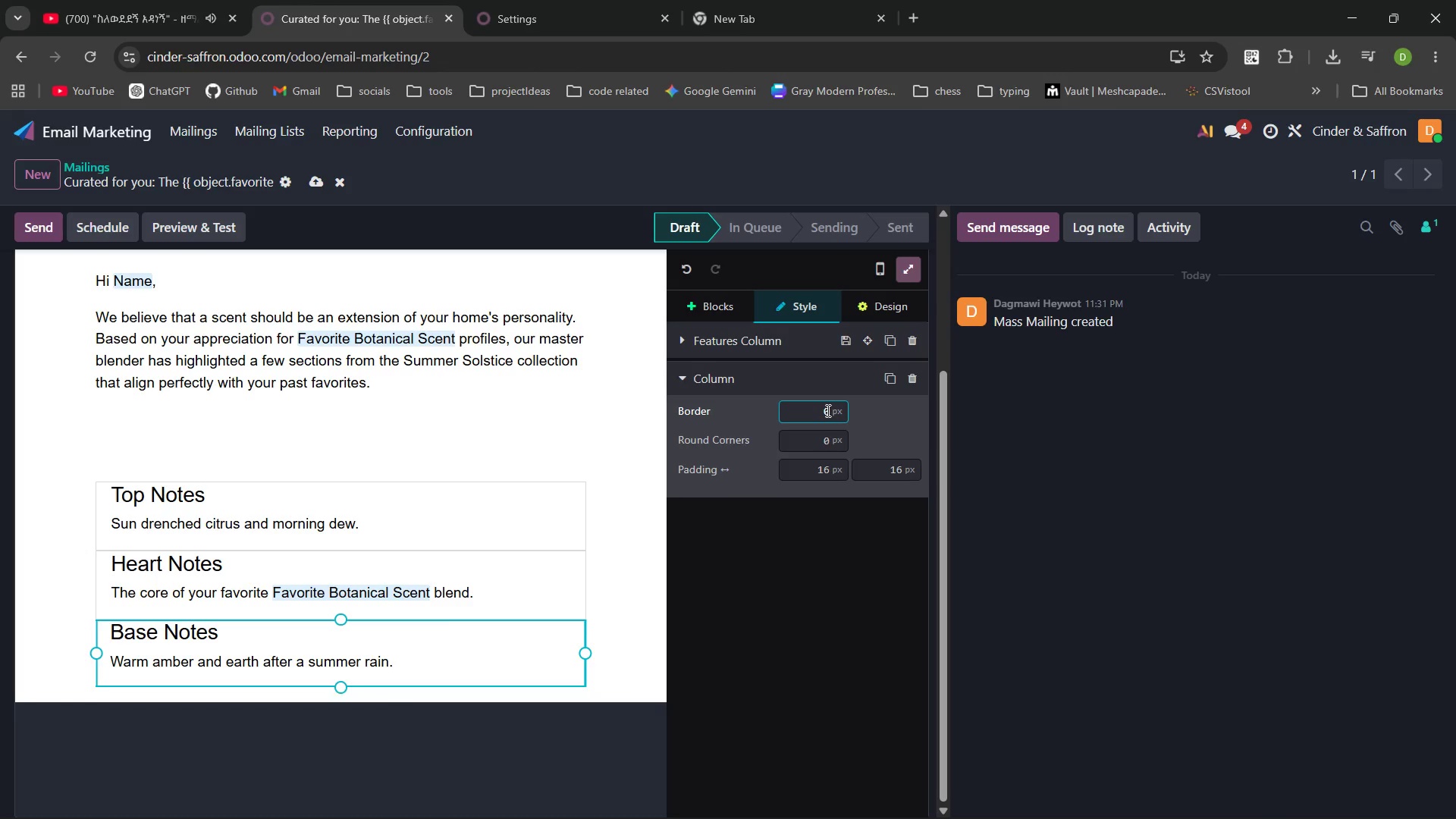 
key(1)
 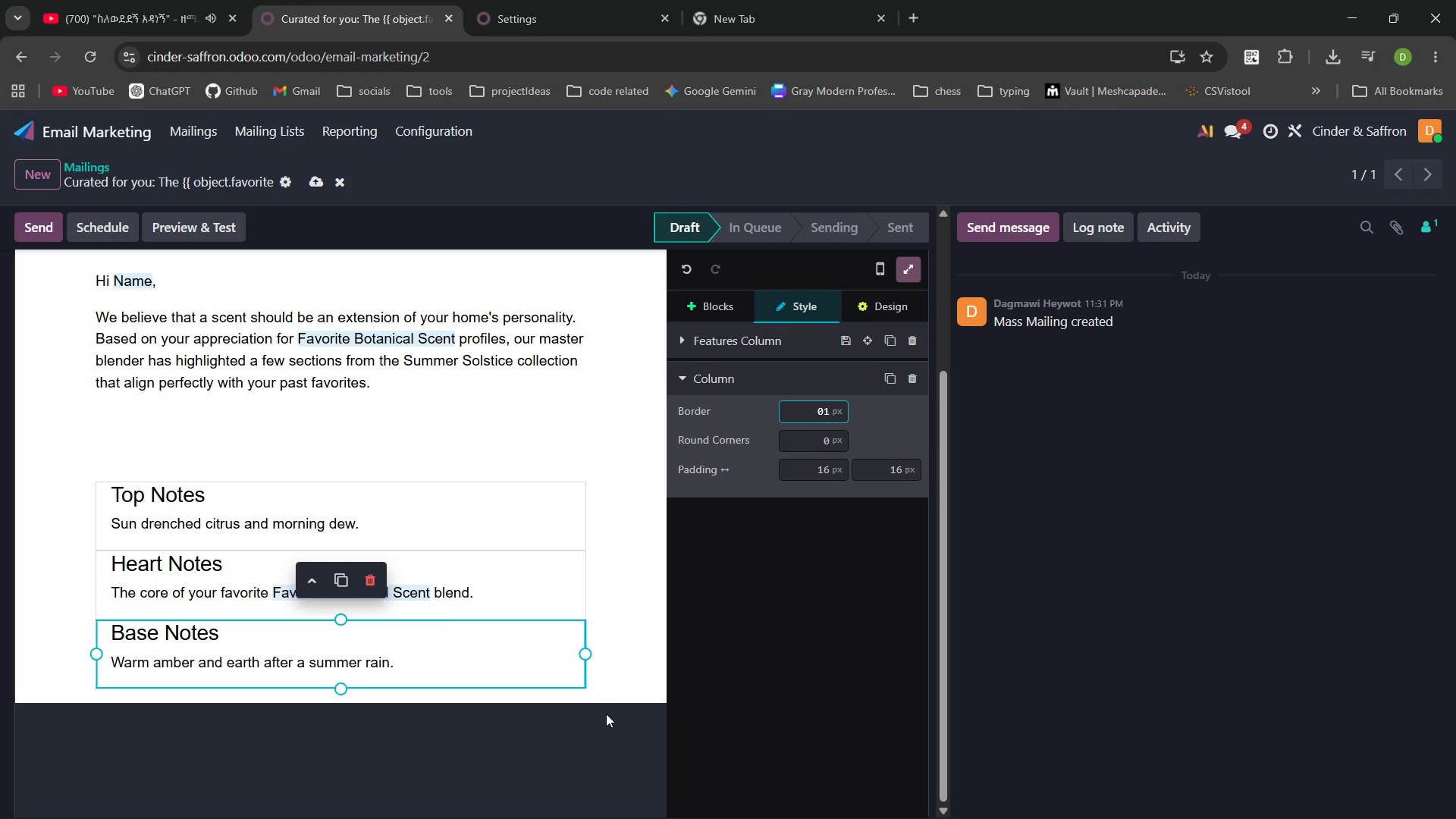 
left_click([596, 720])
 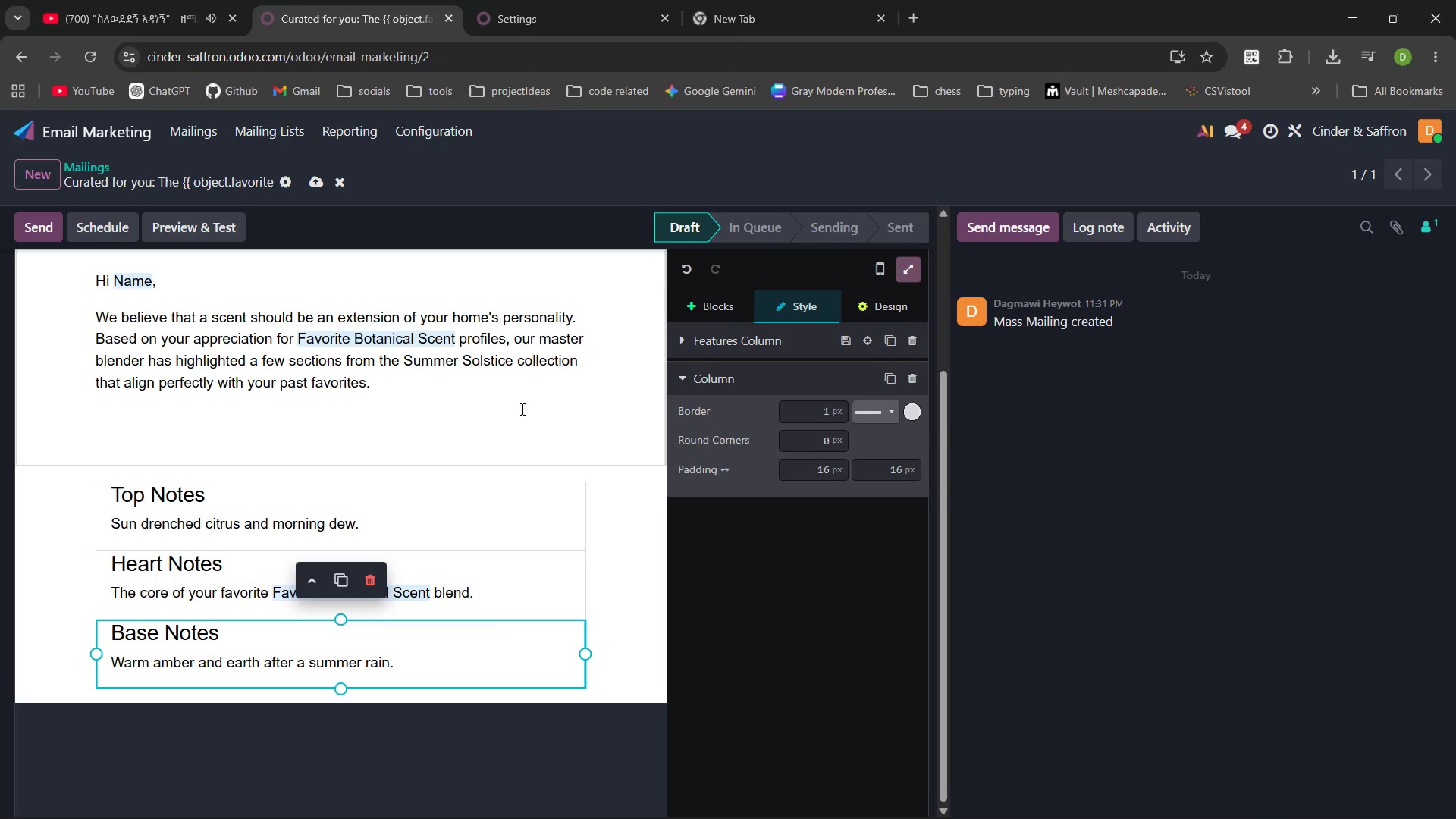 
left_click([519, 401])
 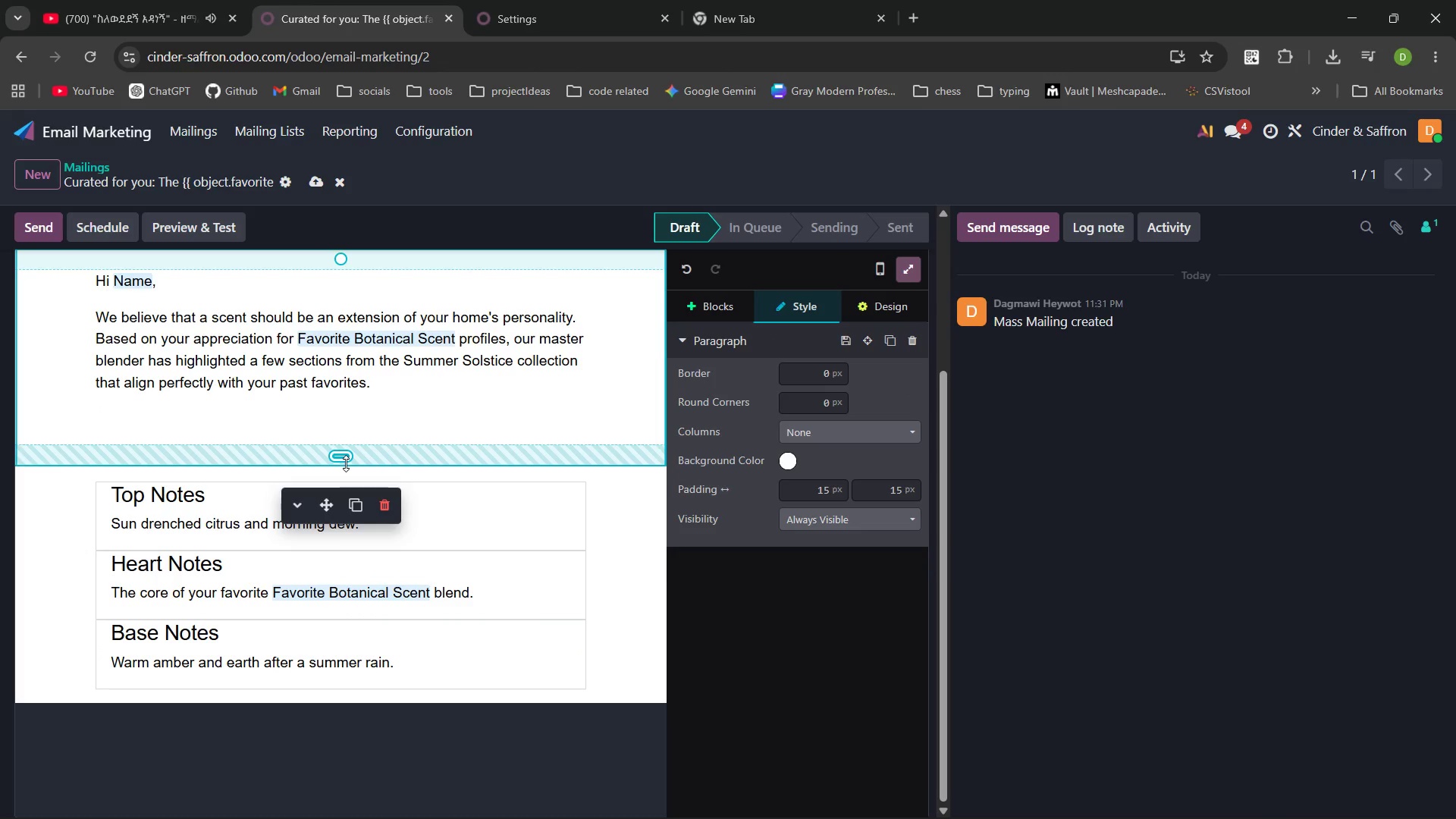 
key(Backspace)
 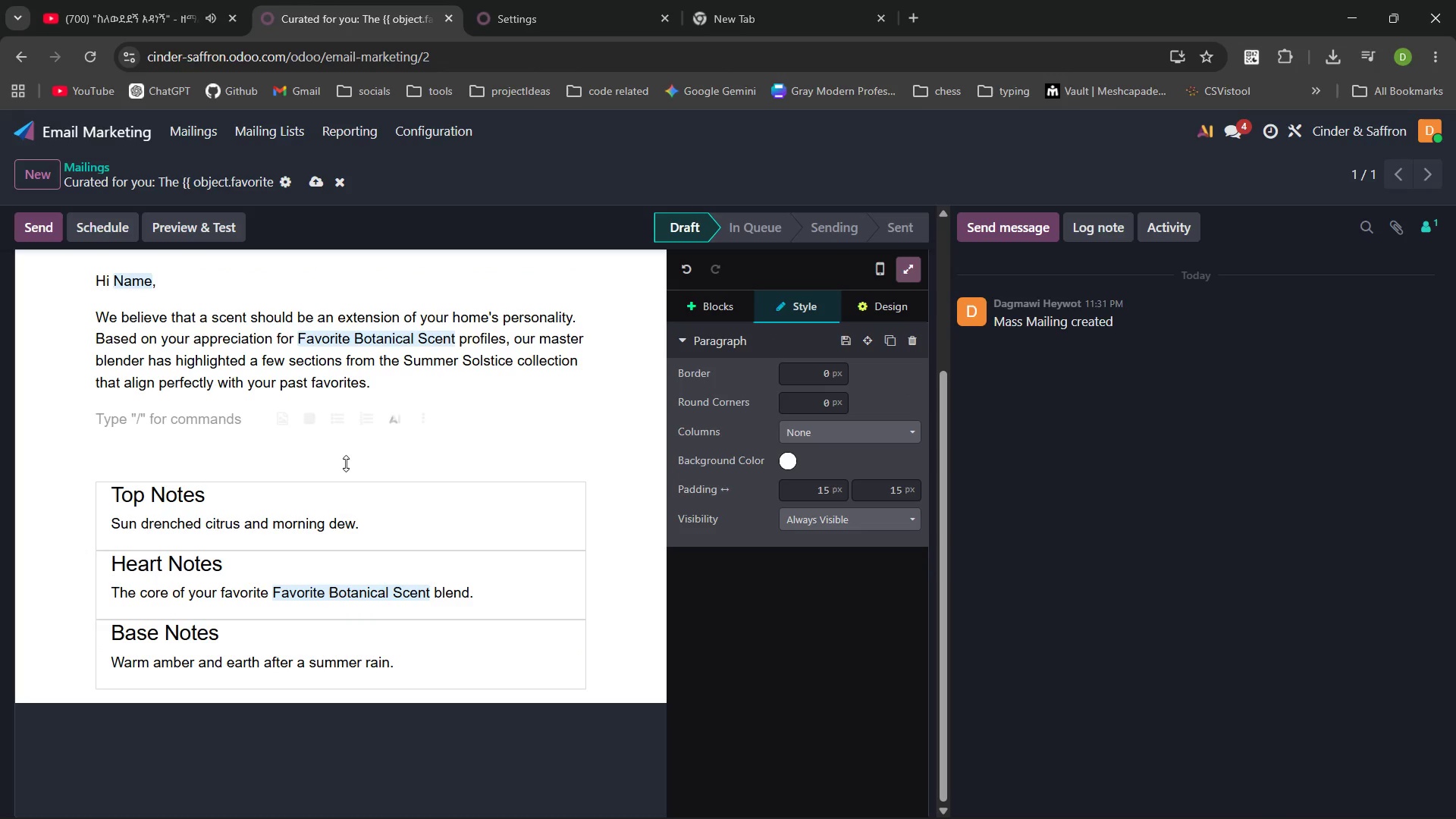 
key(Backspace)
 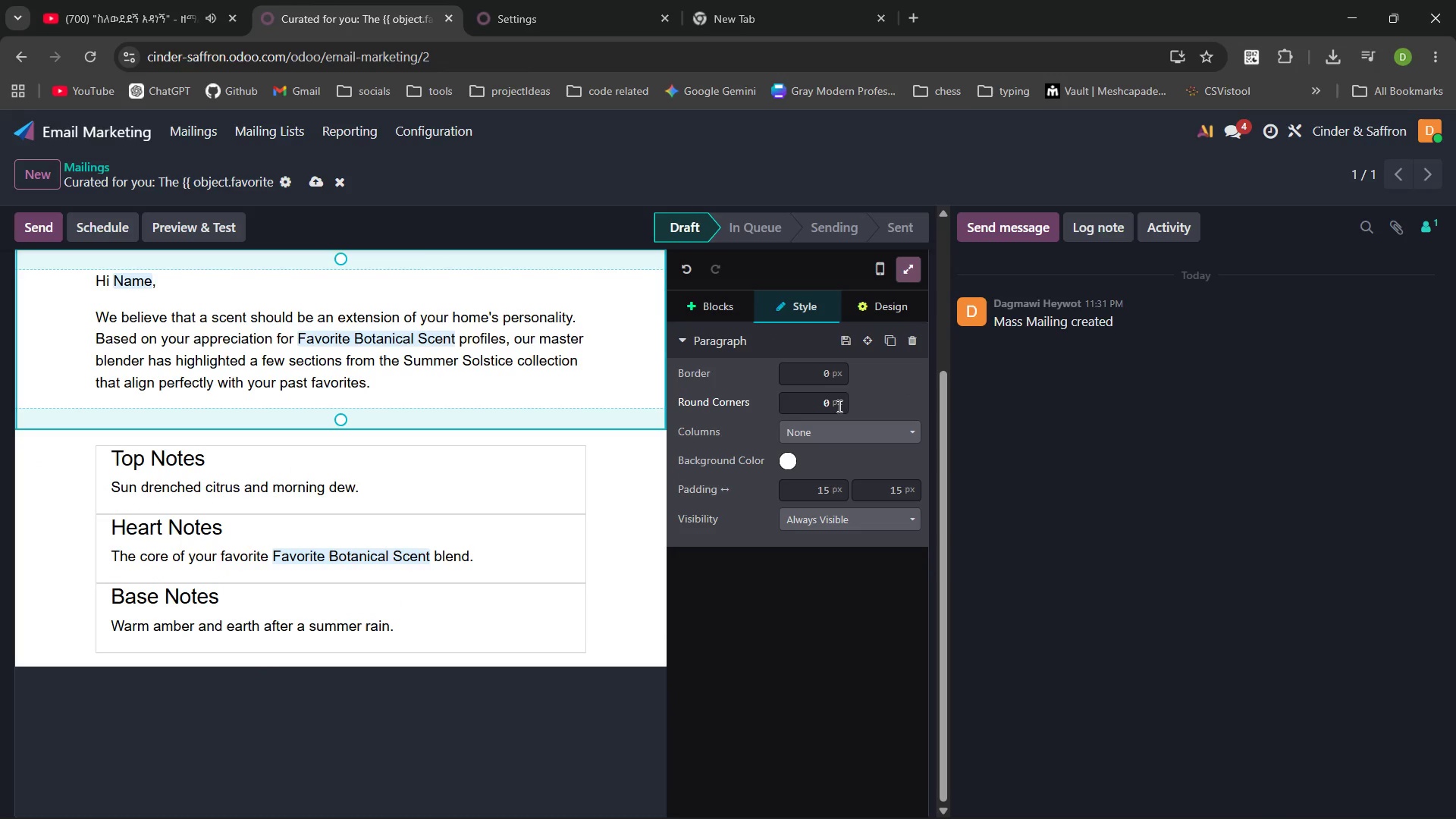 
left_click([217, 219])
 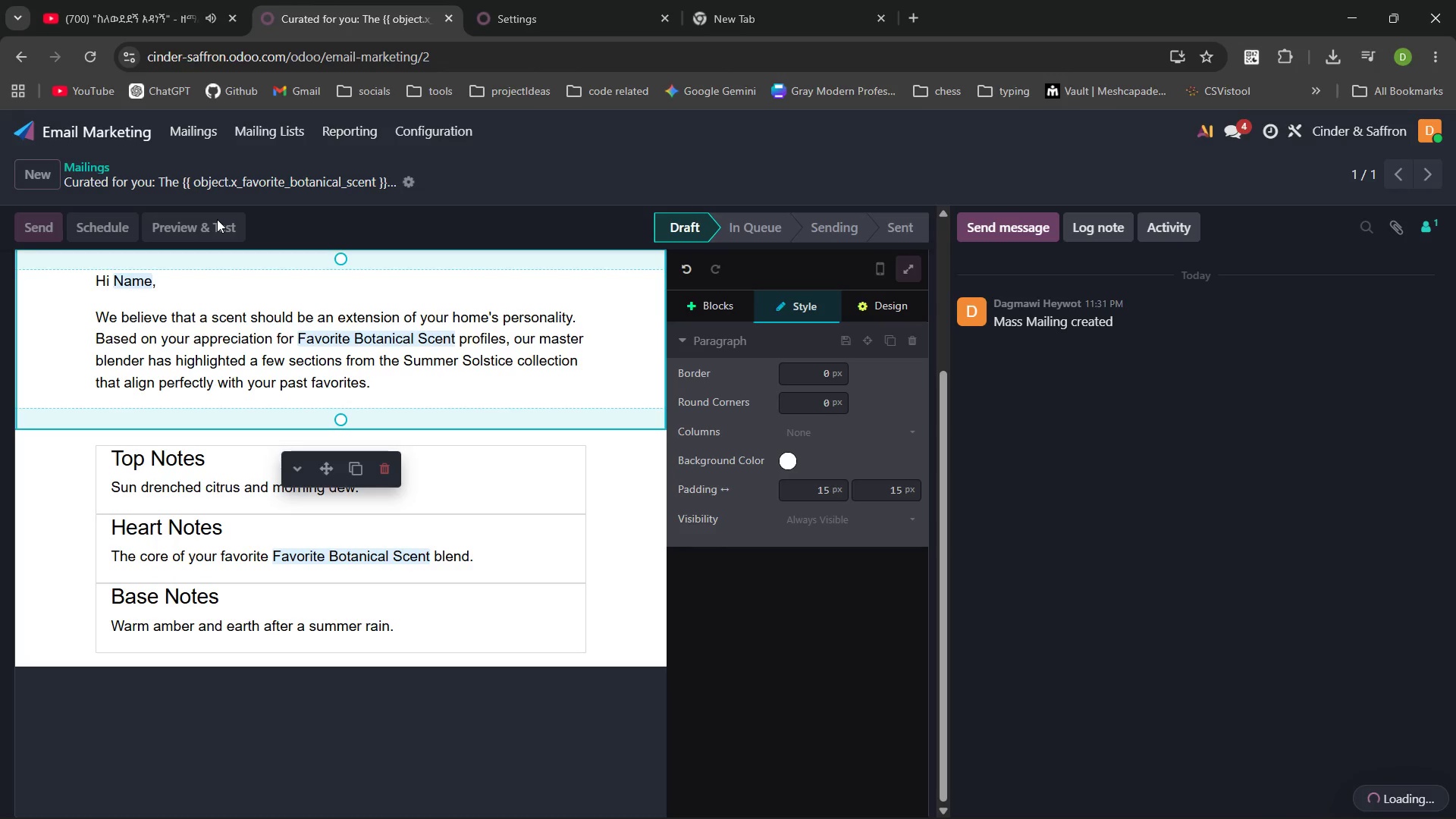 
wait(9.45)
 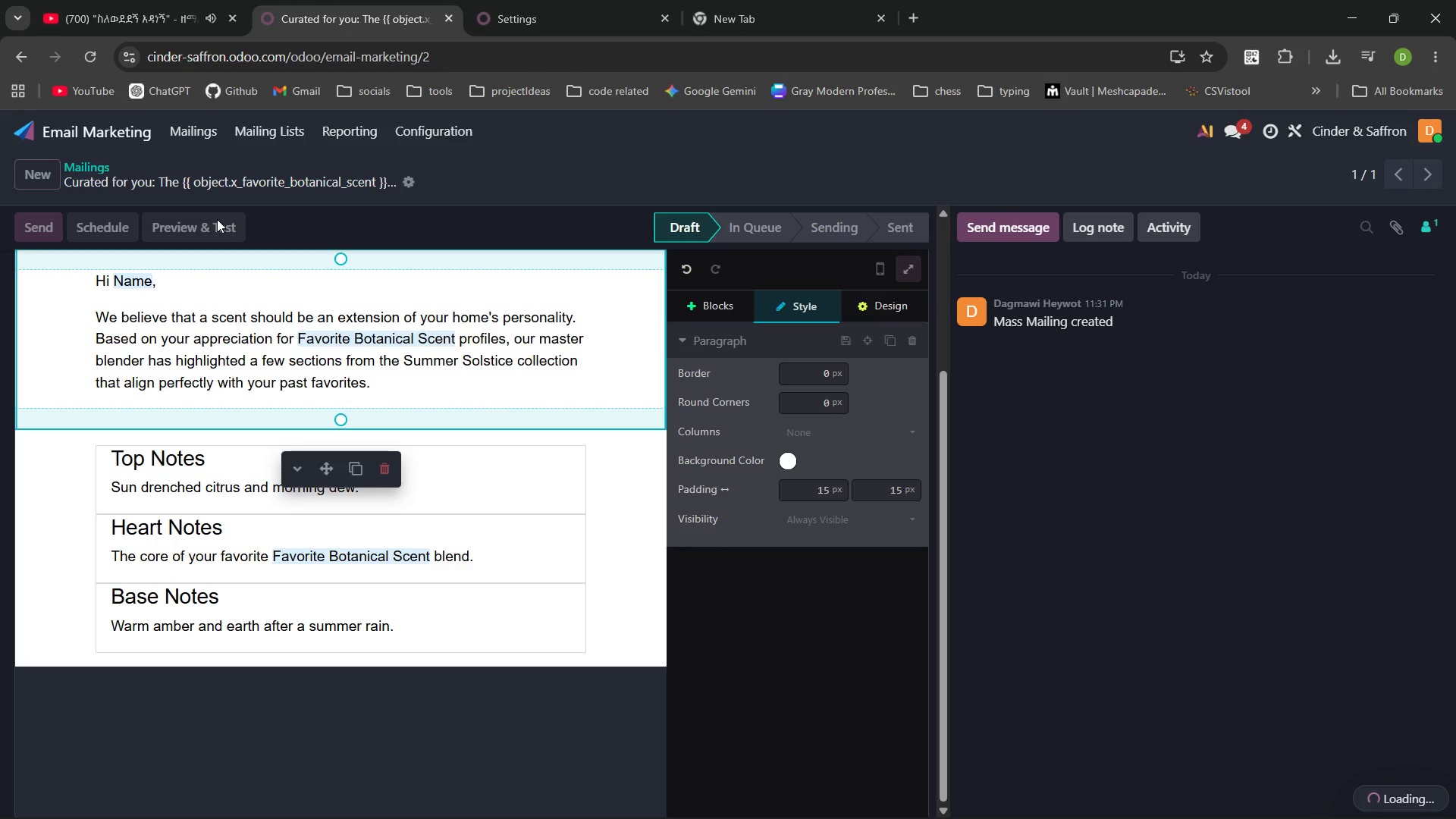 
left_click([1227, 180])
 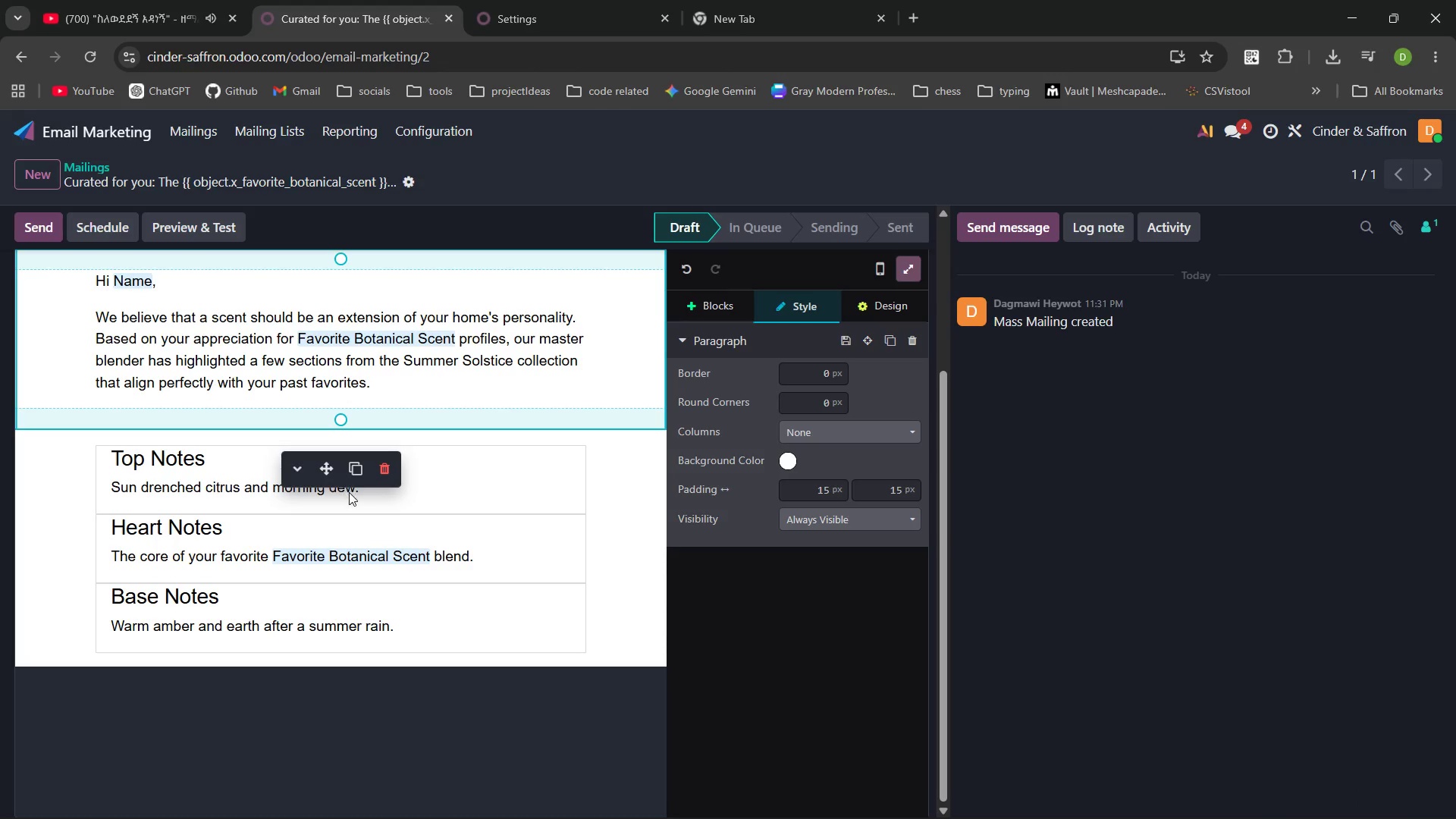 
left_click([350, 498])
 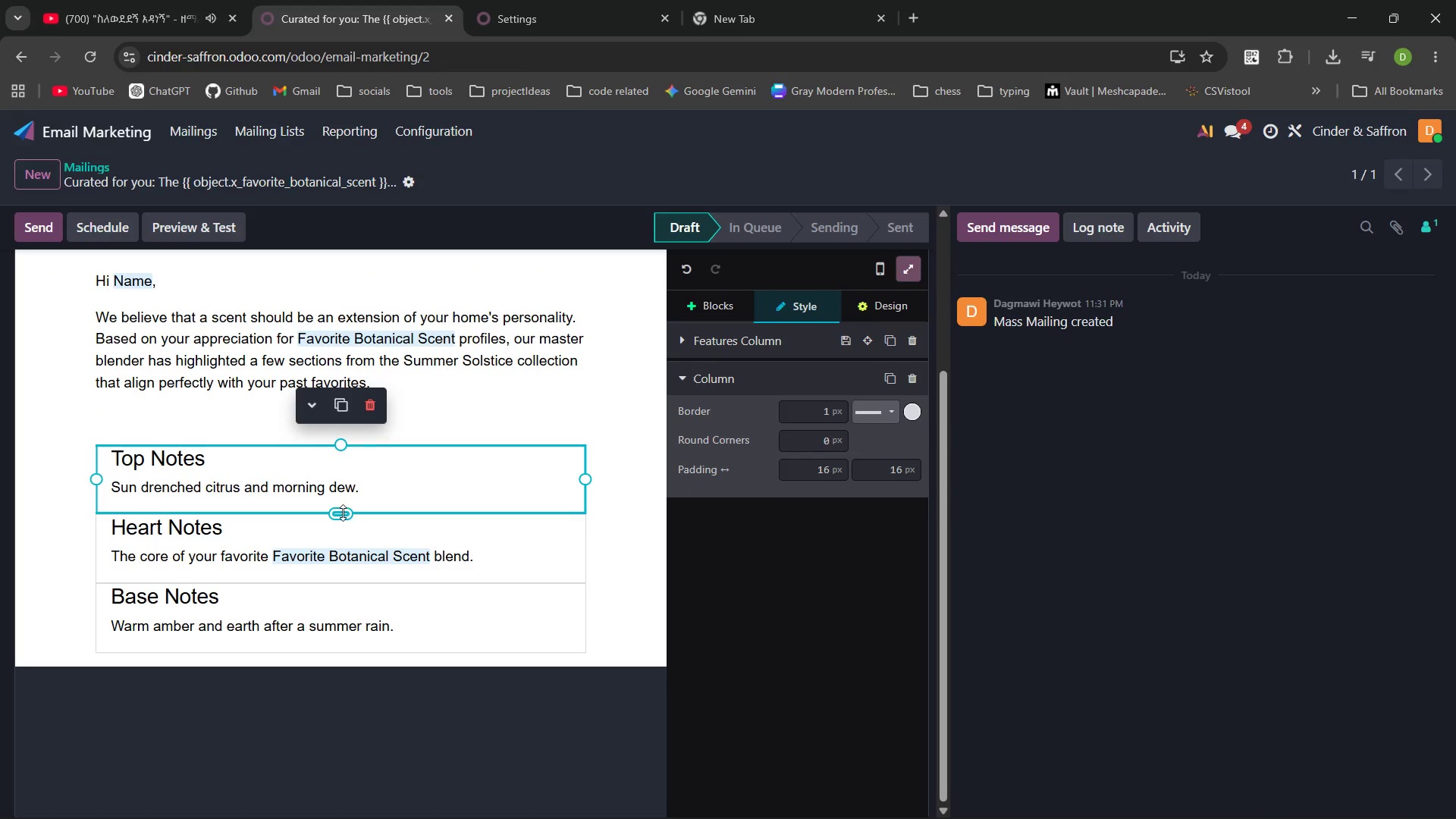 
left_click_drag(start_coordinate=[343, 513], to_coordinate=[359, 472])
 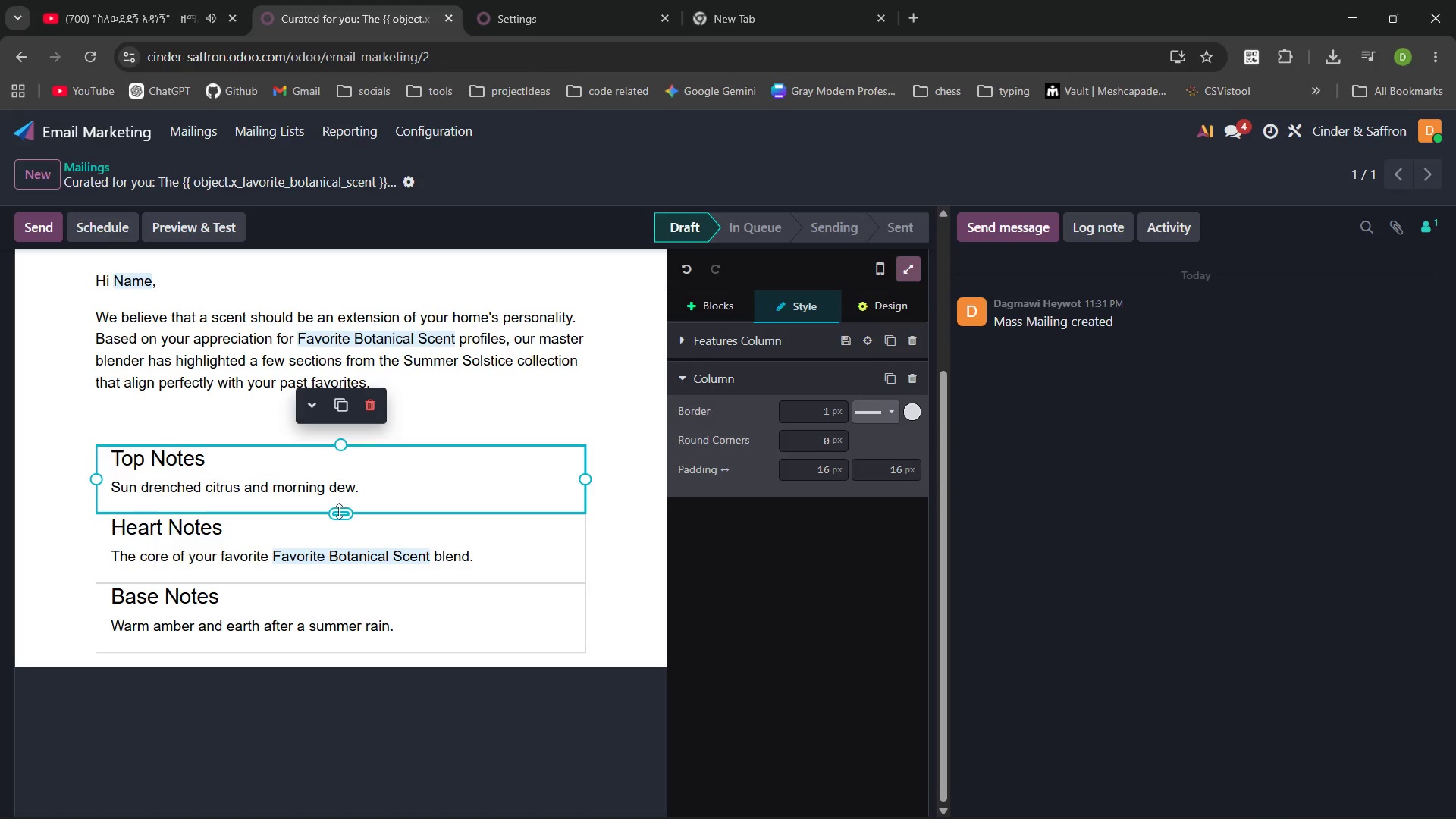 
left_click_drag(start_coordinate=[339, 511], to_coordinate=[339, 535])
 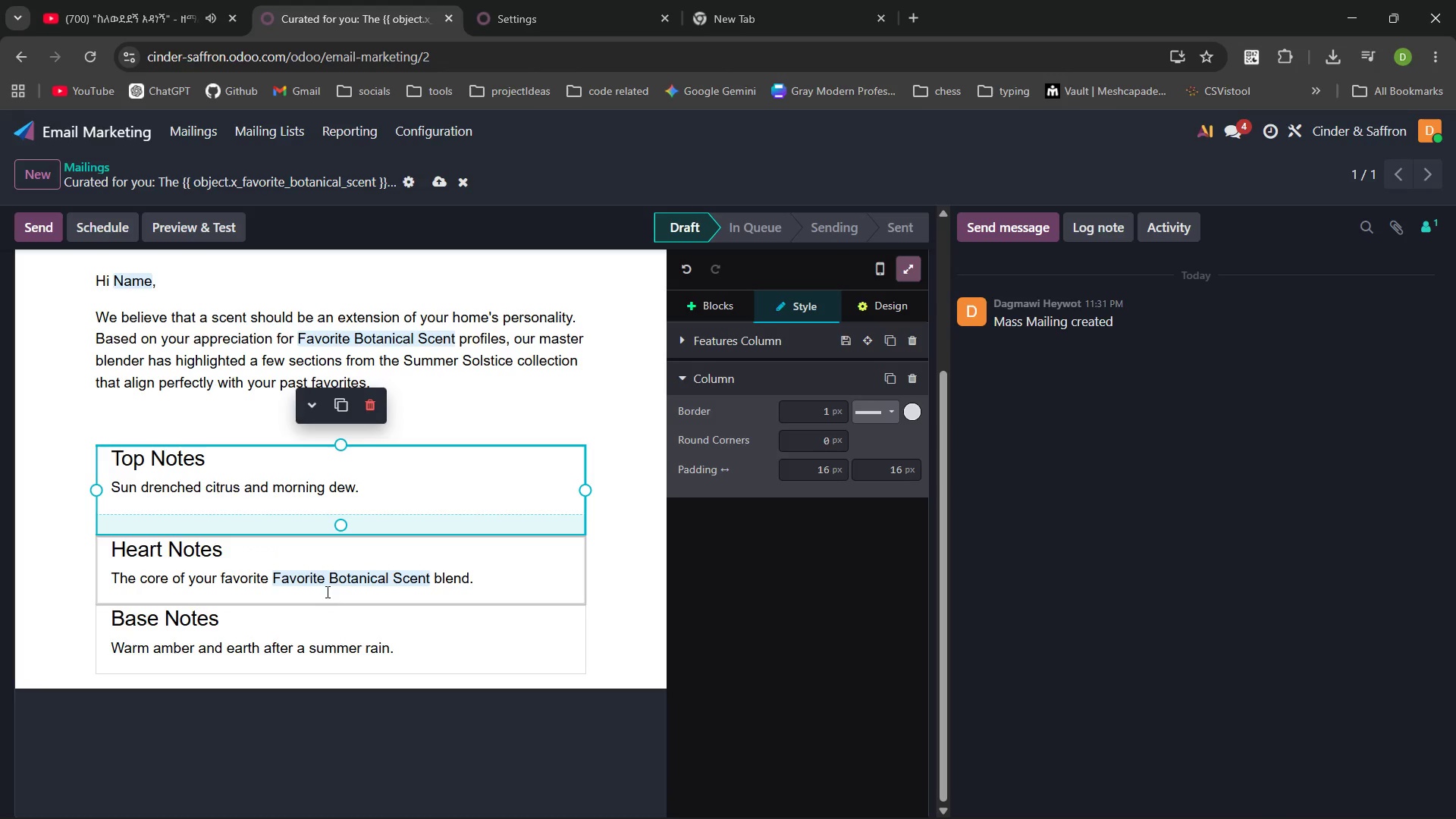 
left_click([325, 595])
 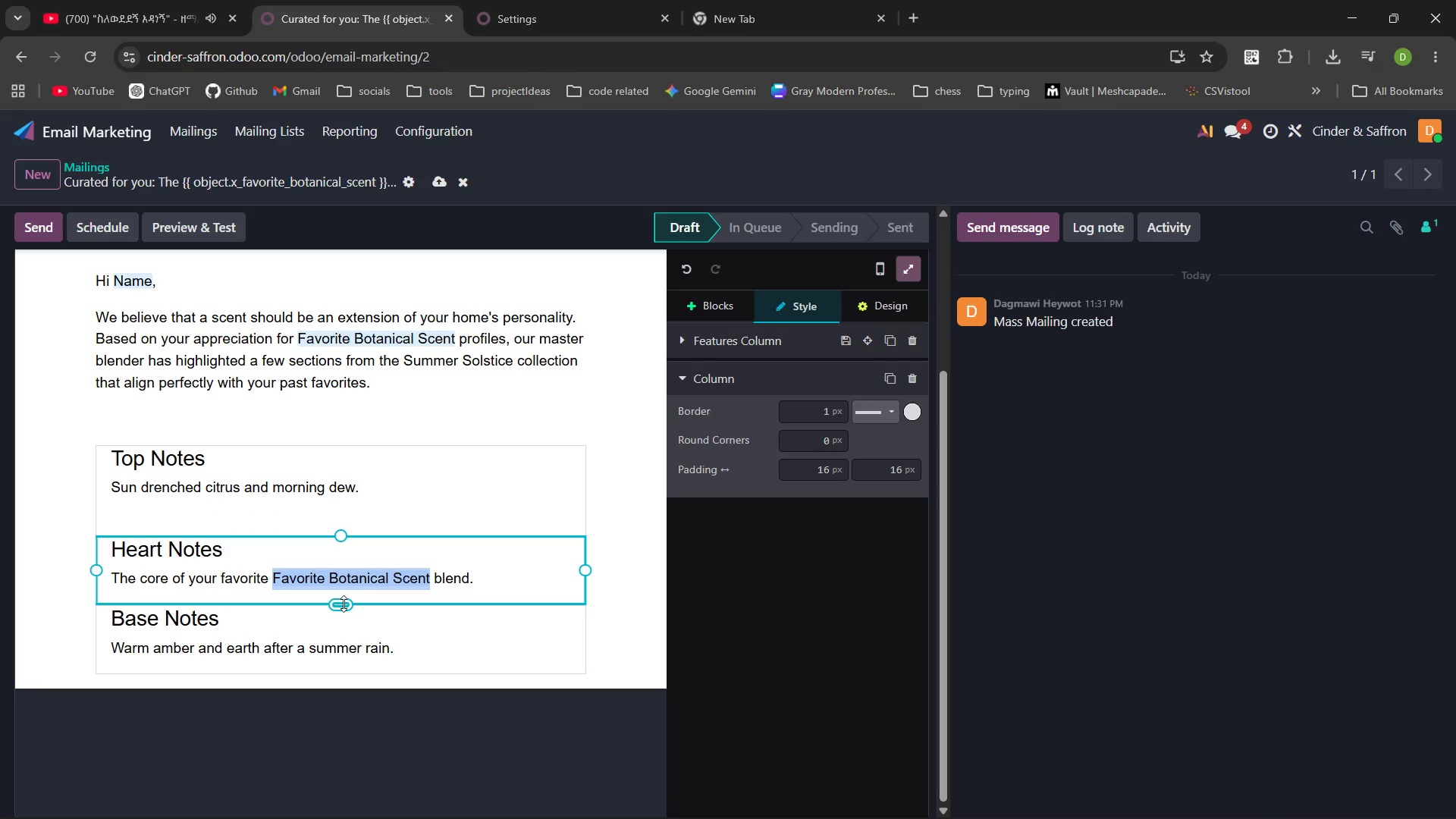 
left_click_drag(start_coordinate=[344, 604], to_coordinate=[340, 629])
 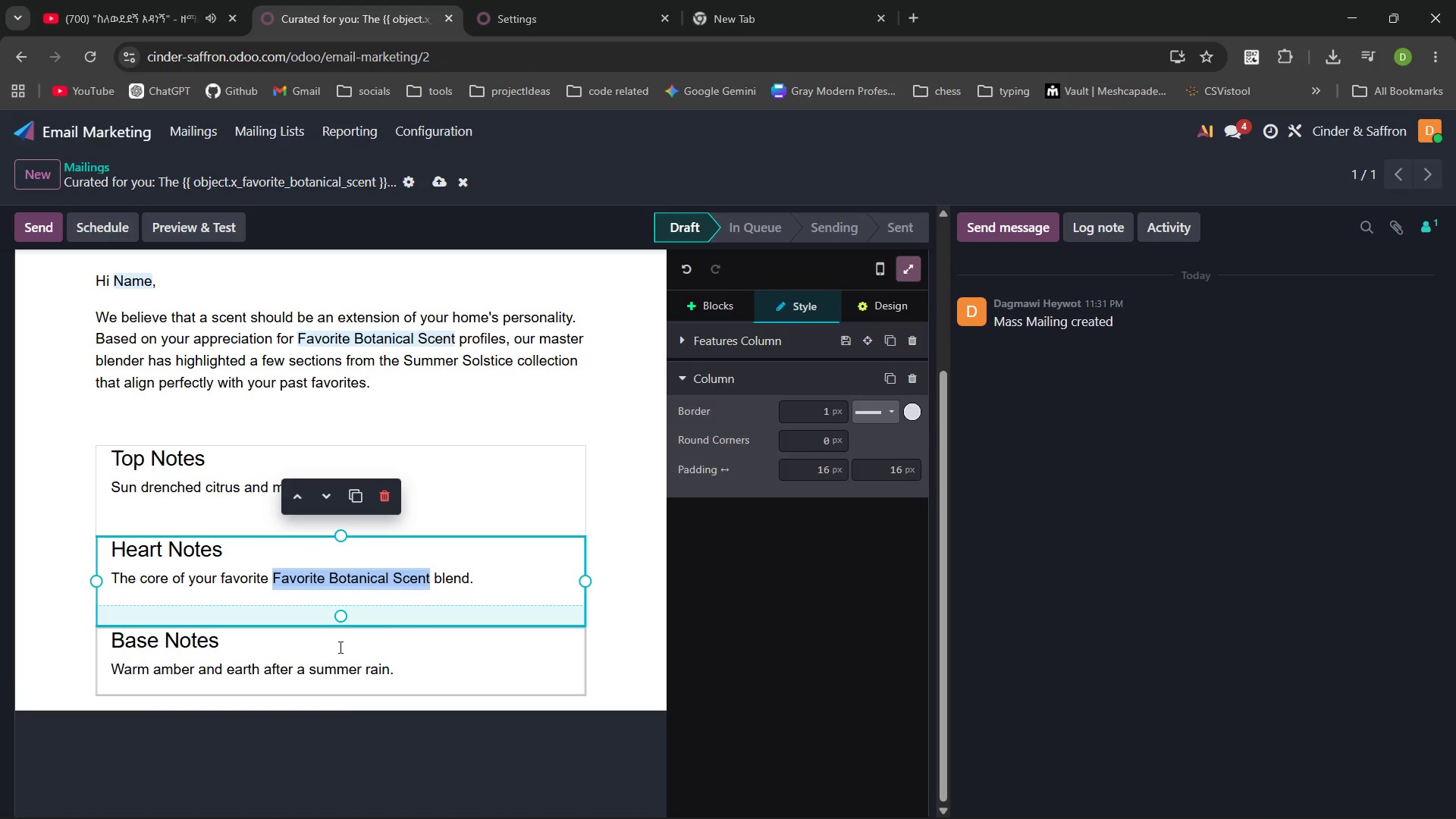 
left_click([339, 647])
 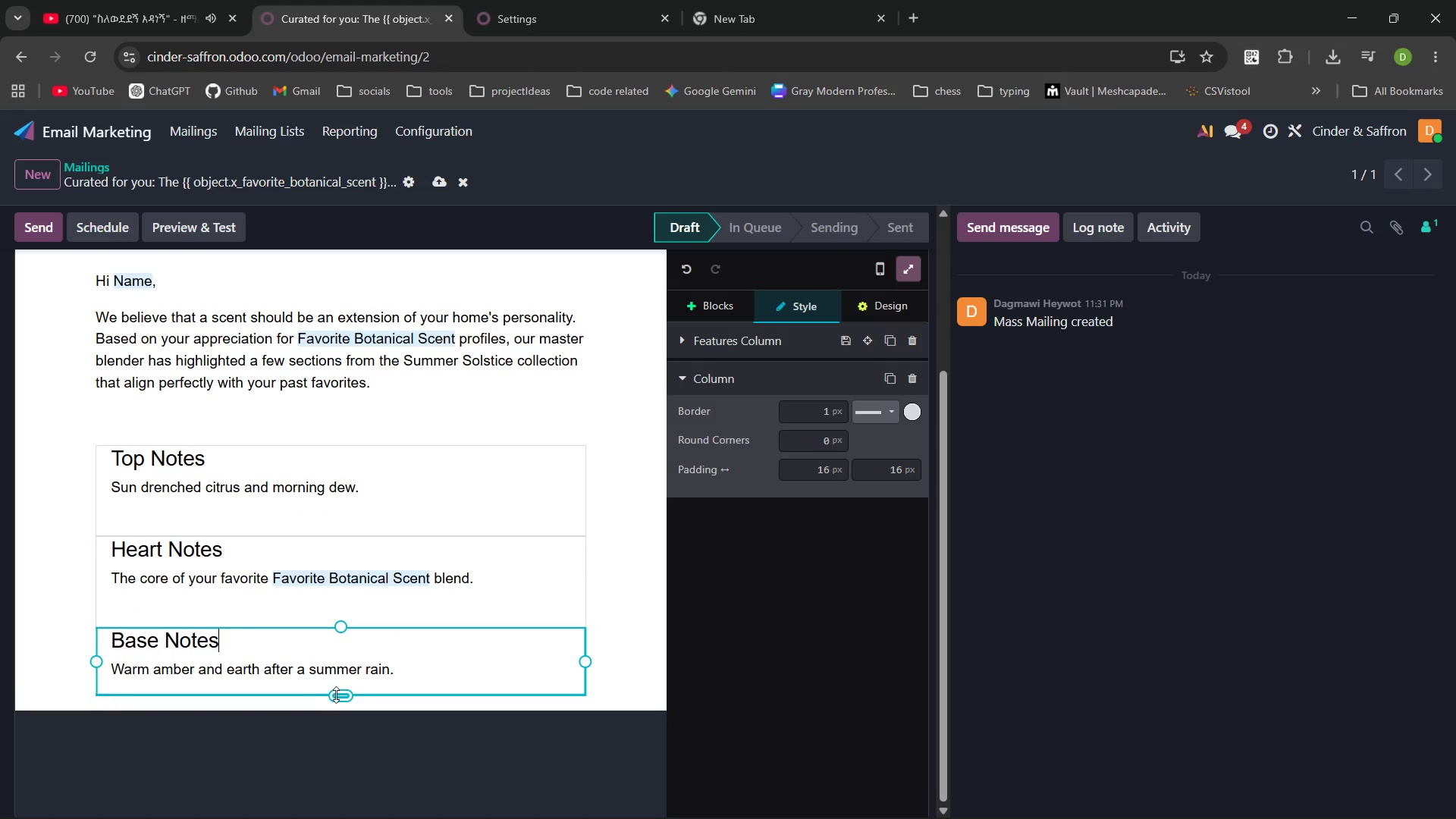 
left_click_drag(start_coordinate=[338, 696], to_coordinate=[337, 714])
 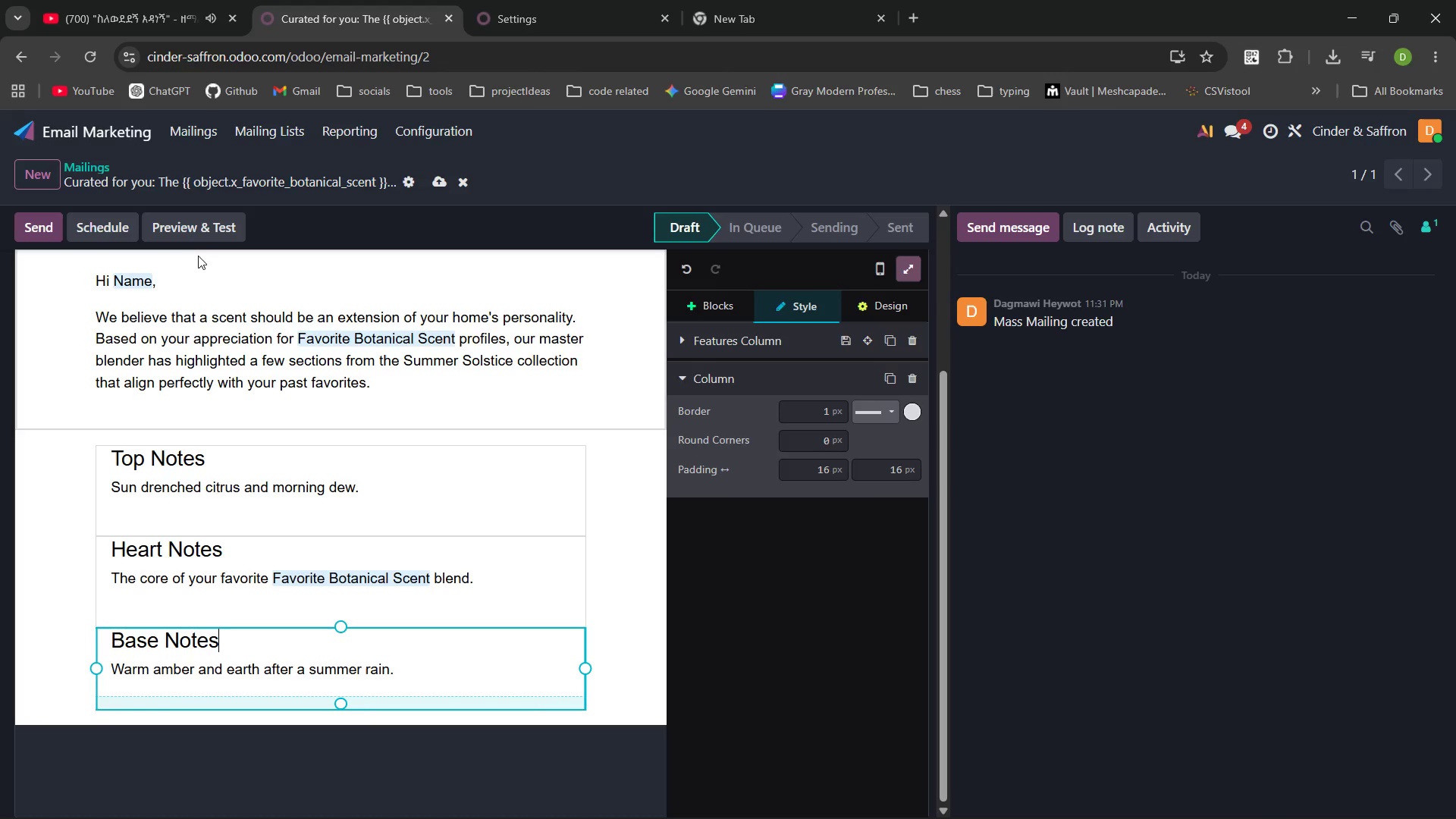 
left_click([198, 241])
 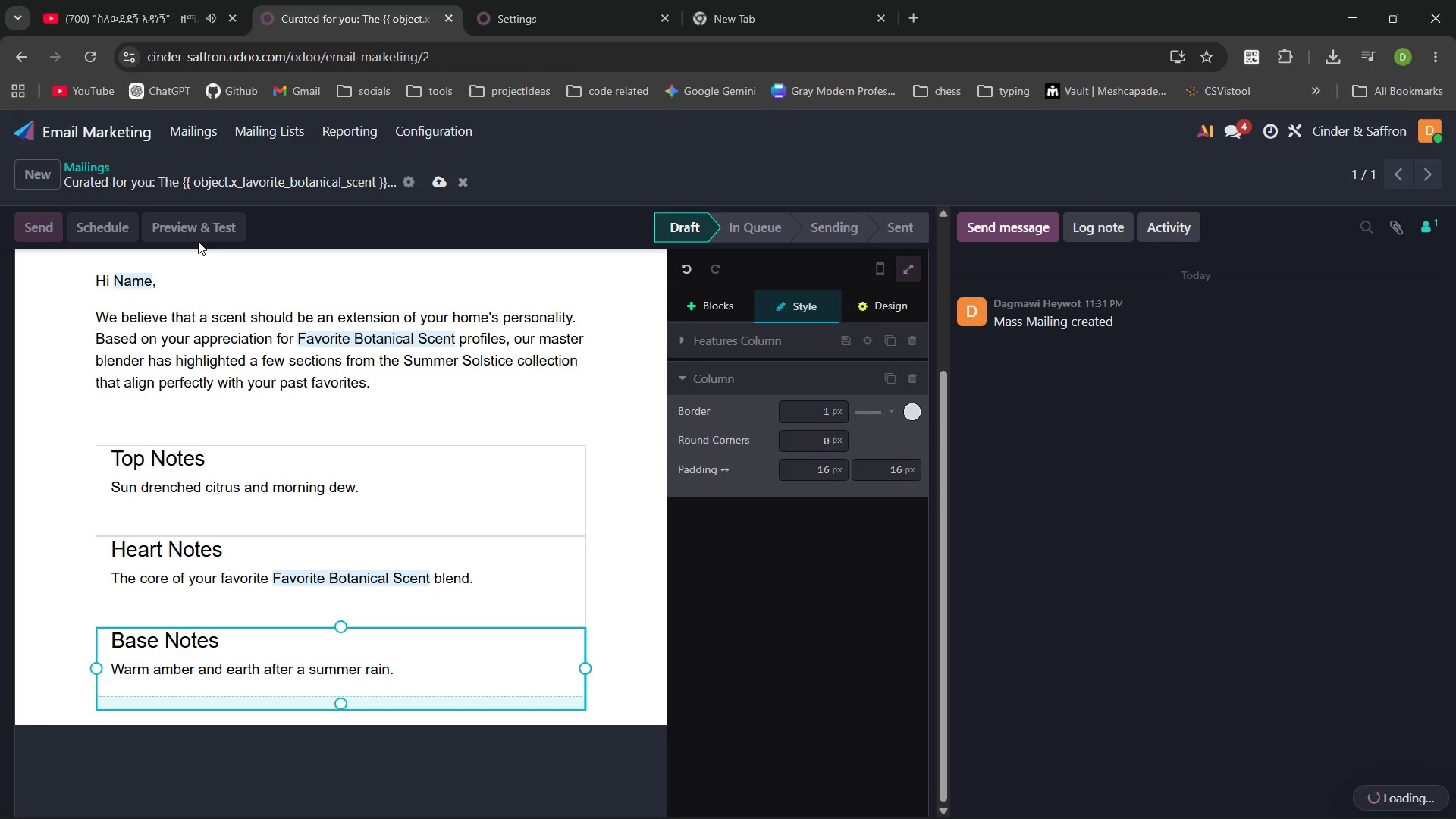 
wait(16.25)
 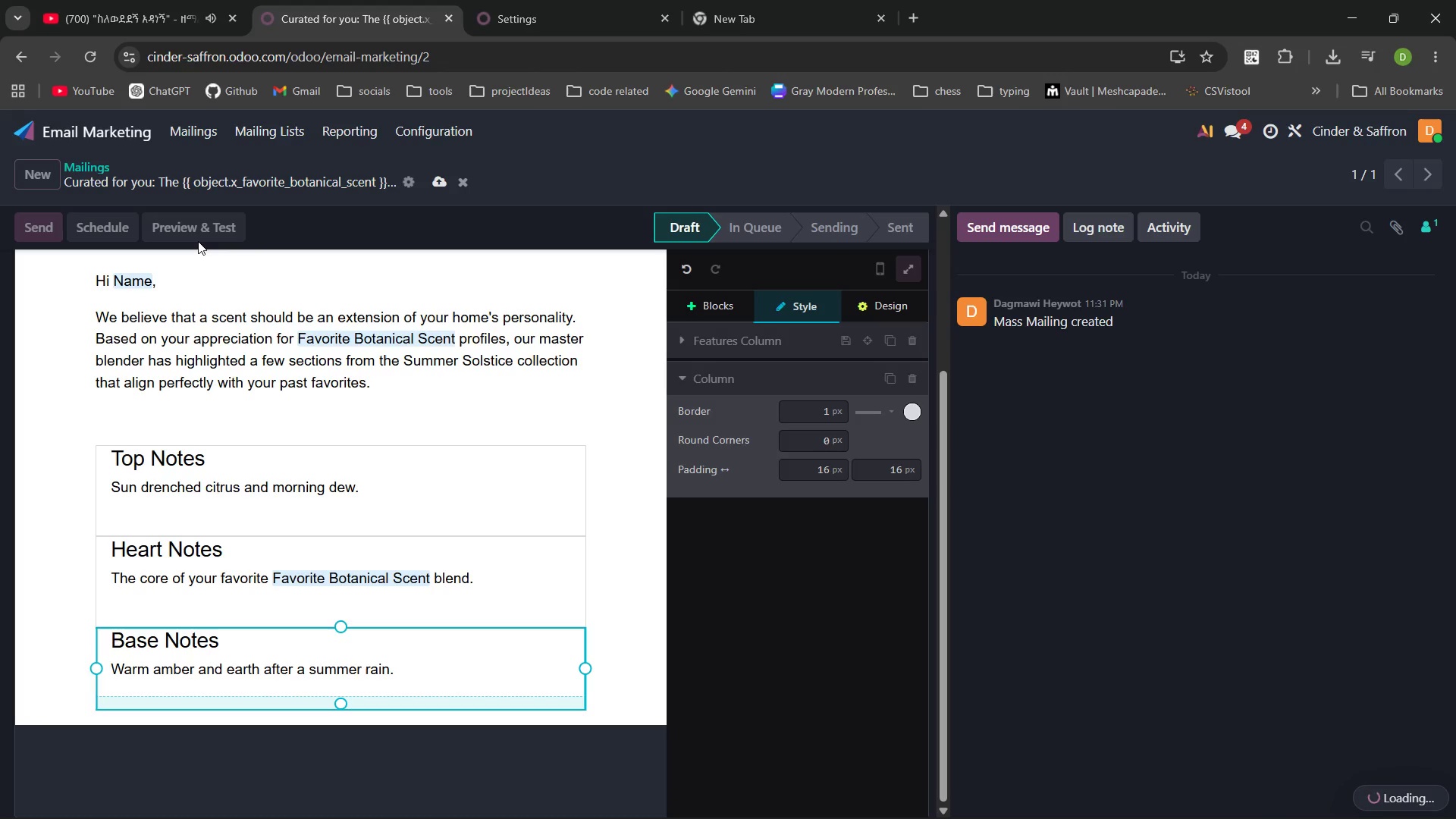 
left_click([172, 400])
 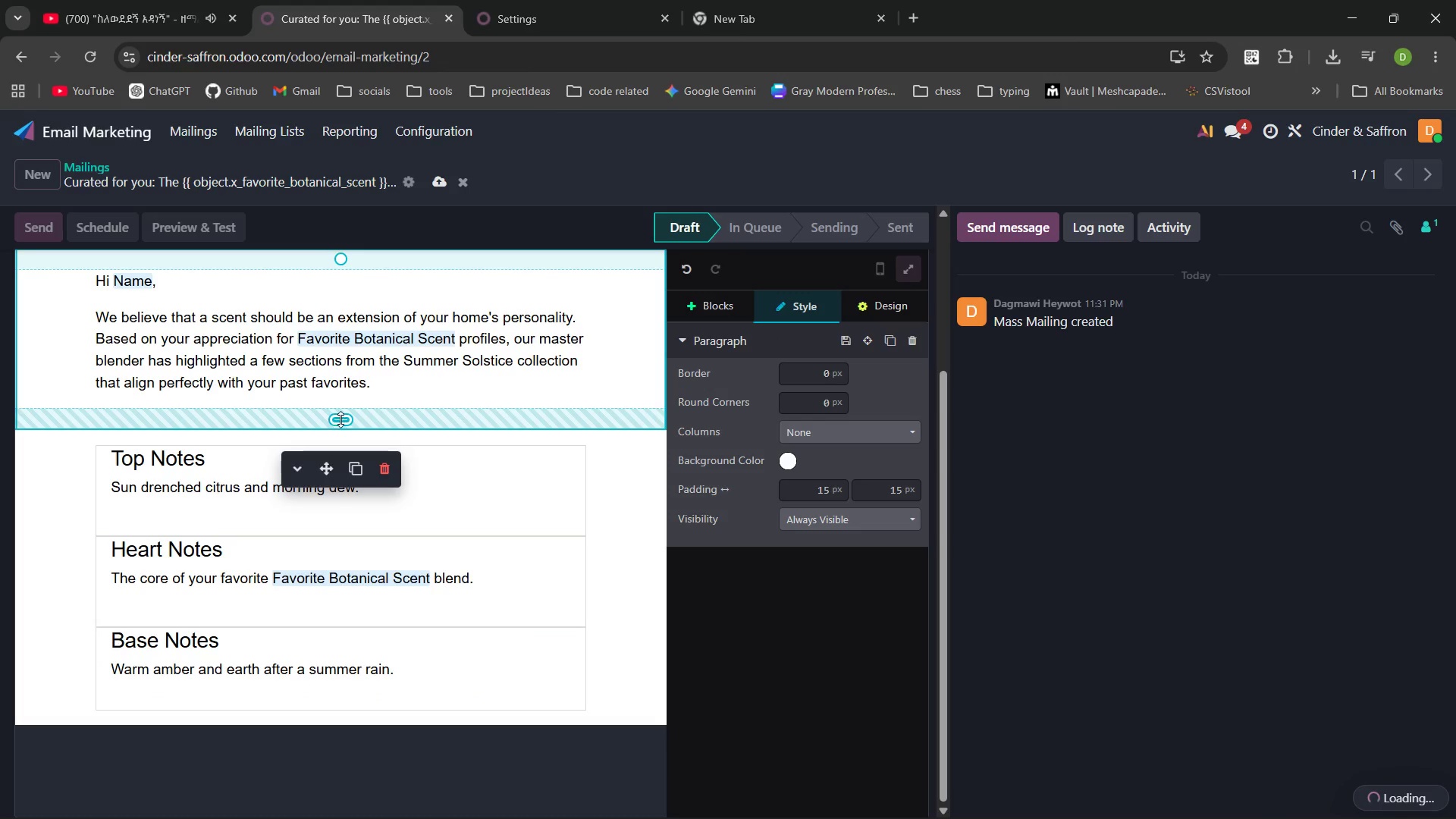 
left_click_drag(start_coordinate=[342, 418], to_coordinate=[347, 406])
 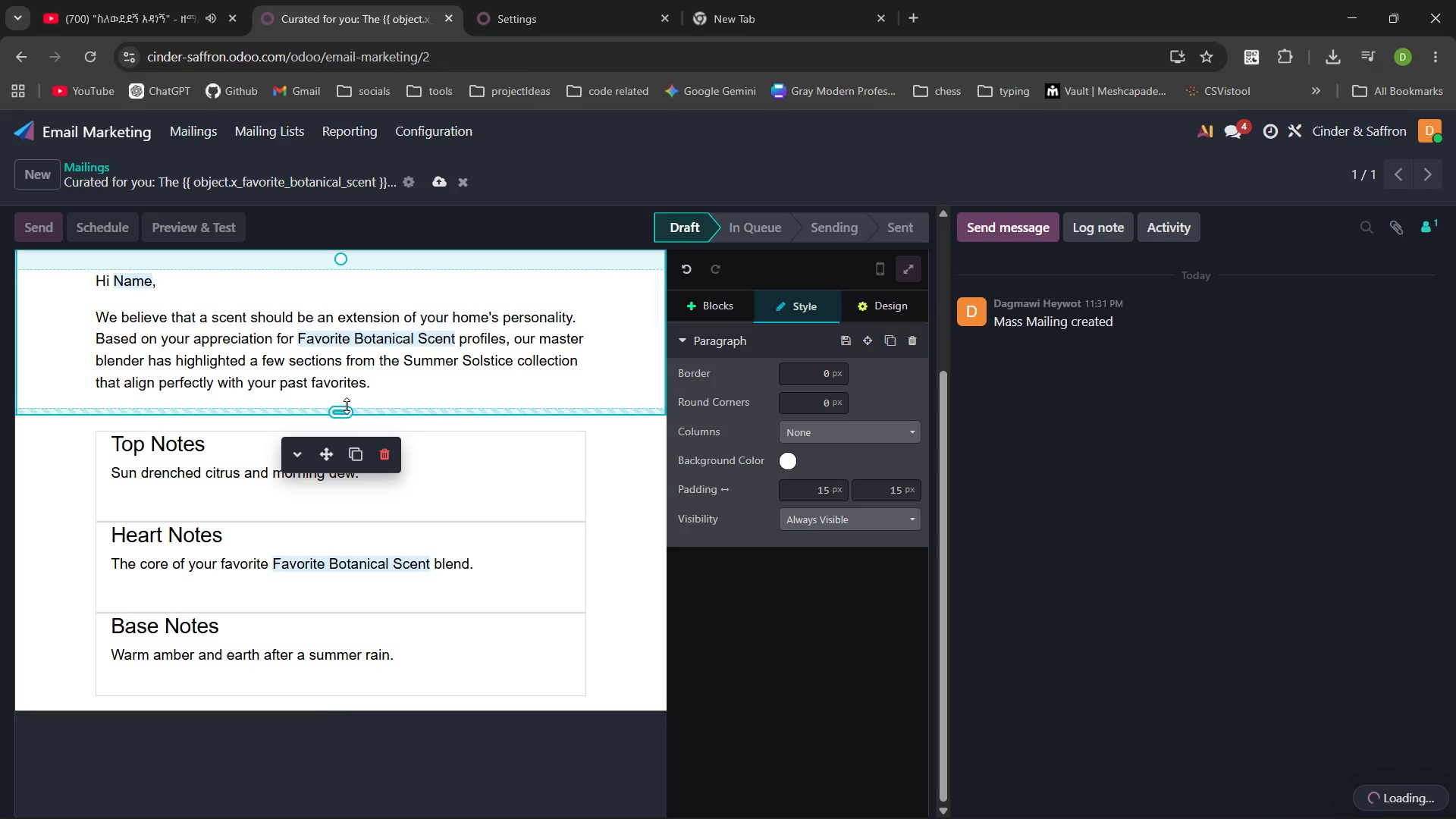 
wait(13.86)
 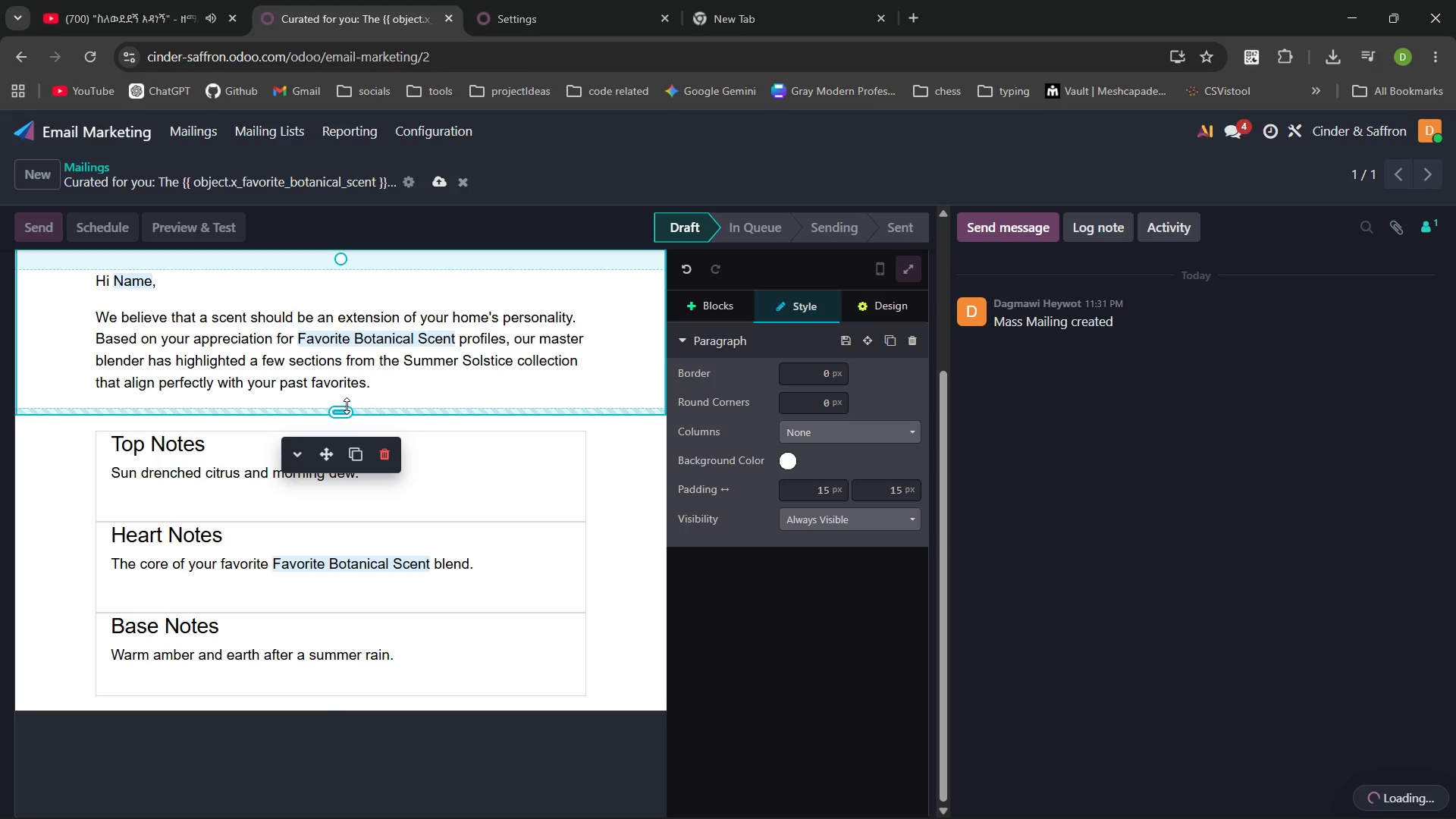 
left_click([634, 465])
 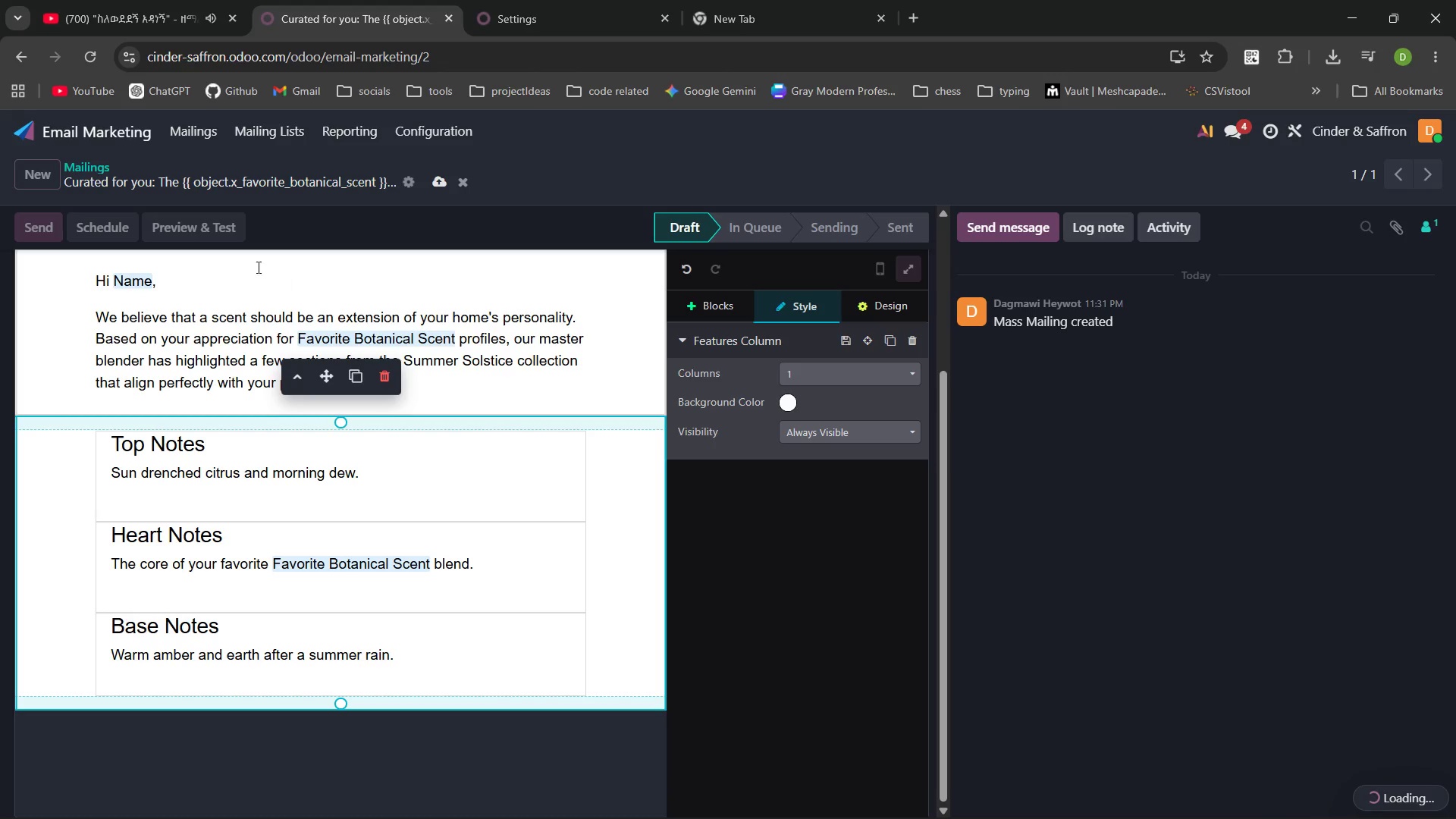 
wait(13.03)
 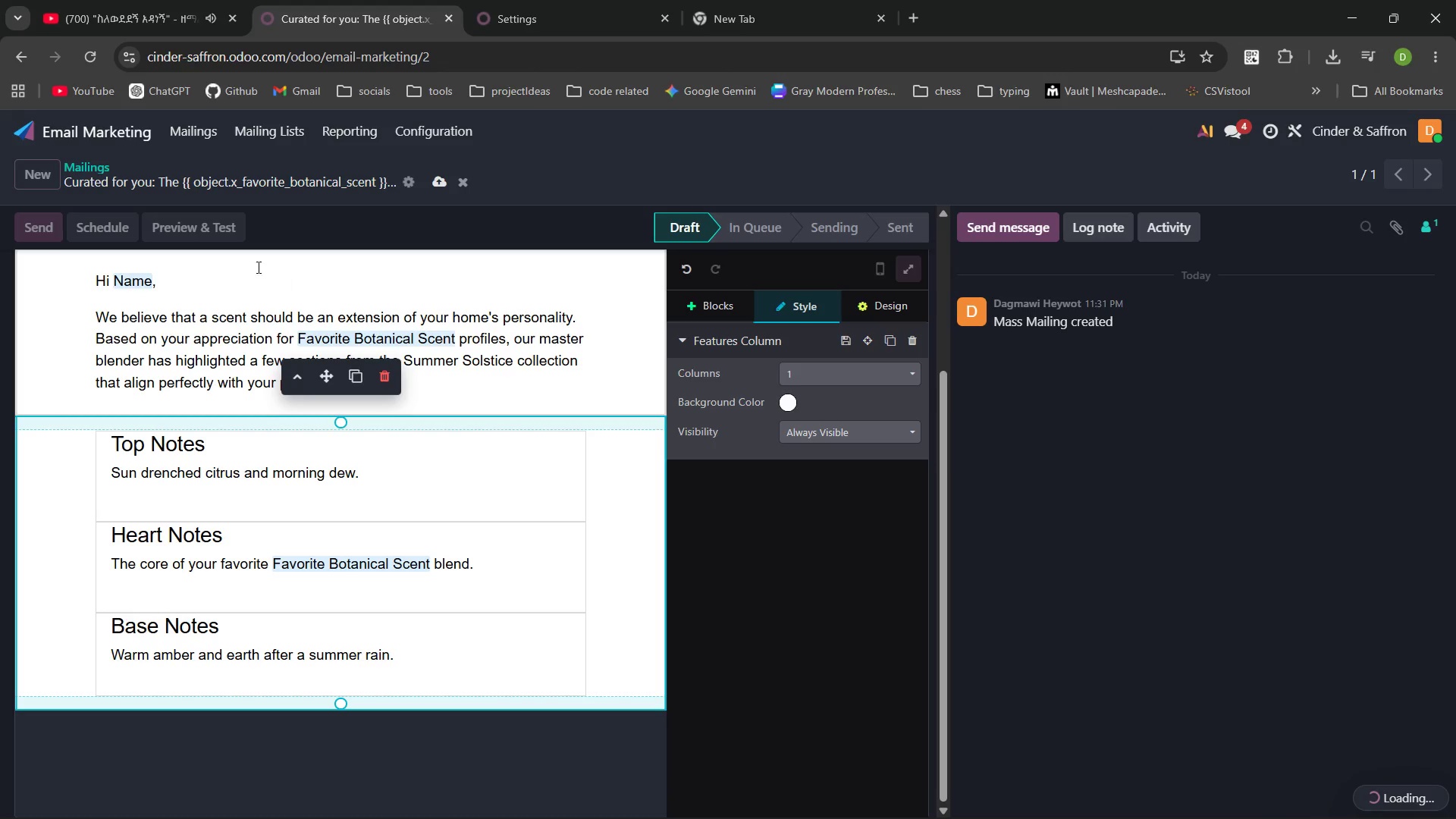 
left_click([1224, 172])
 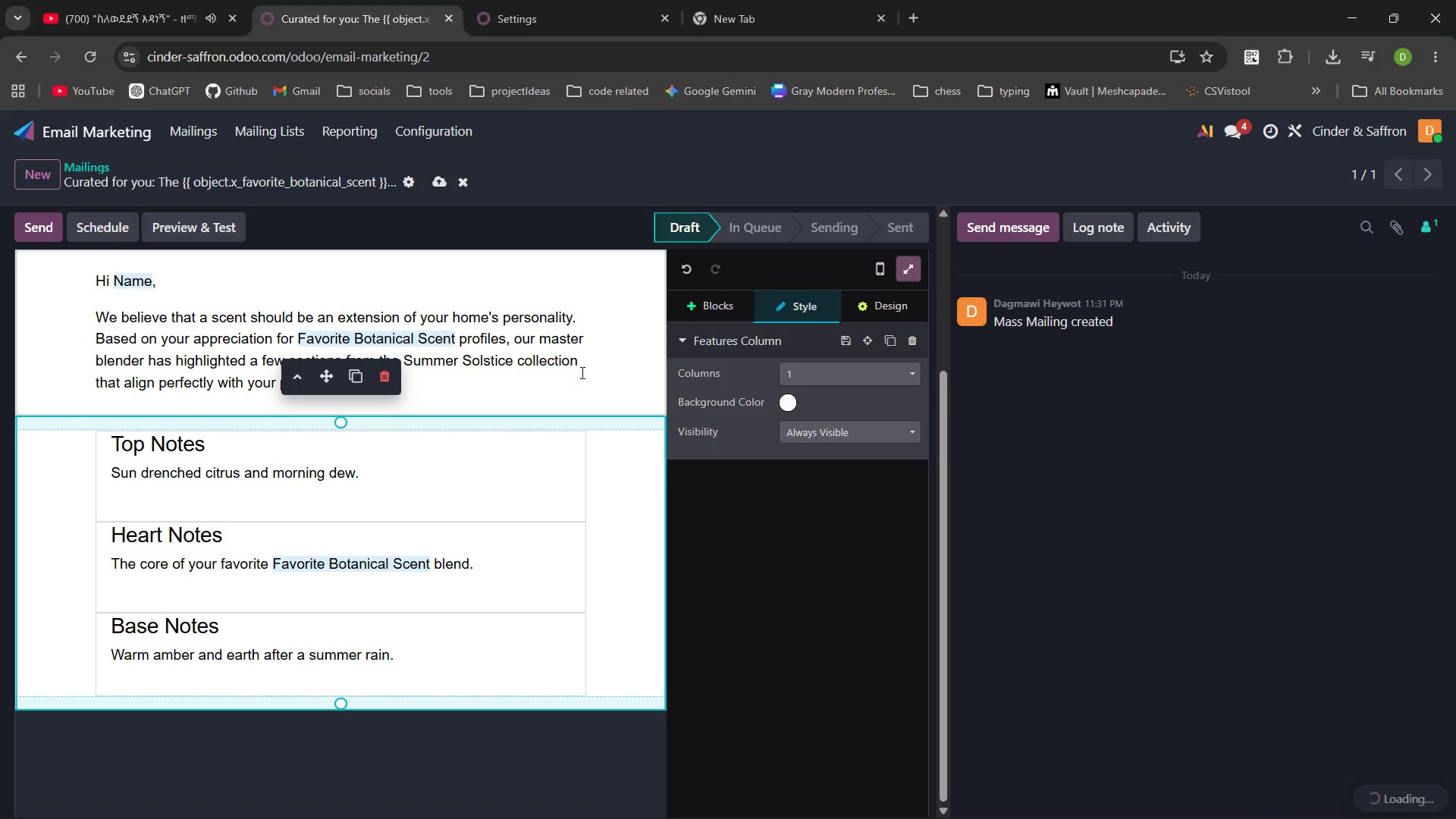 
key(Control+Z)
 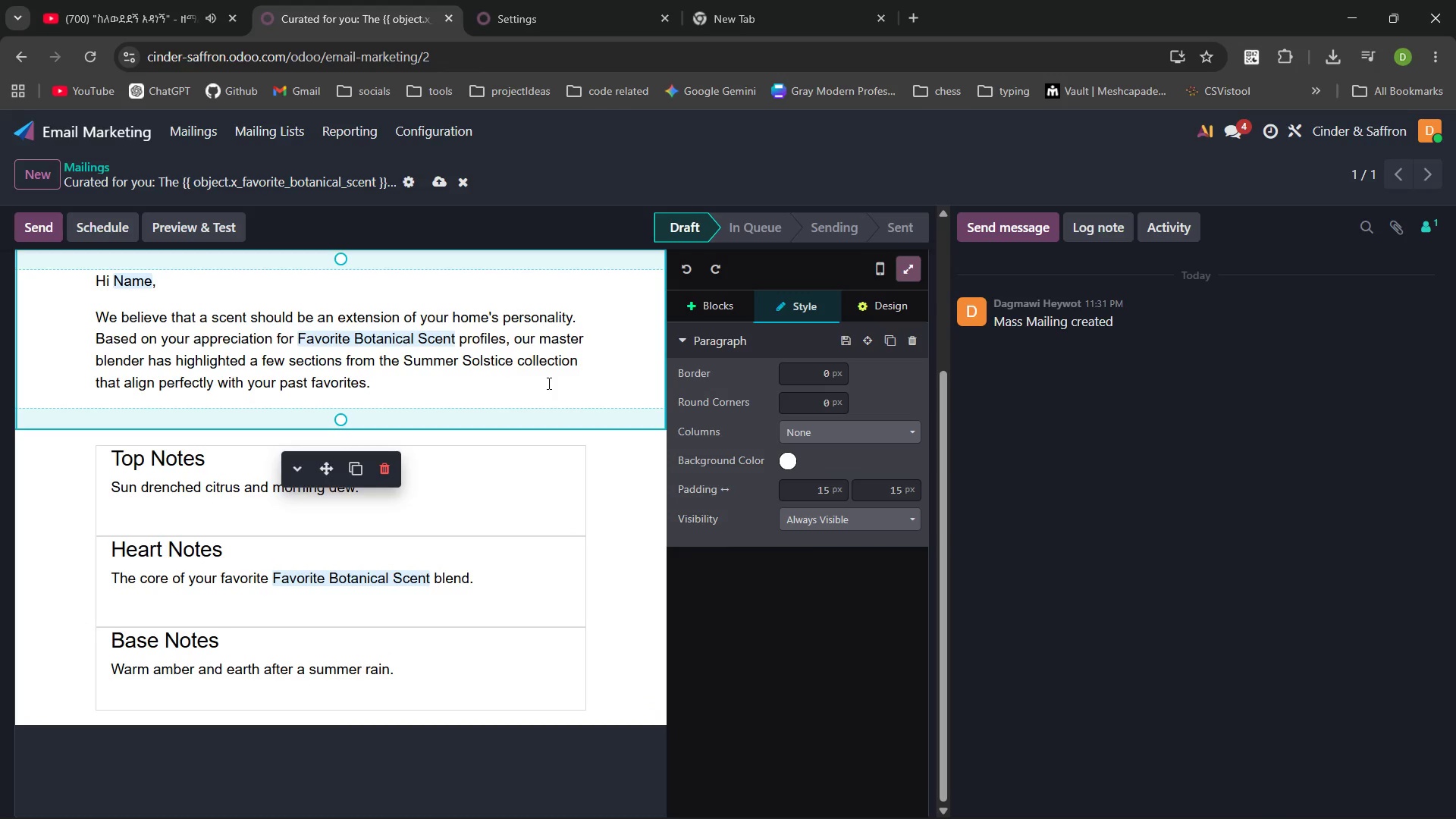 
key(Control+Z)
 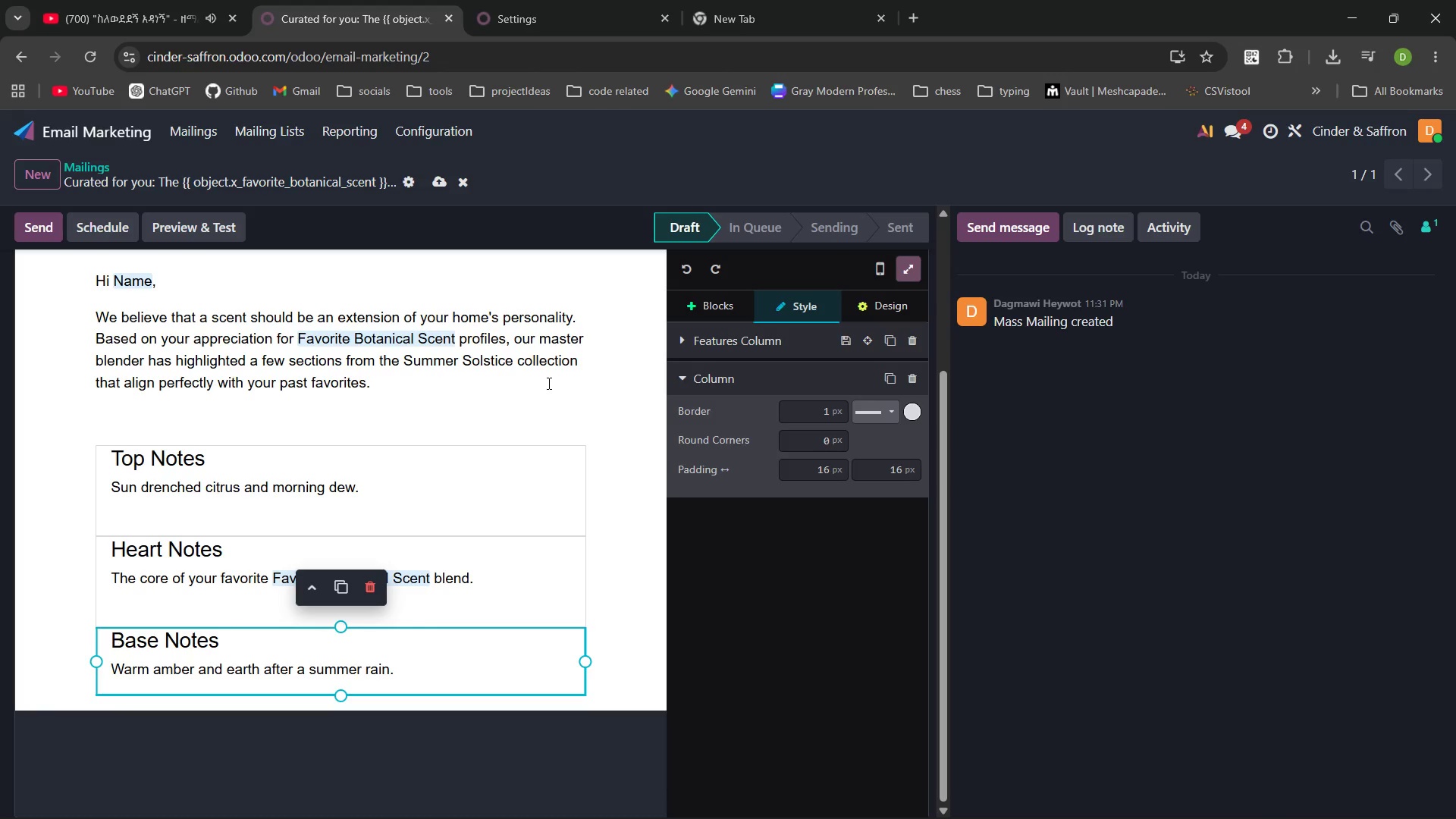 
key(Control+Z)
 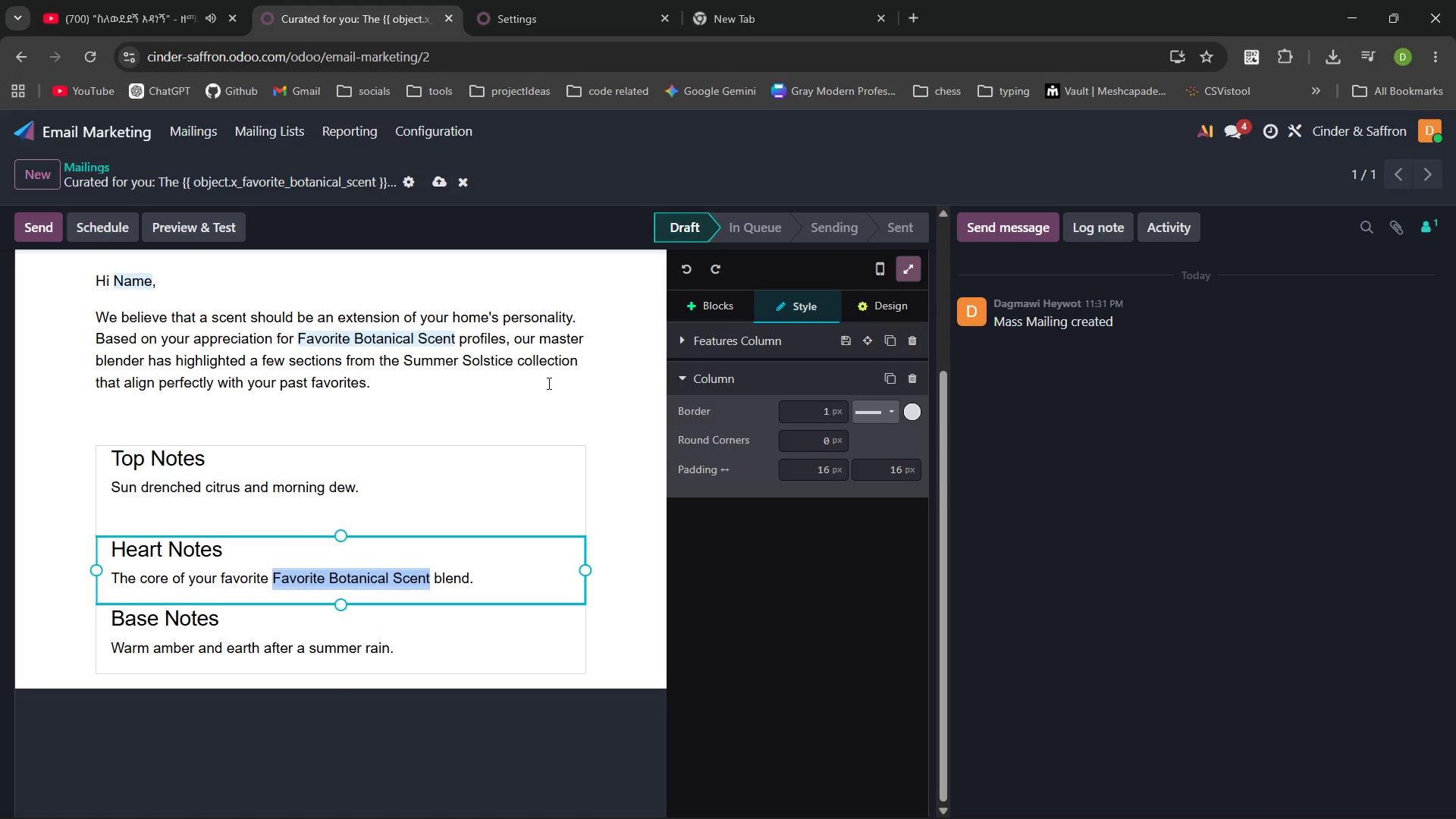 
key(Control+Z)
 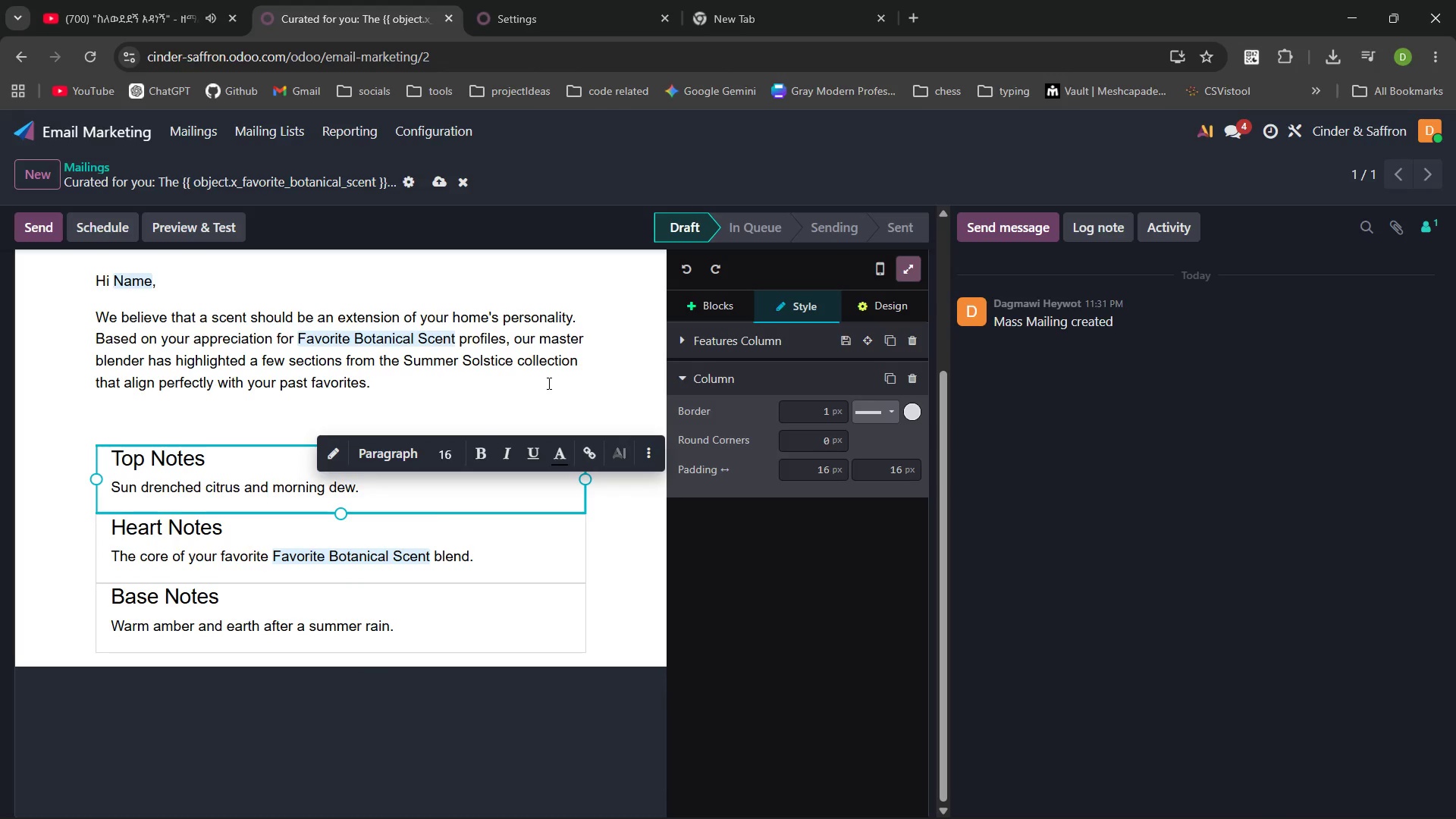 
key(Control+Z)
 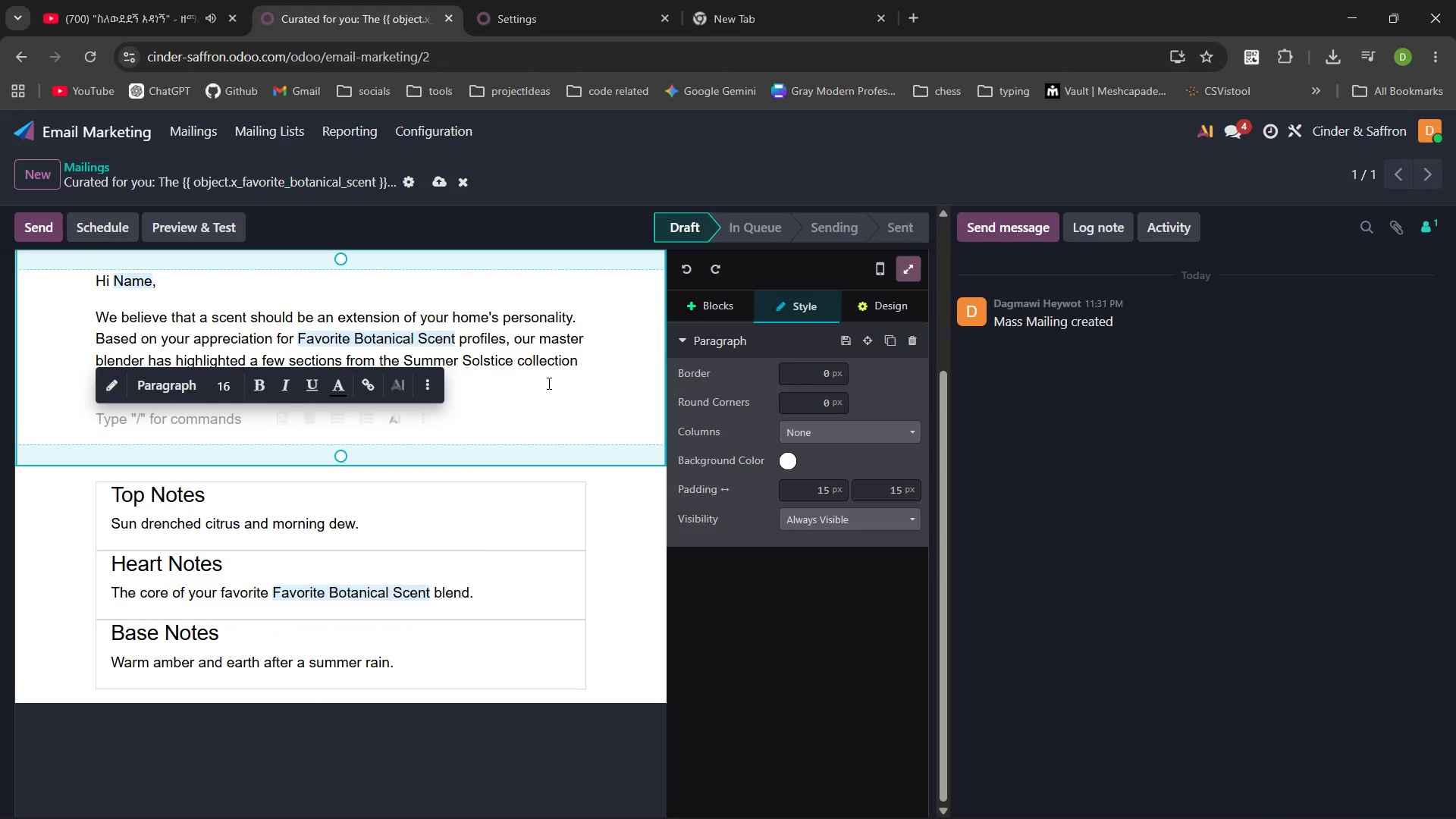 
key(Control+Y)
 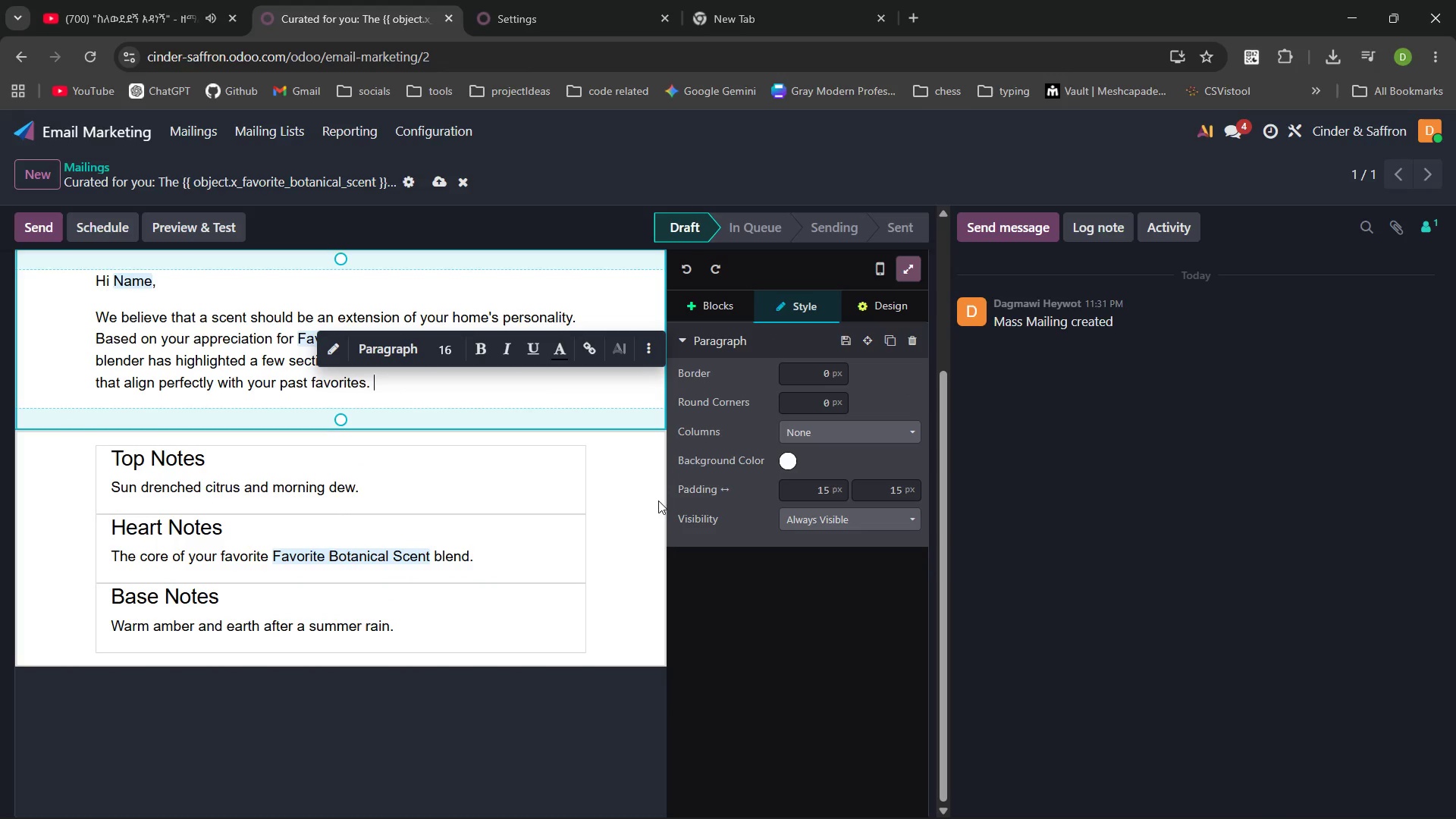 
left_click([643, 490])
 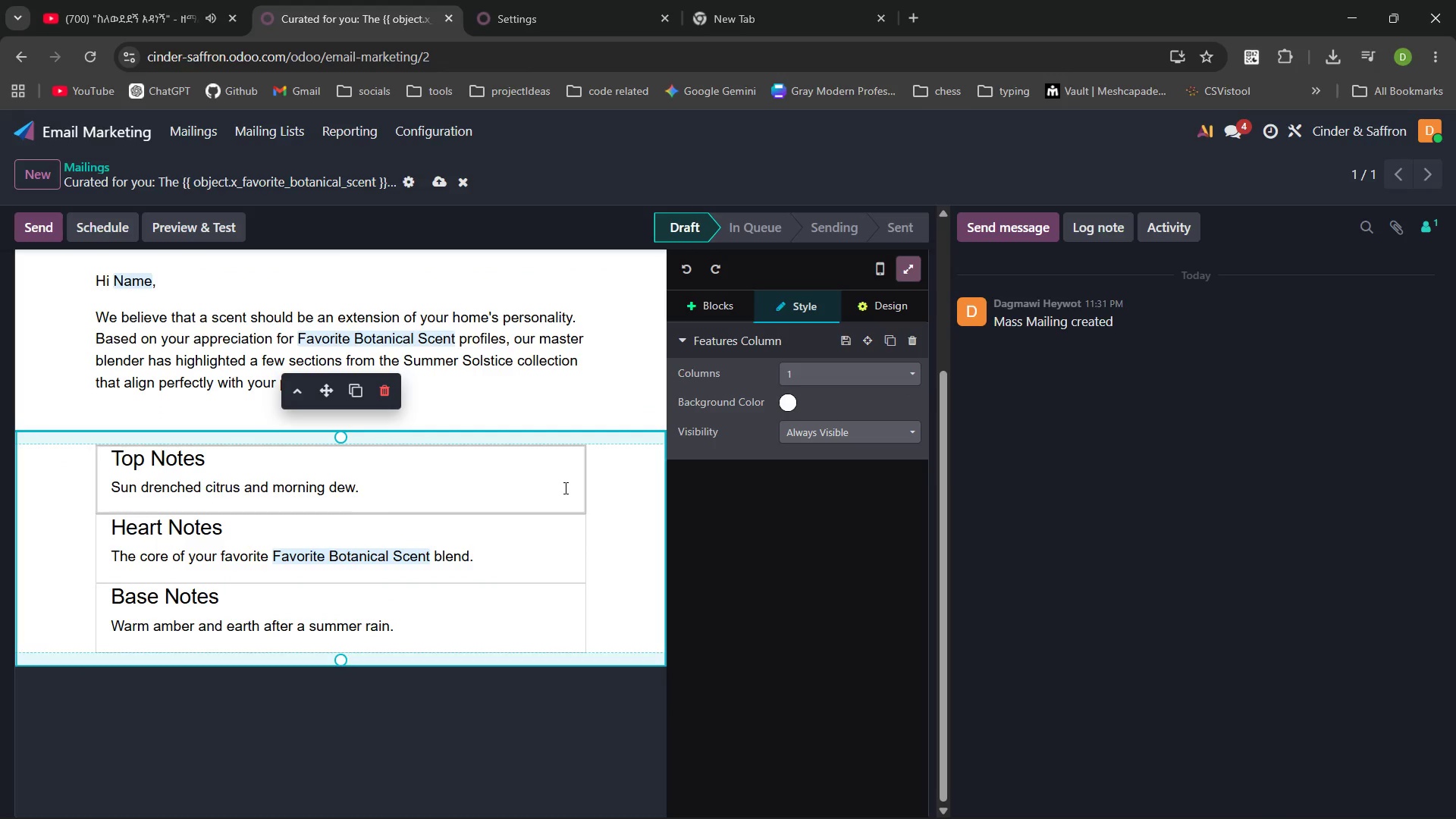 
left_click([564, 488])
 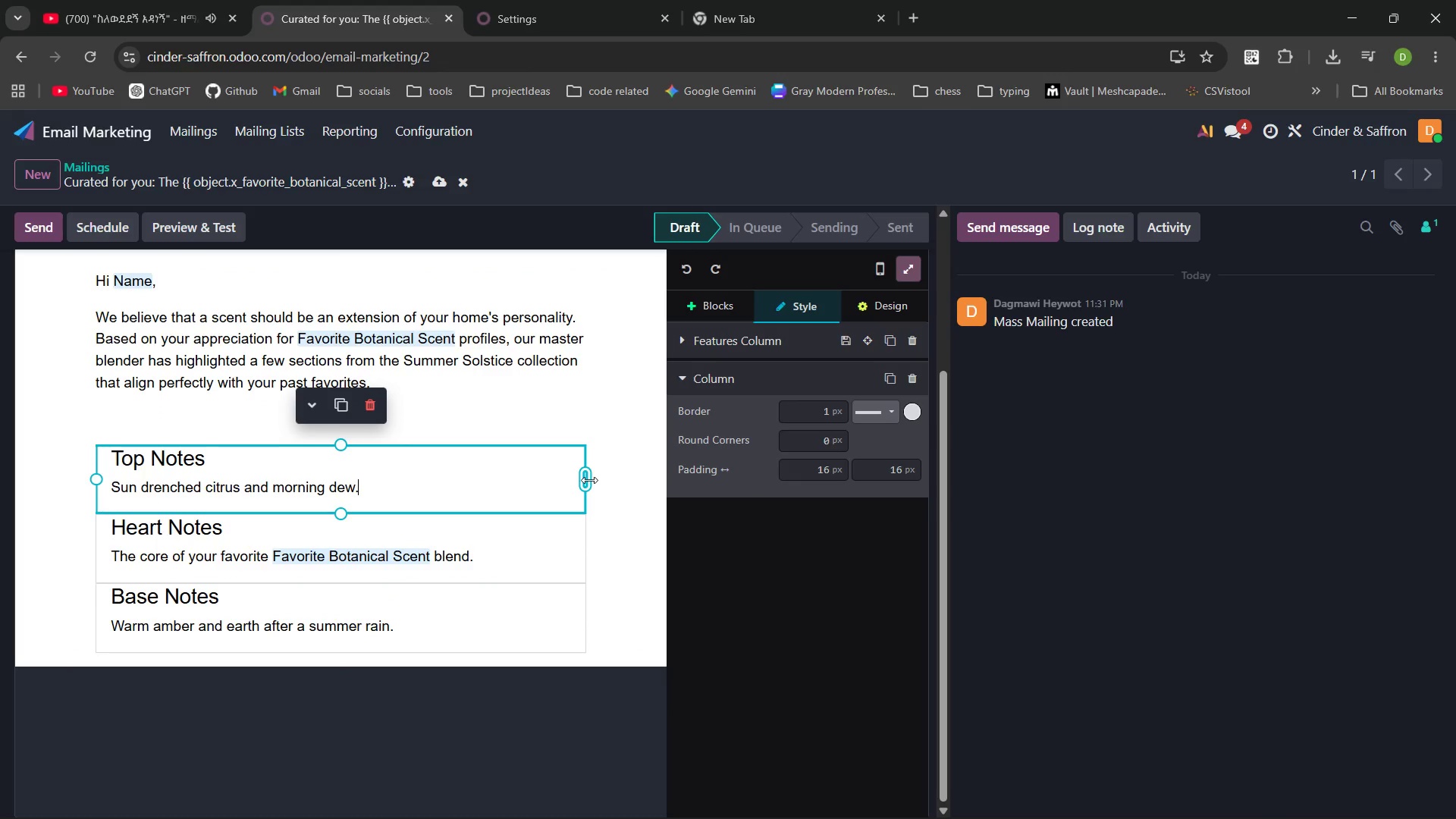 
left_click_drag(start_coordinate=[588, 480], to_coordinate=[551, 482])
 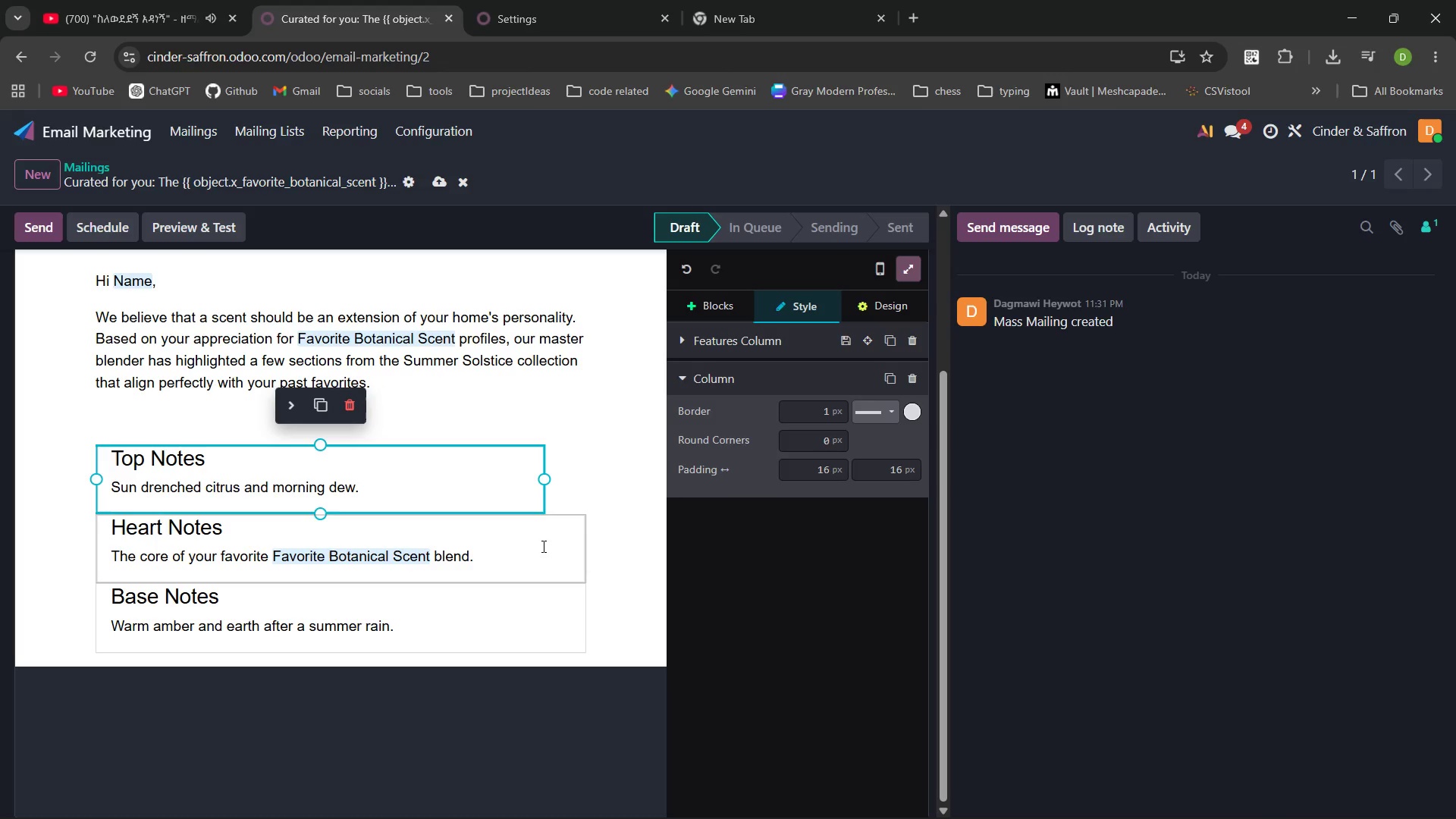 
left_click([542, 546])
 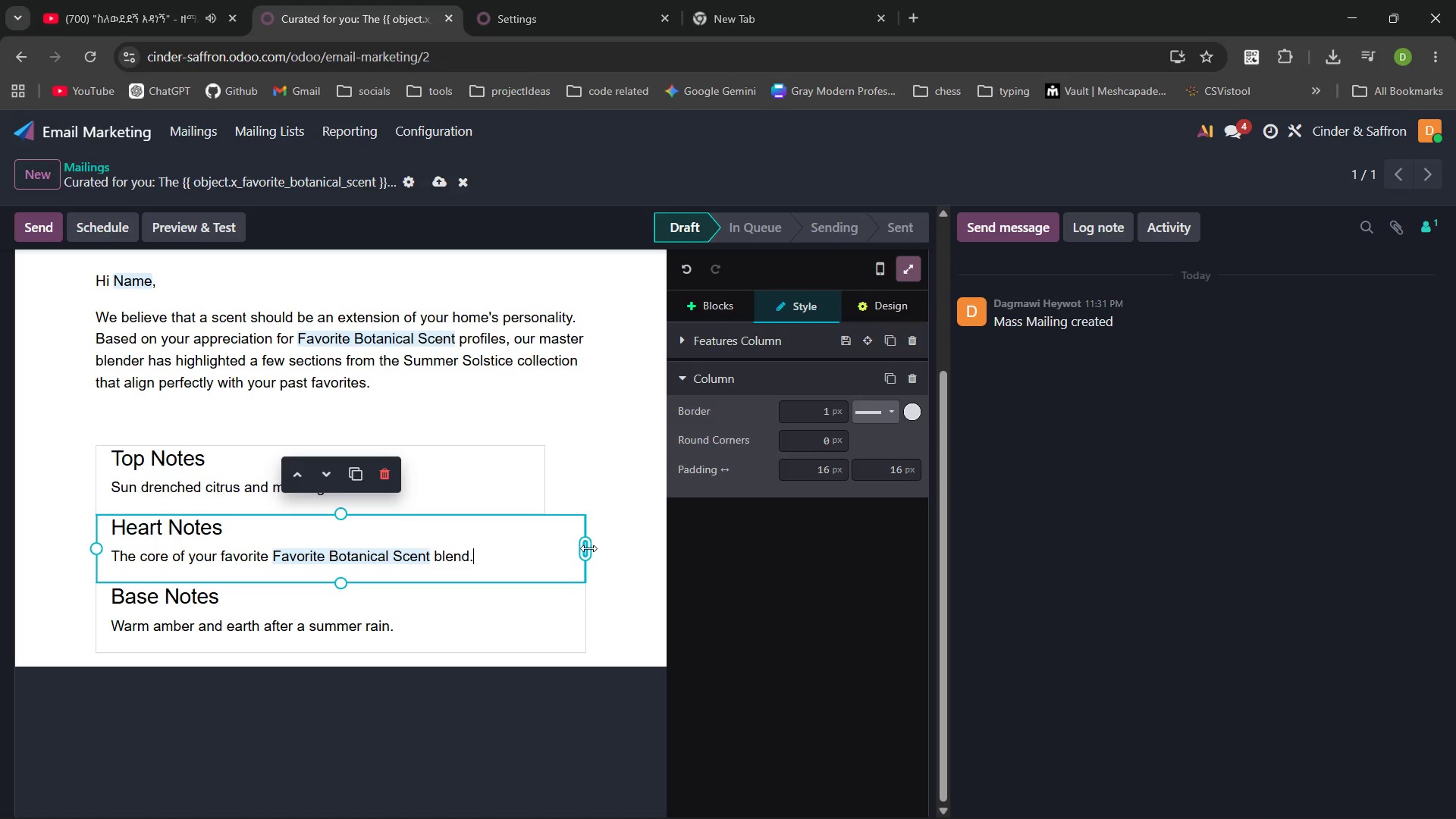 
left_click_drag(start_coordinate=[588, 548], to_coordinate=[546, 550])
 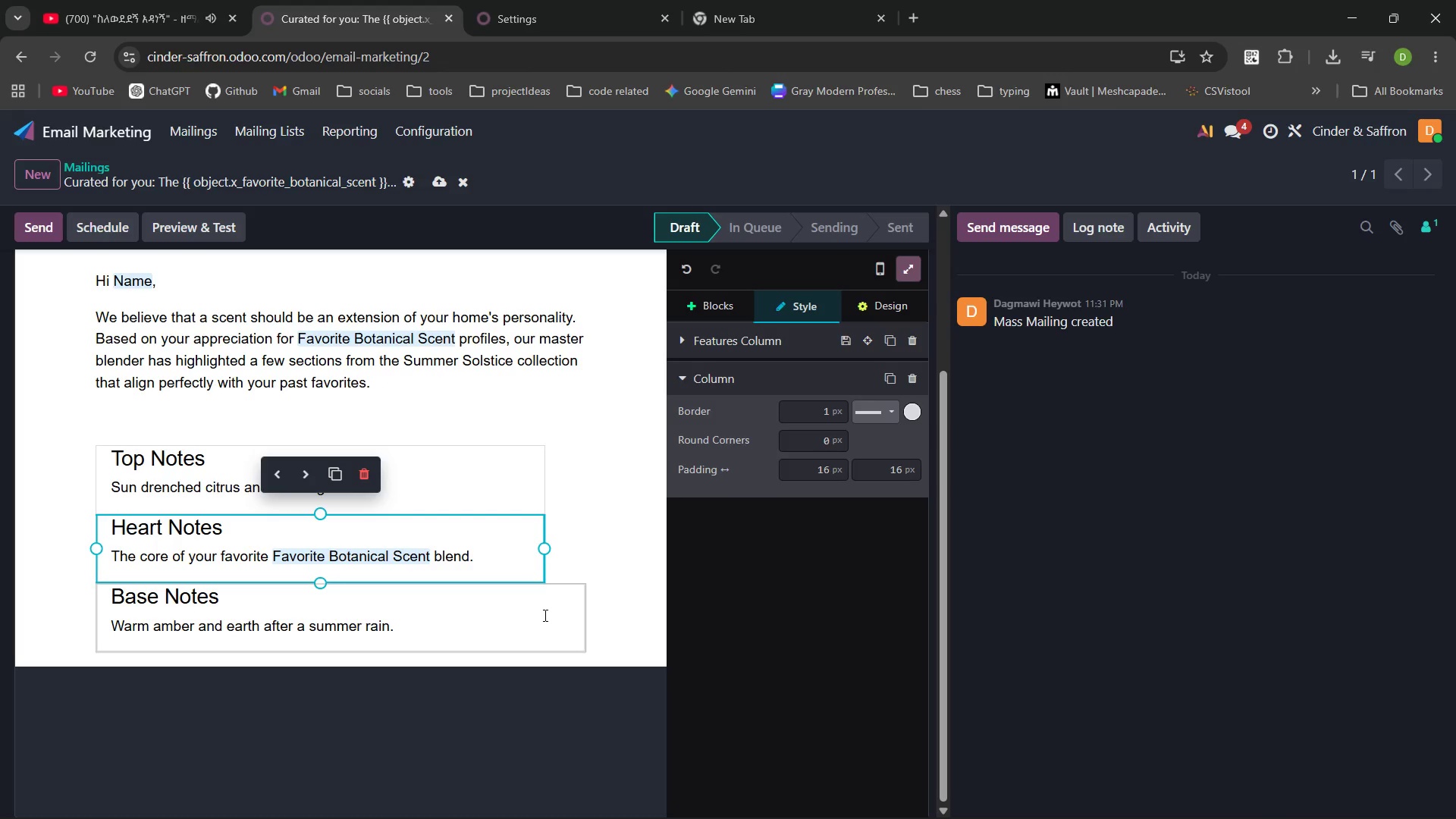 
left_click([544, 615])
 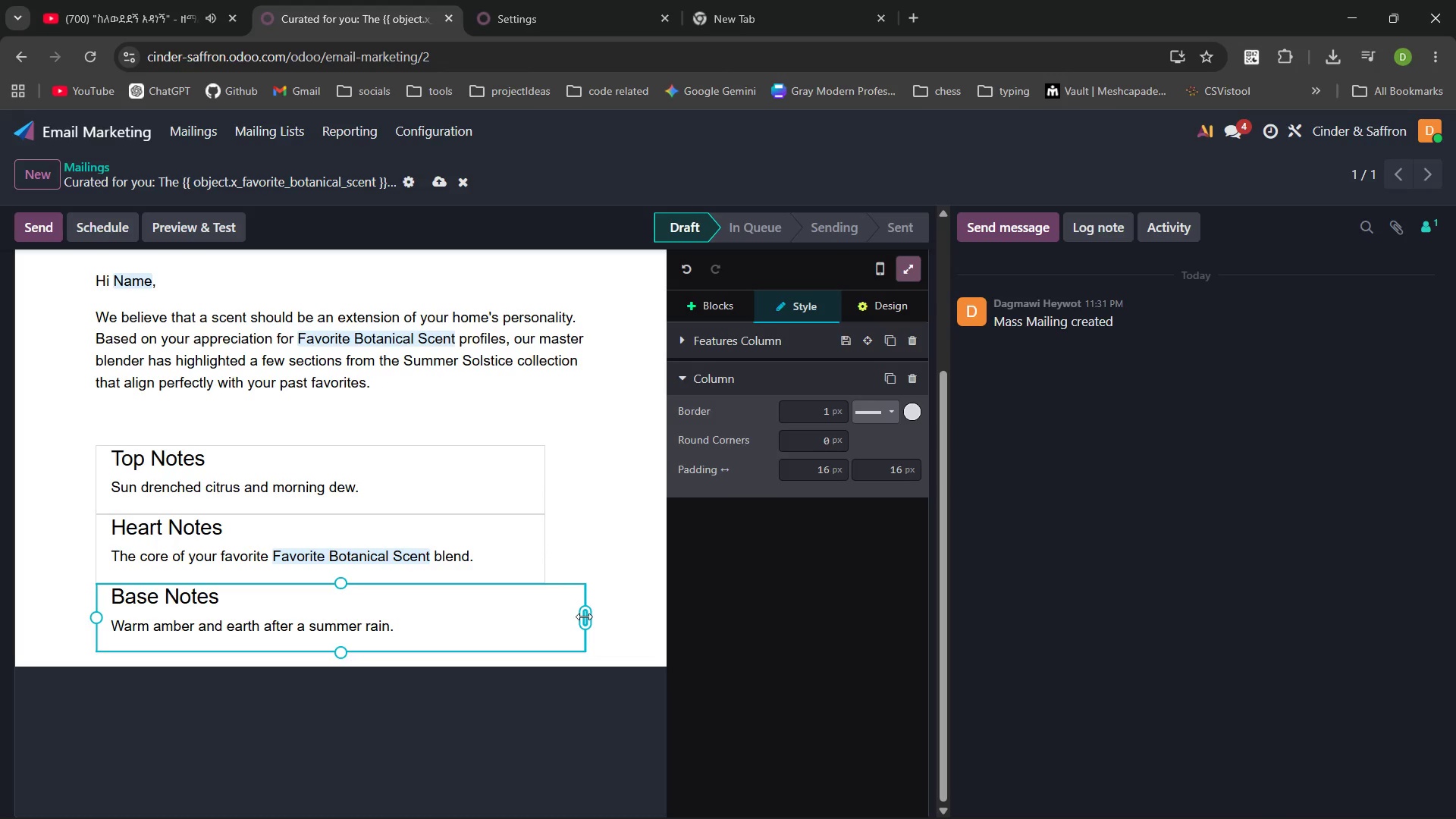 
left_click_drag(start_coordinate=[584, 617], to_coordinate=[547, 617])
 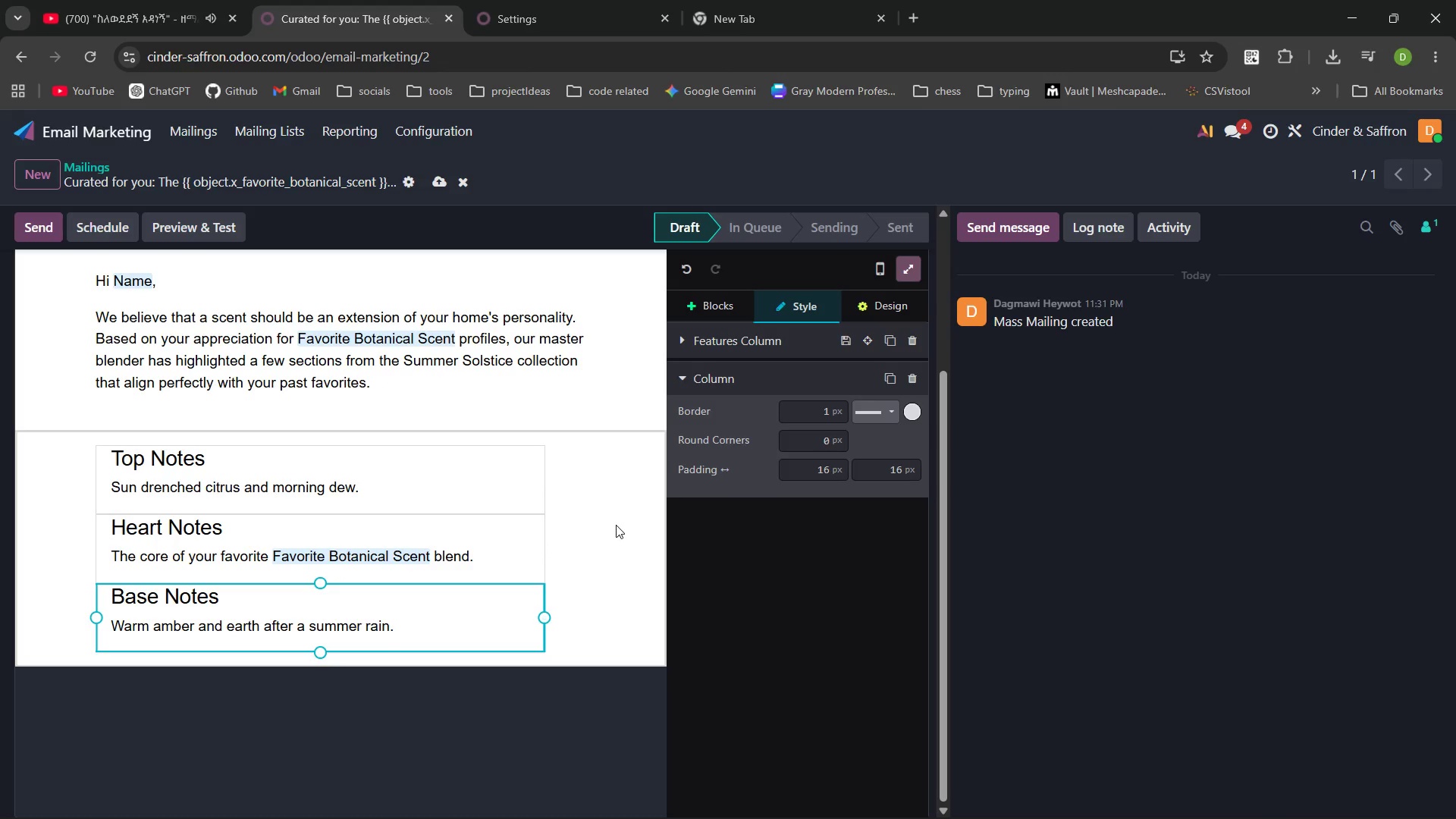 
left_click([616, 525])
 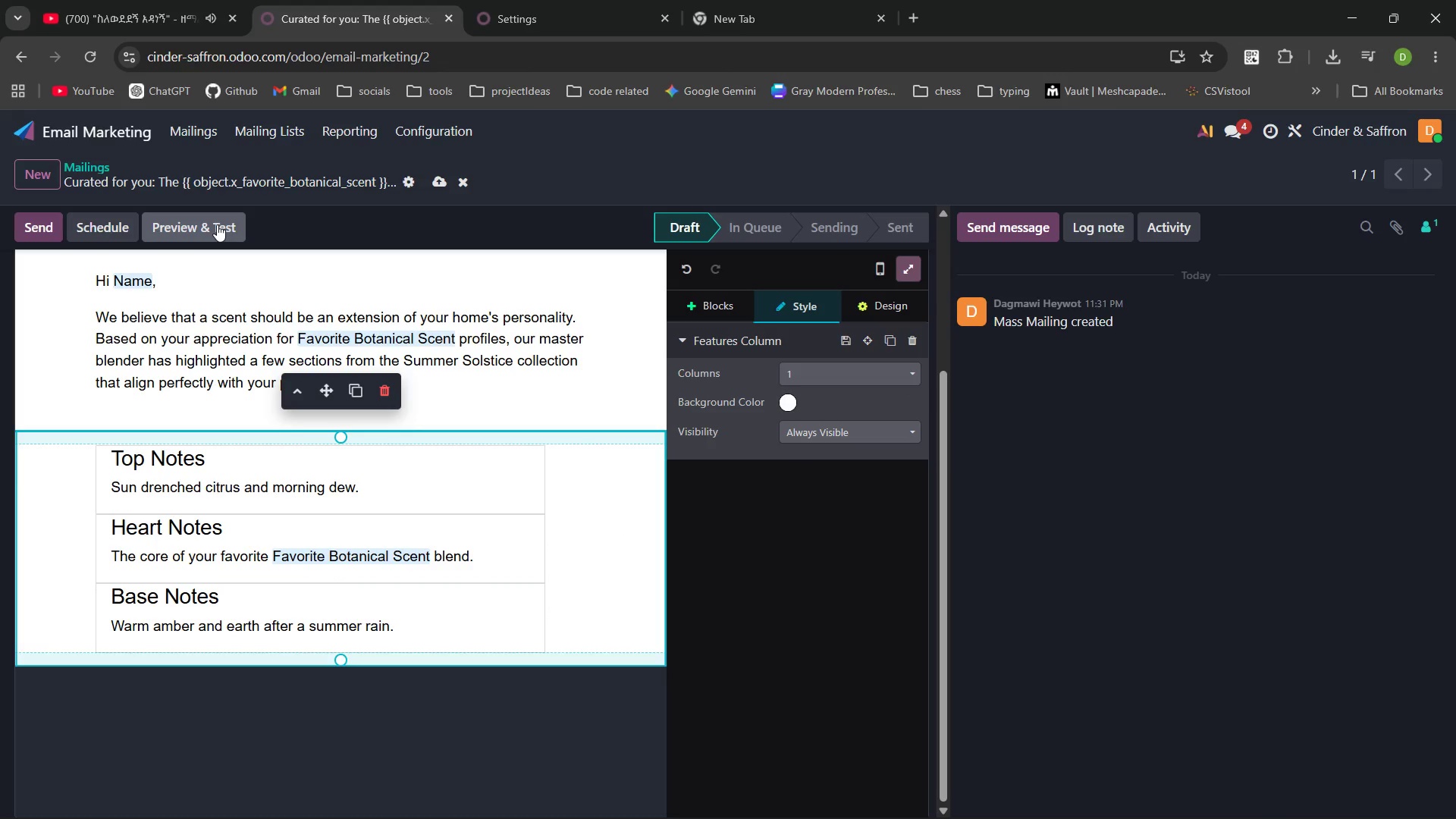 
left_click([217, 224])
 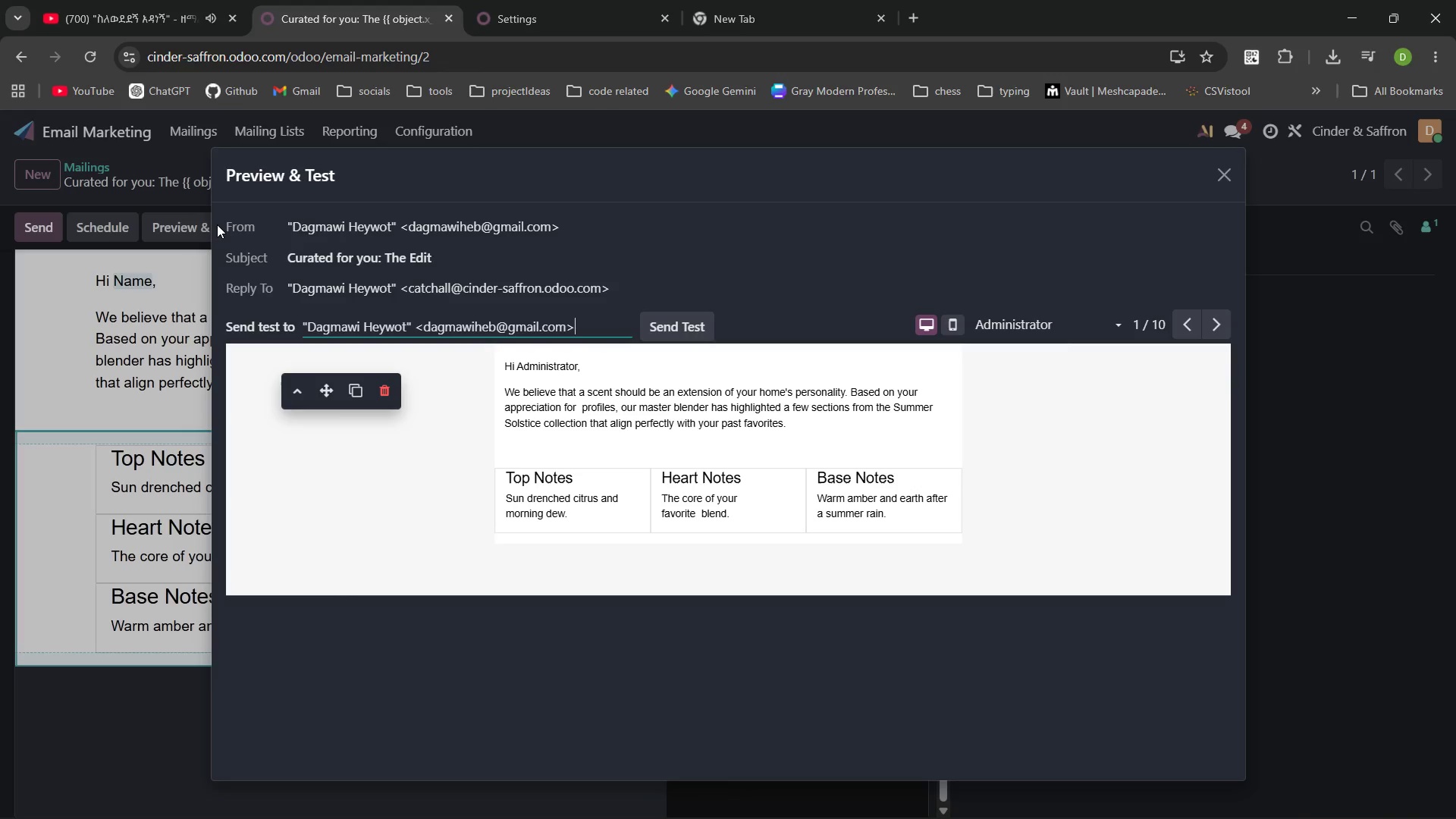 
wait(8.39)
 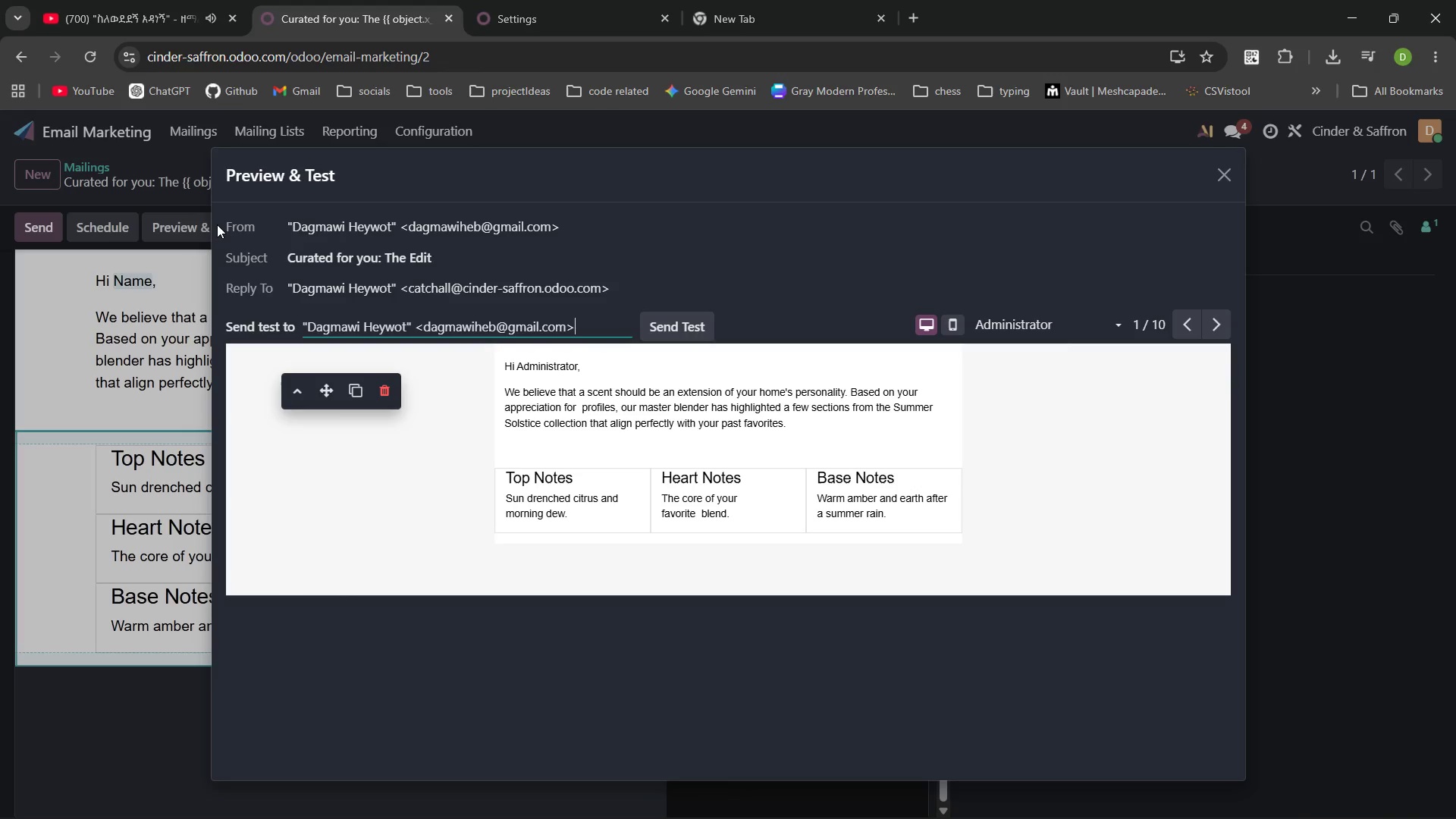 
left_click([1225, 177])
 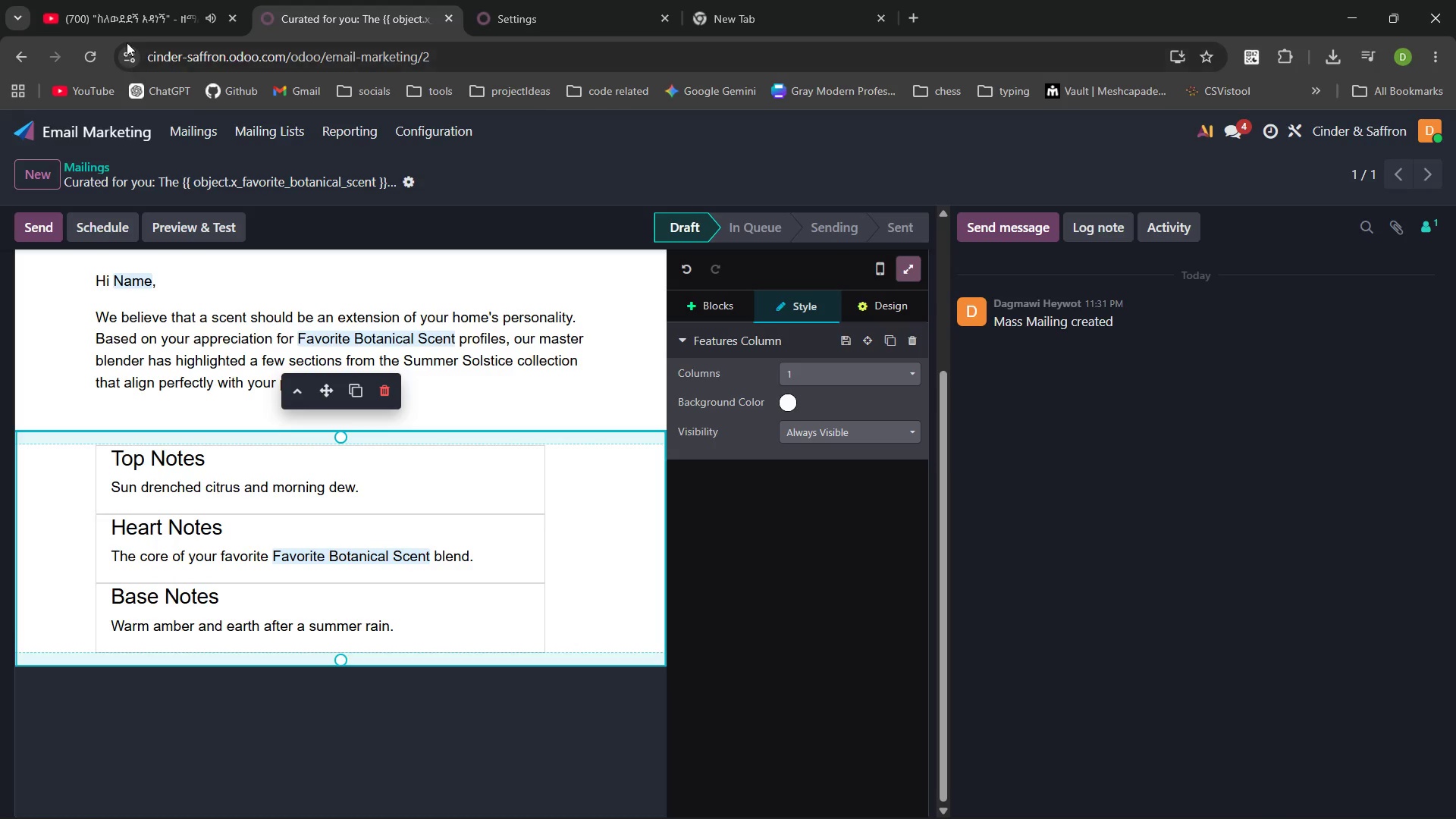 
left_click([130, 24])
 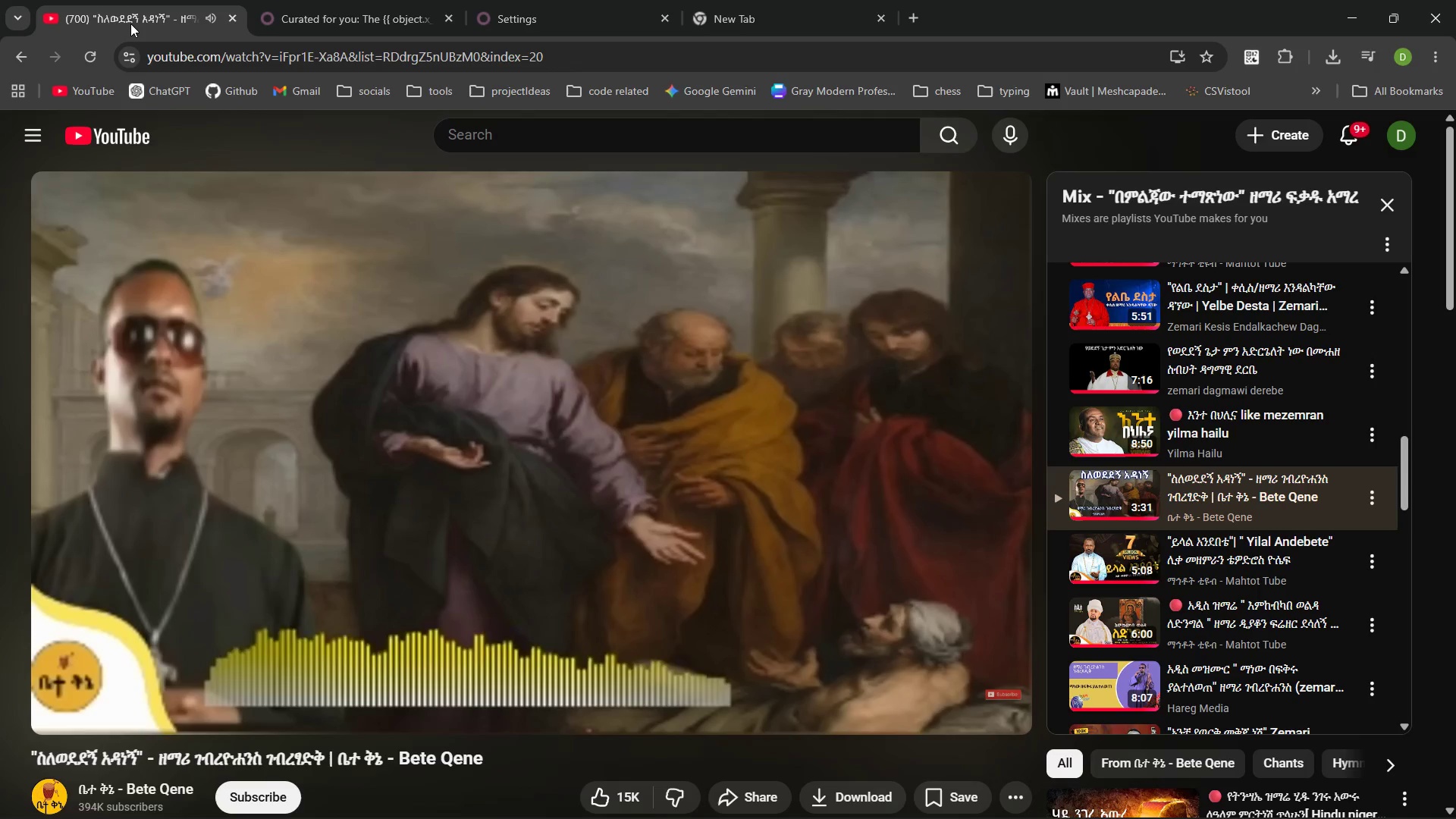 
wait(9.98)
 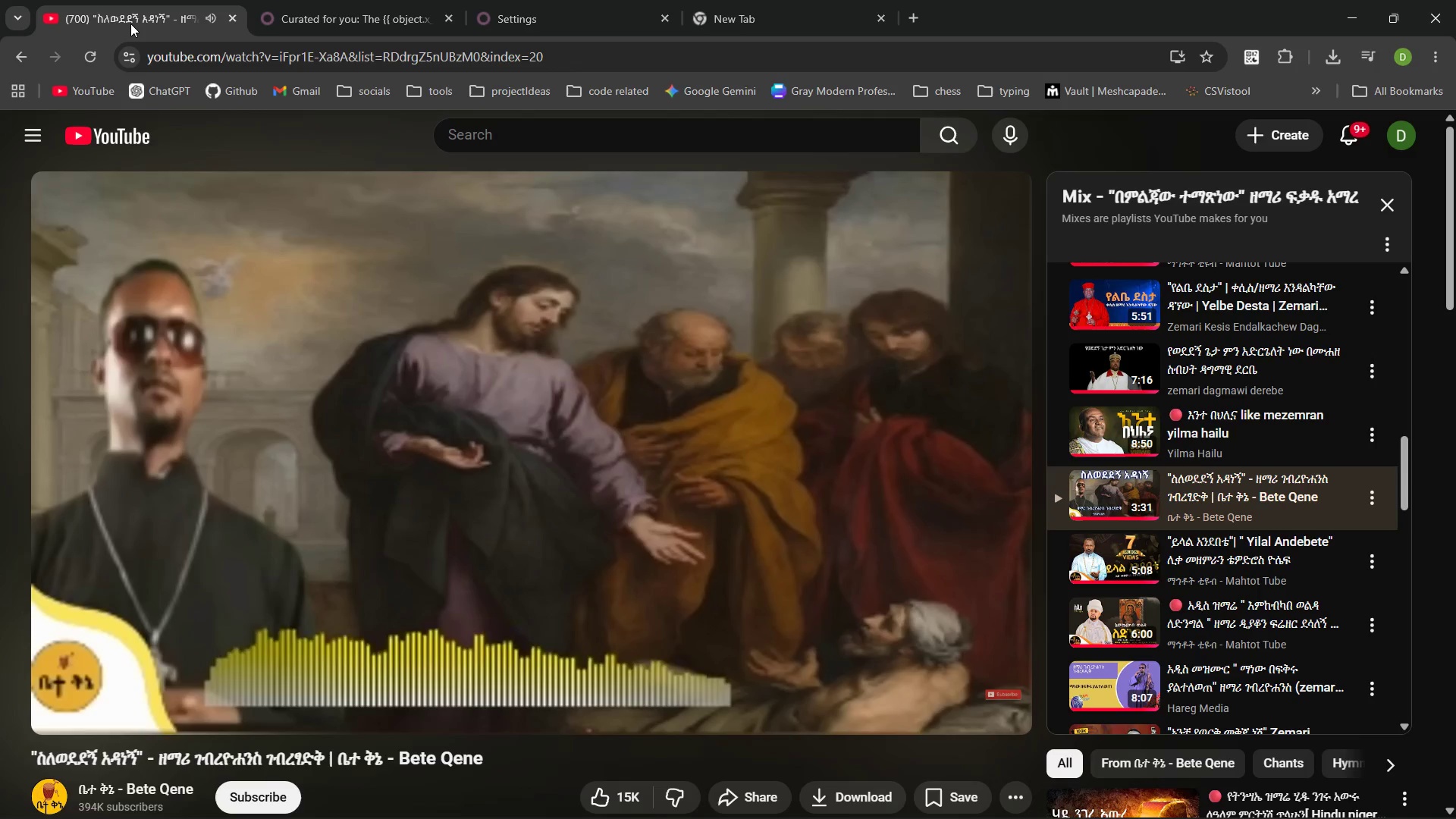 
left_click([347, 0])
 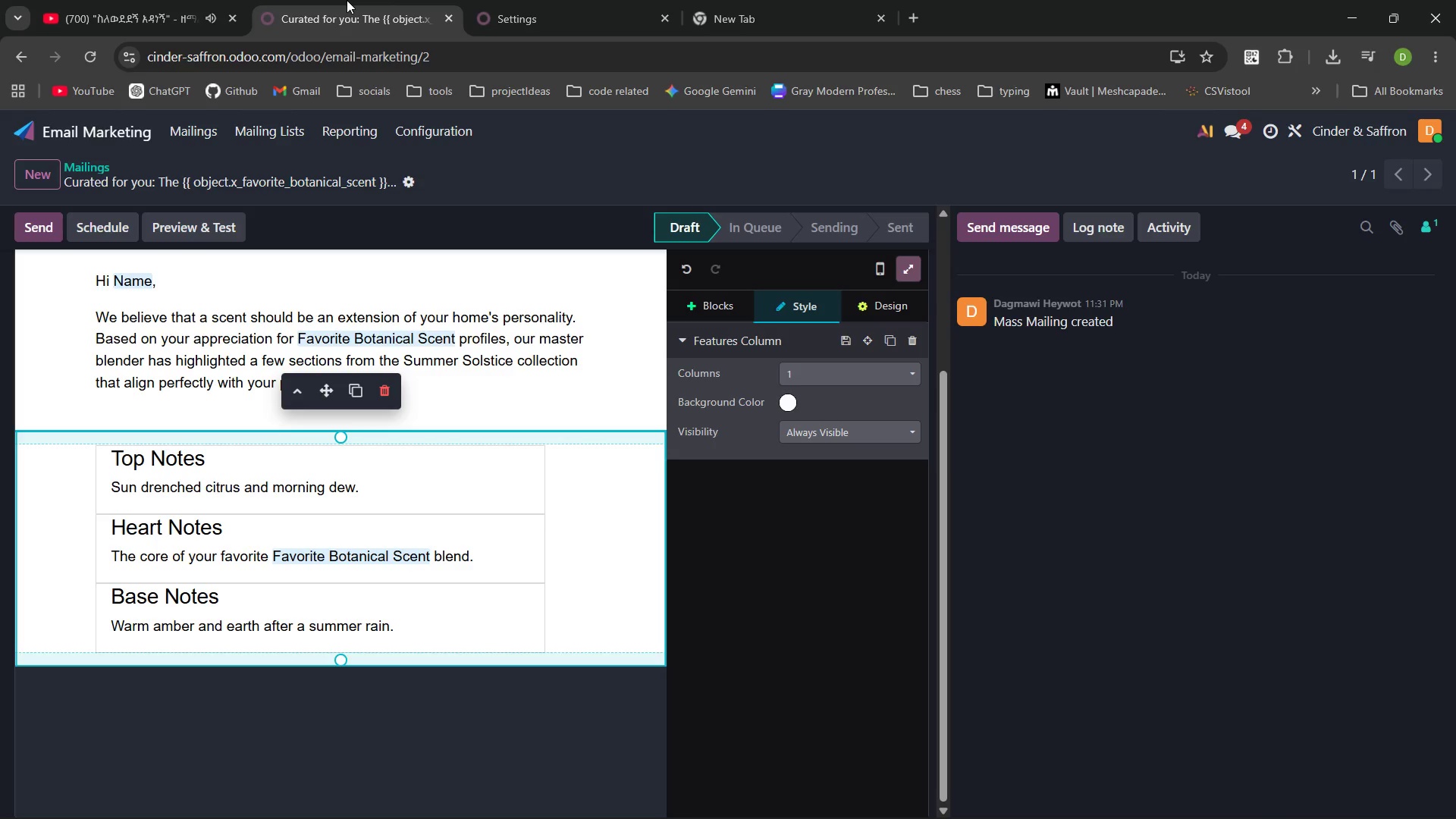 
wait(16.16)
 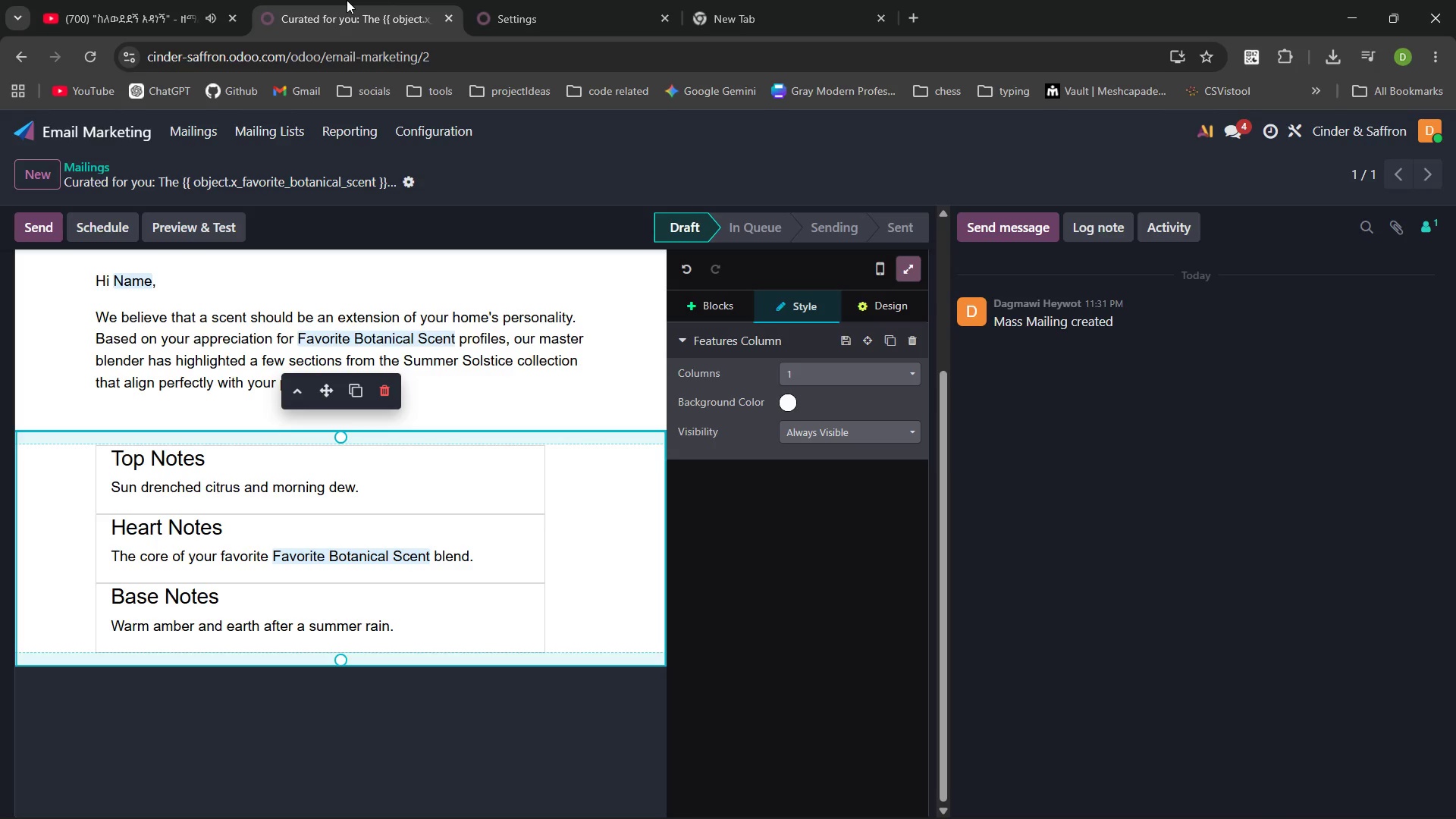 
key(Control+Z)
 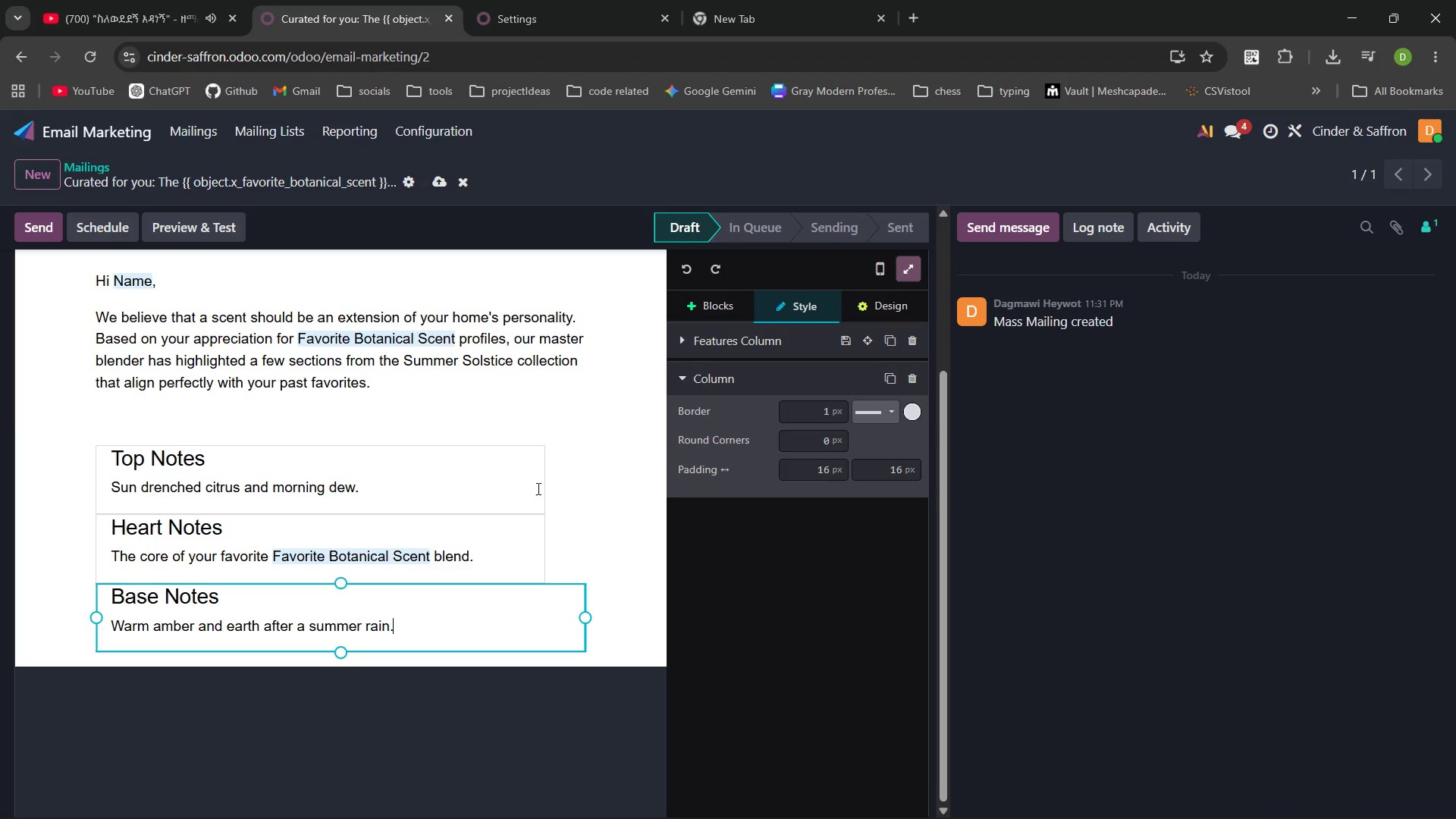 
key(Control+Z)
 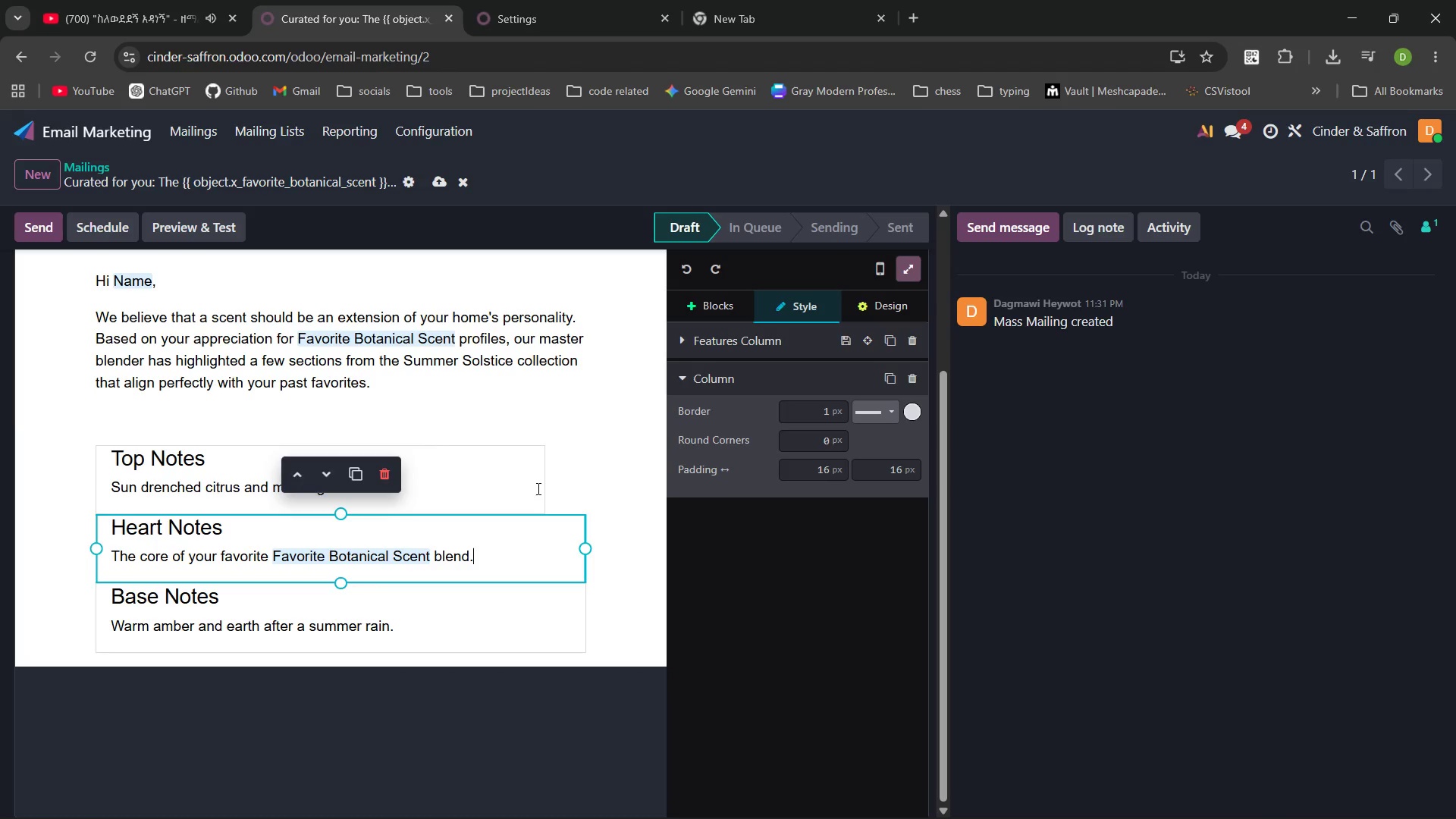 
key(Control+Z)
 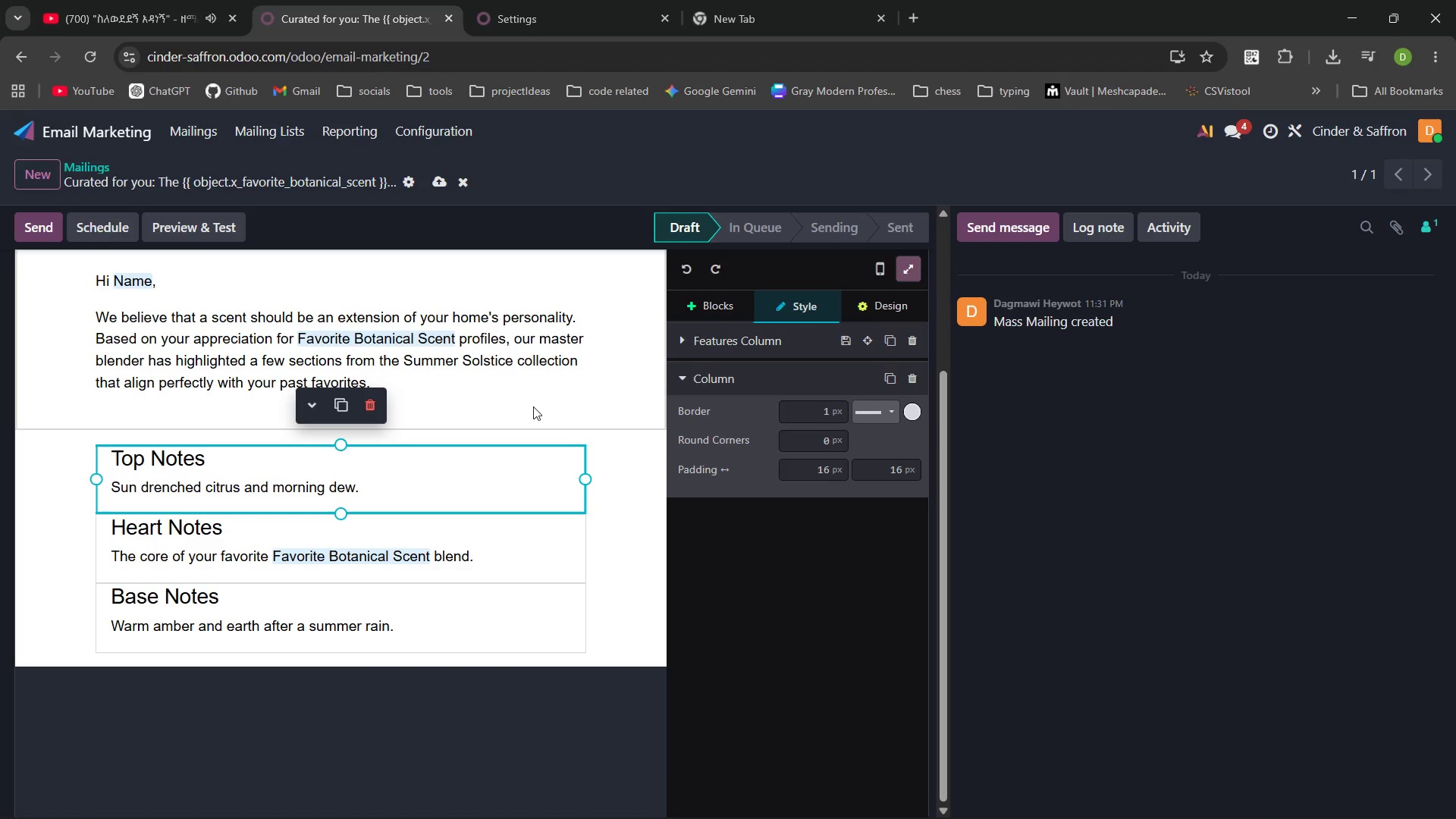 
left_click([520, 406])
 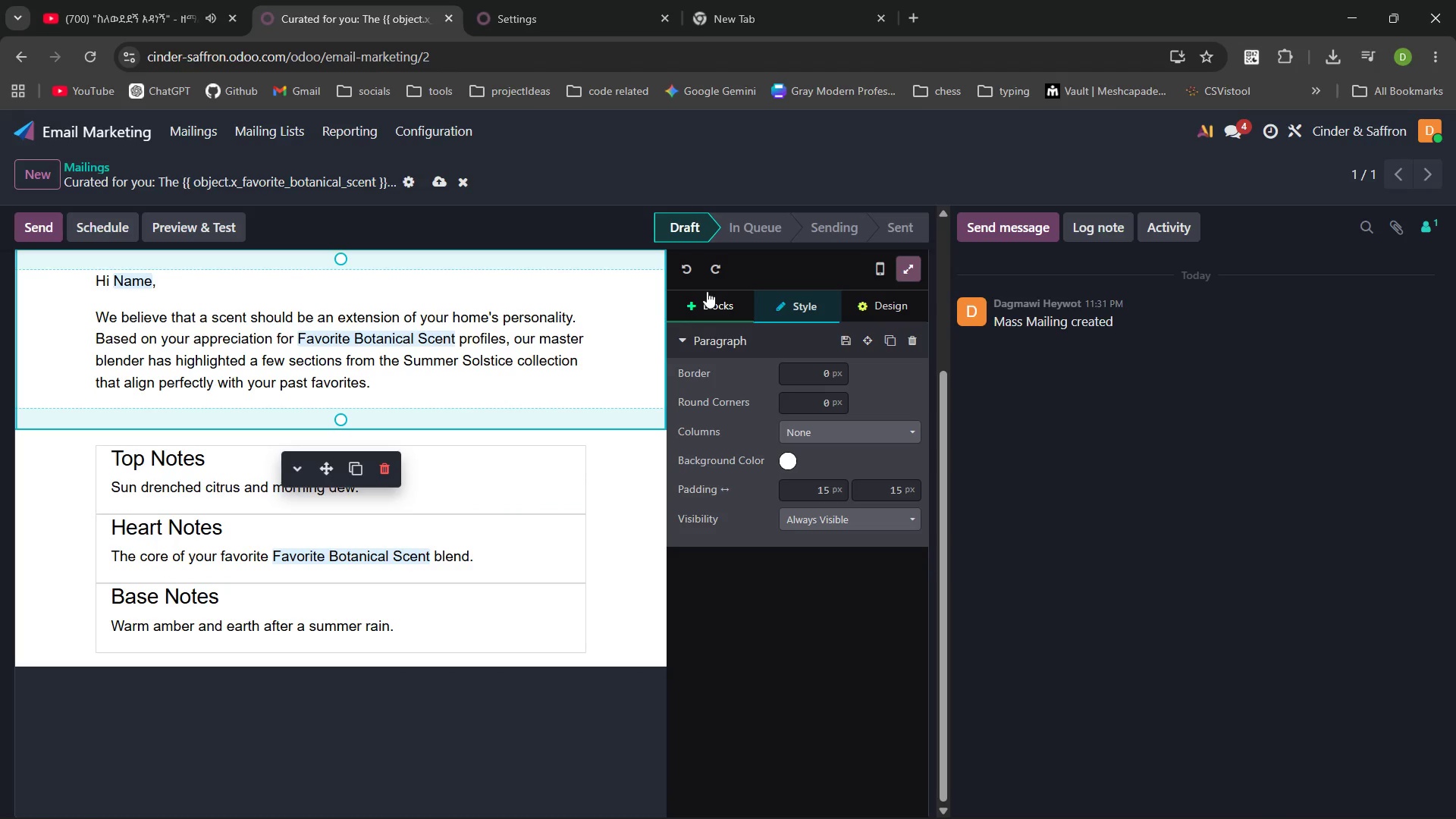 
left_click([709, 293])
 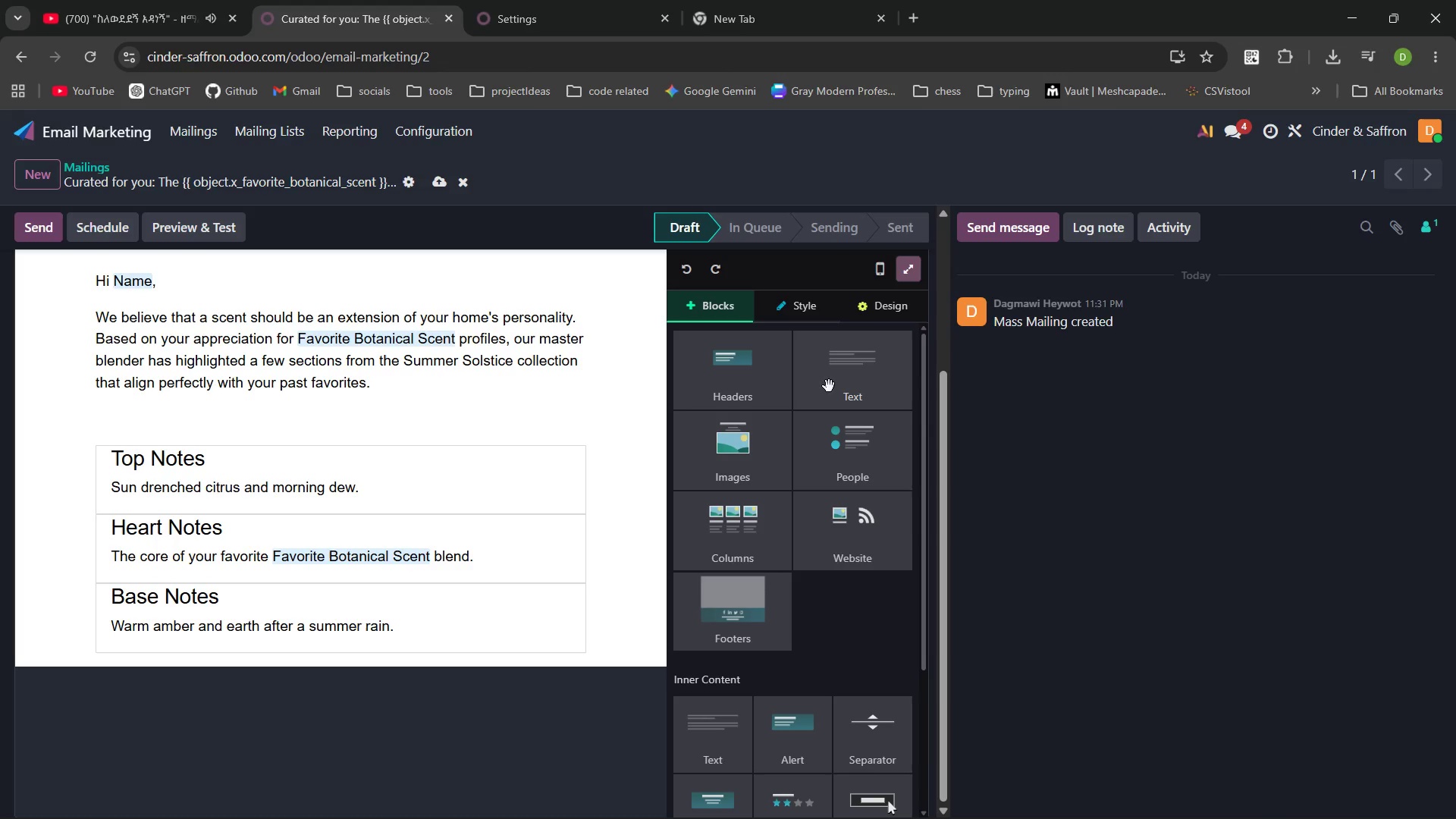 
left_click([840, 382])
 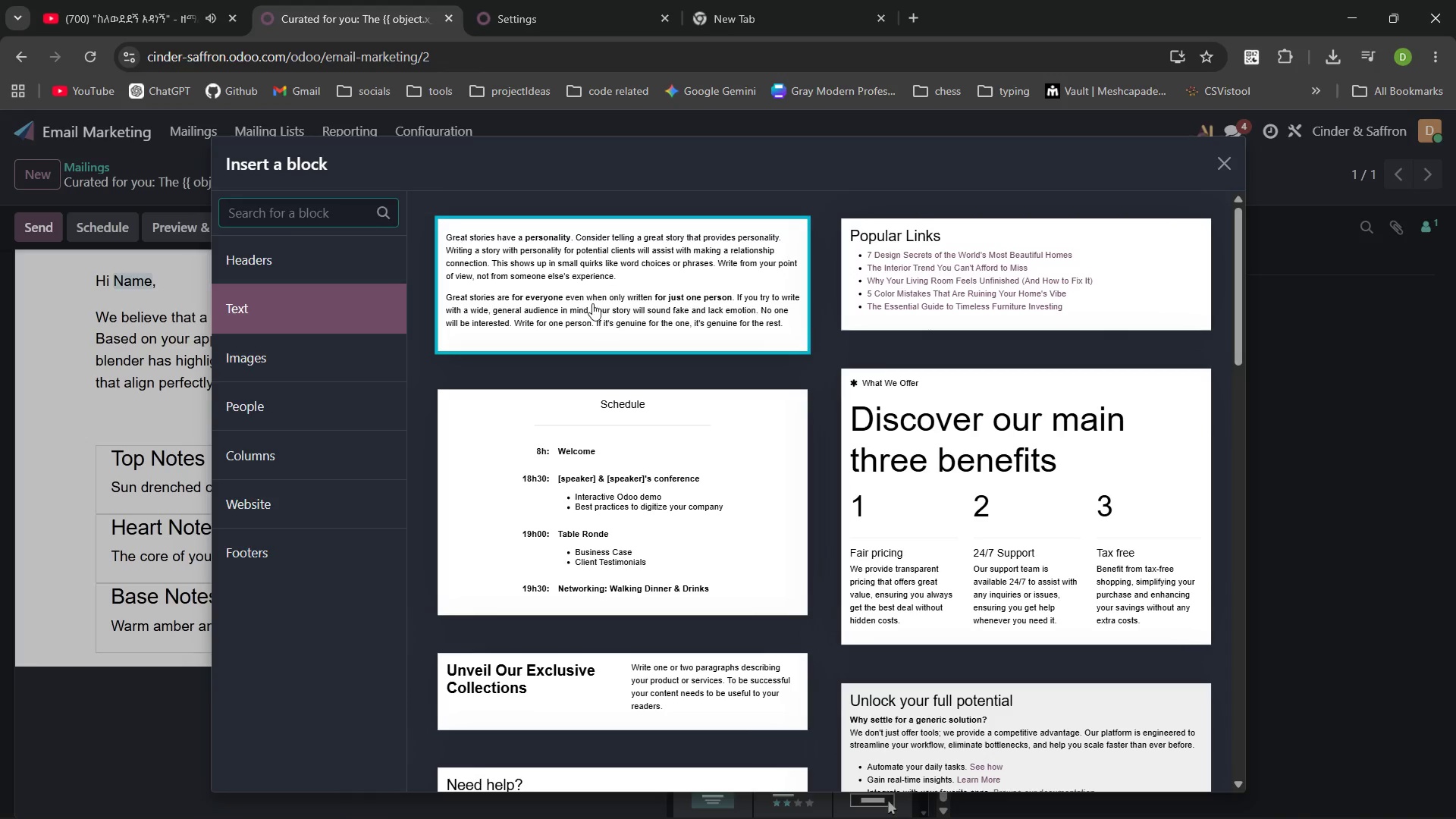 
left_click([590, 301])
 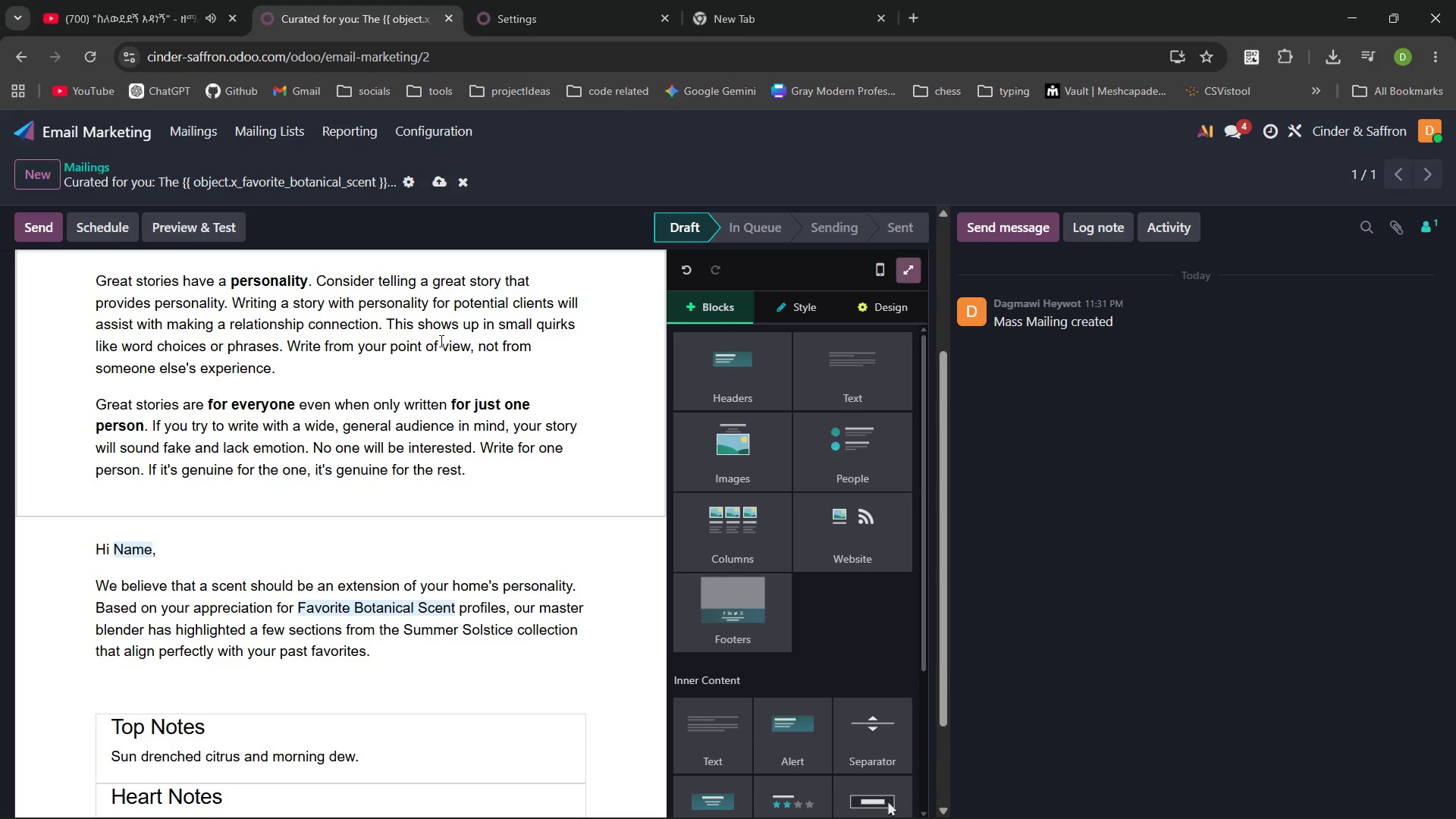 
left_click([459, 368])
 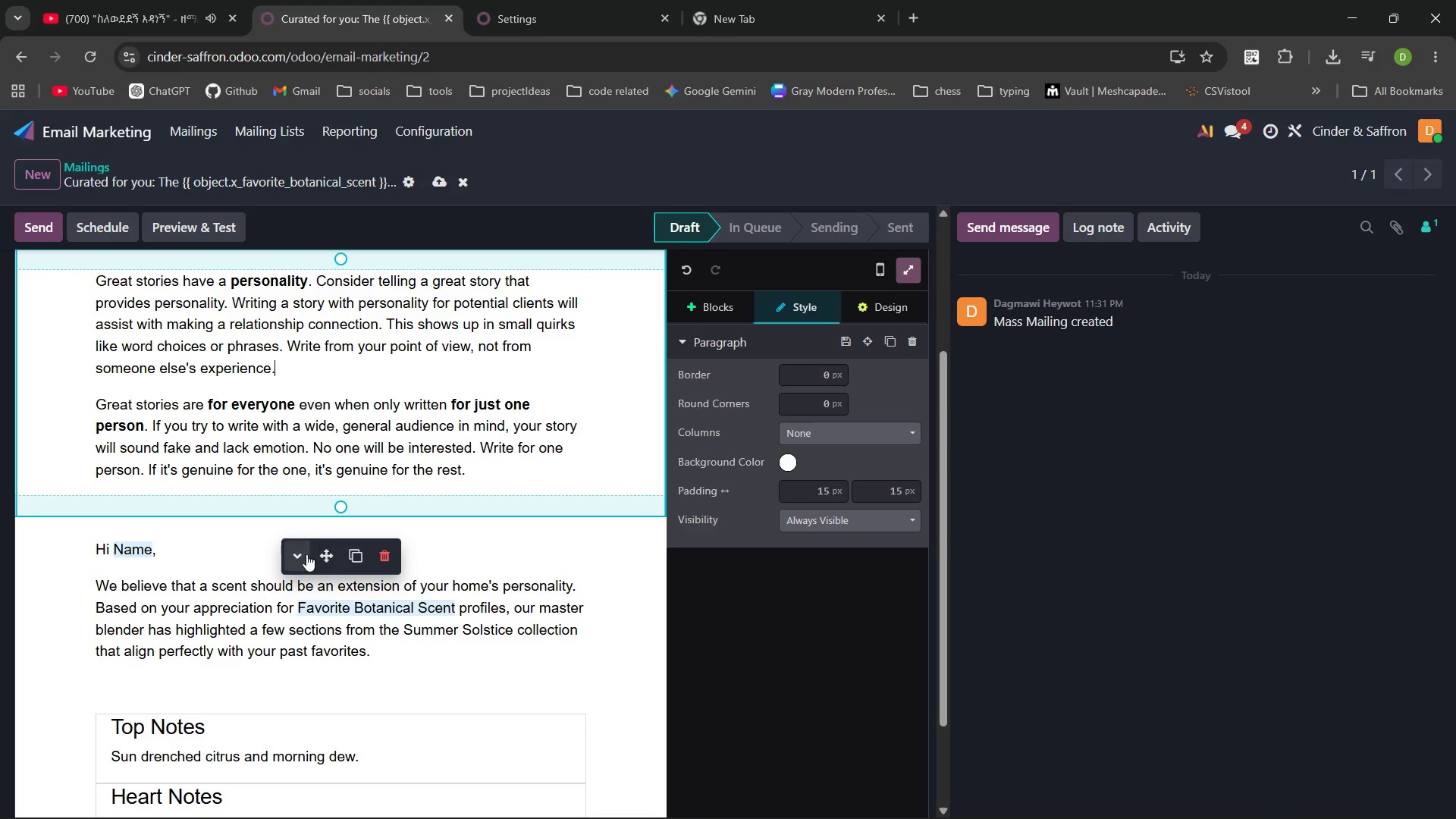 
left_click([301, 558])
 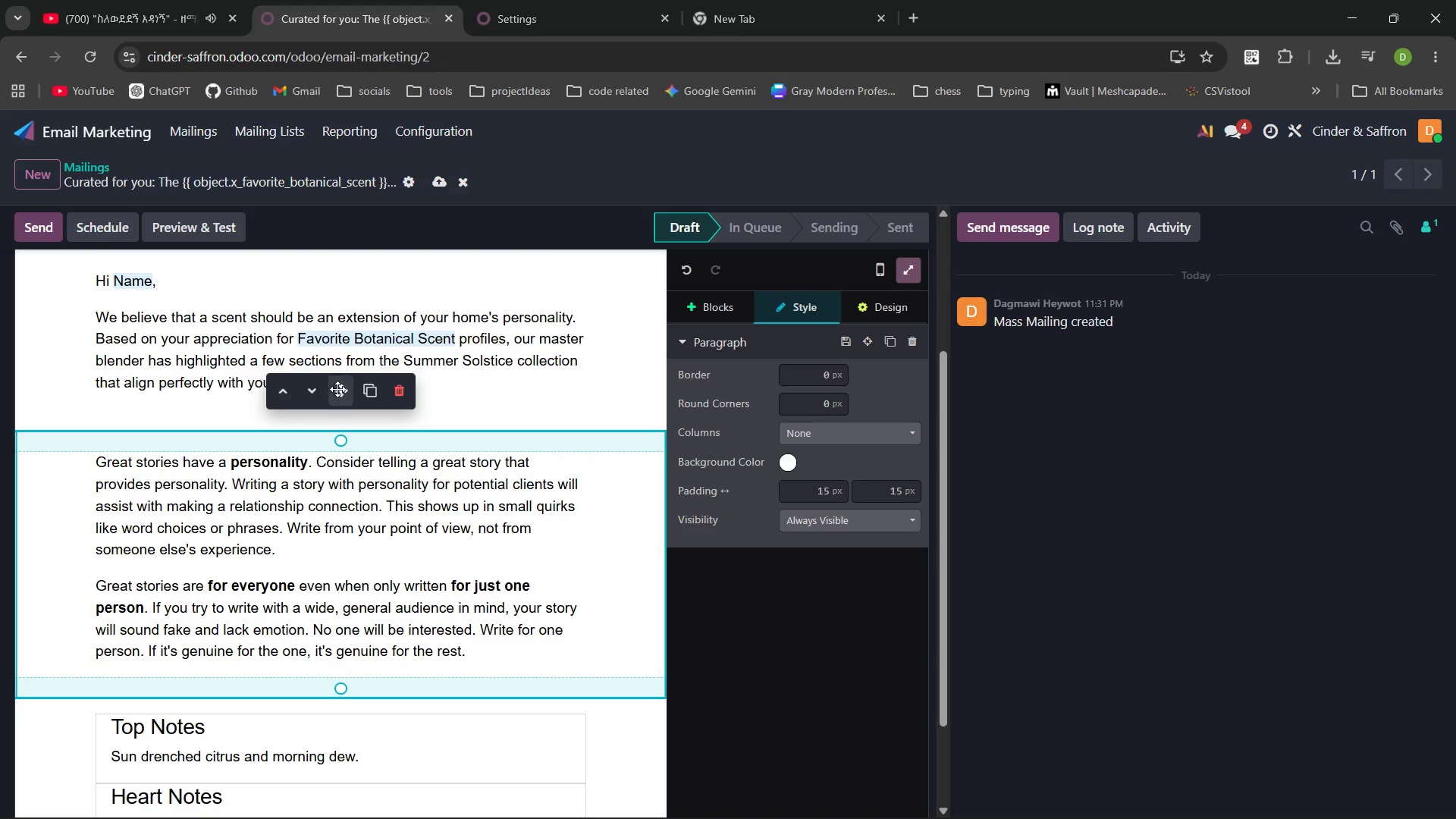 
left_click([317, 393])
 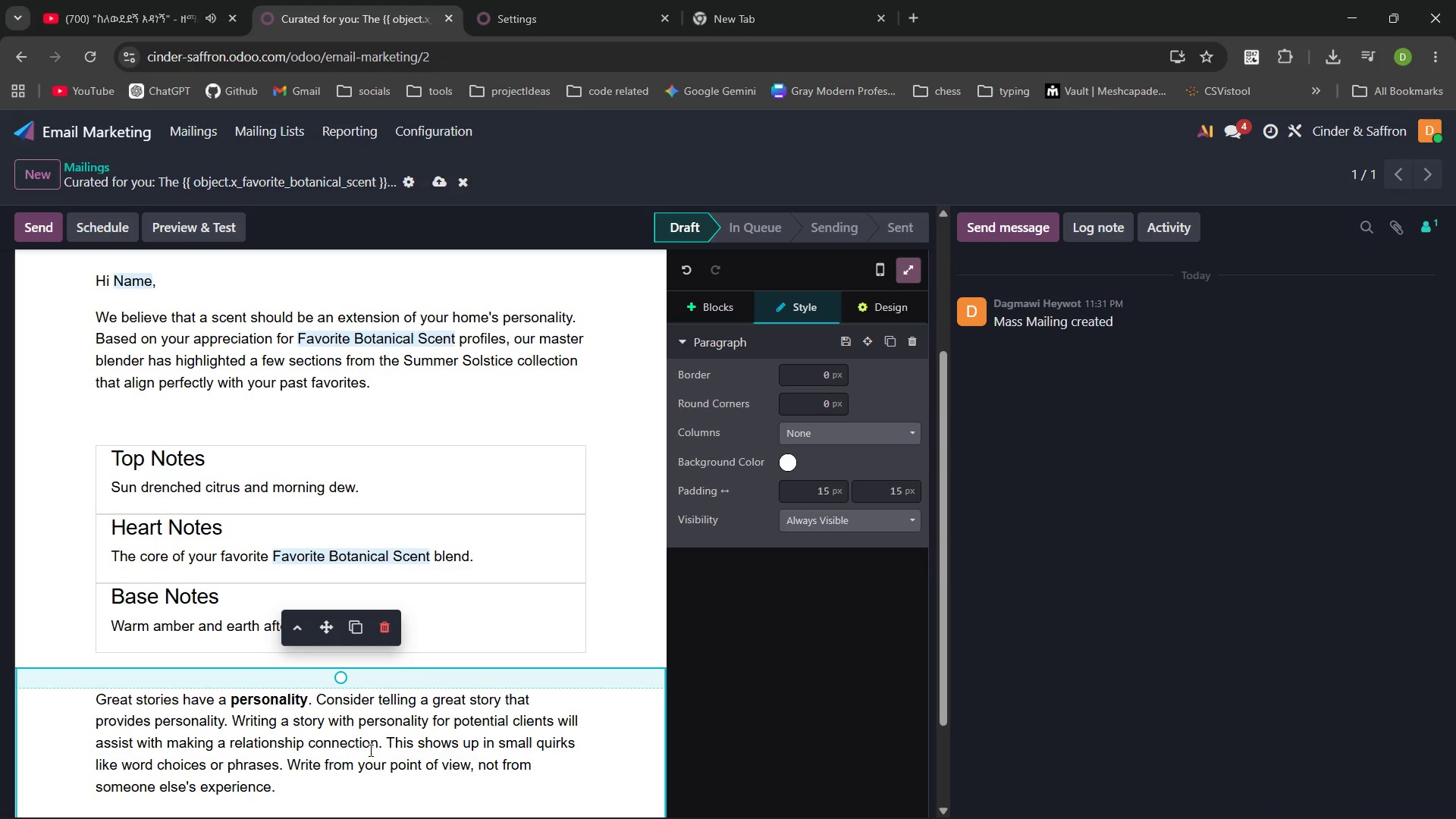 
left_click([283, 789])
 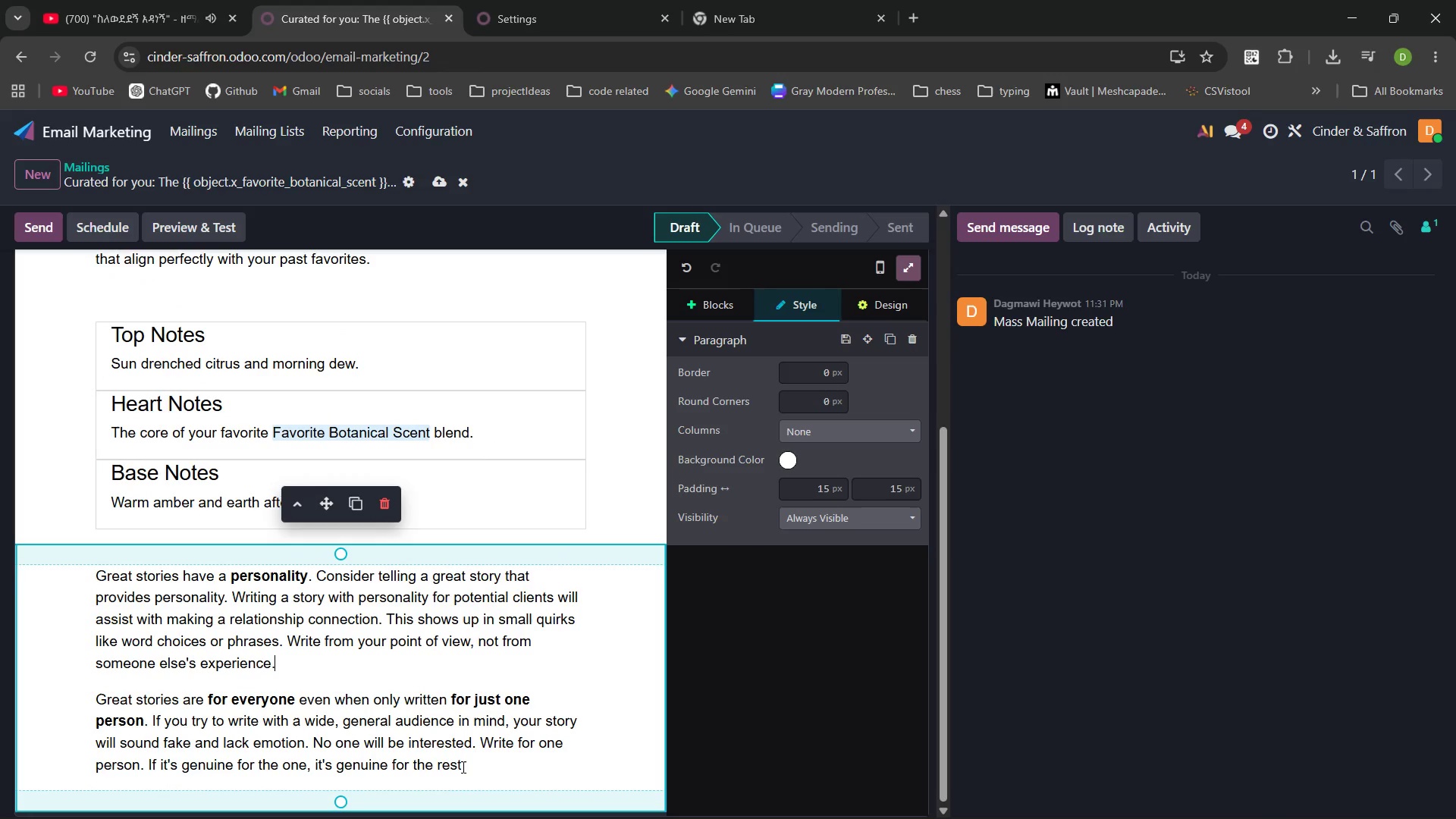 
left_click_drag(start_coordinate=[478, 763], to_coordinate=[133, 578])
 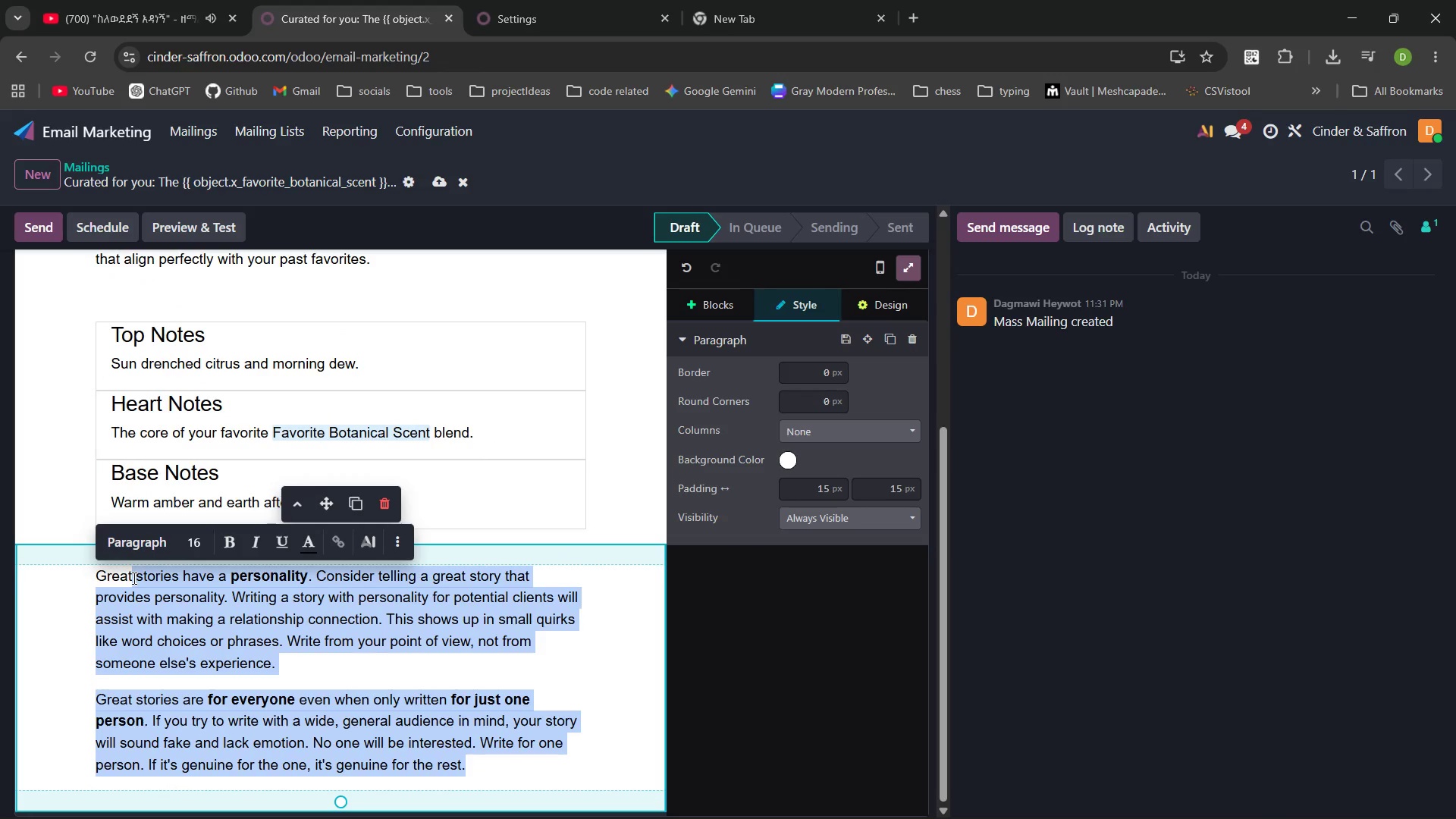 
key(Backspace)
 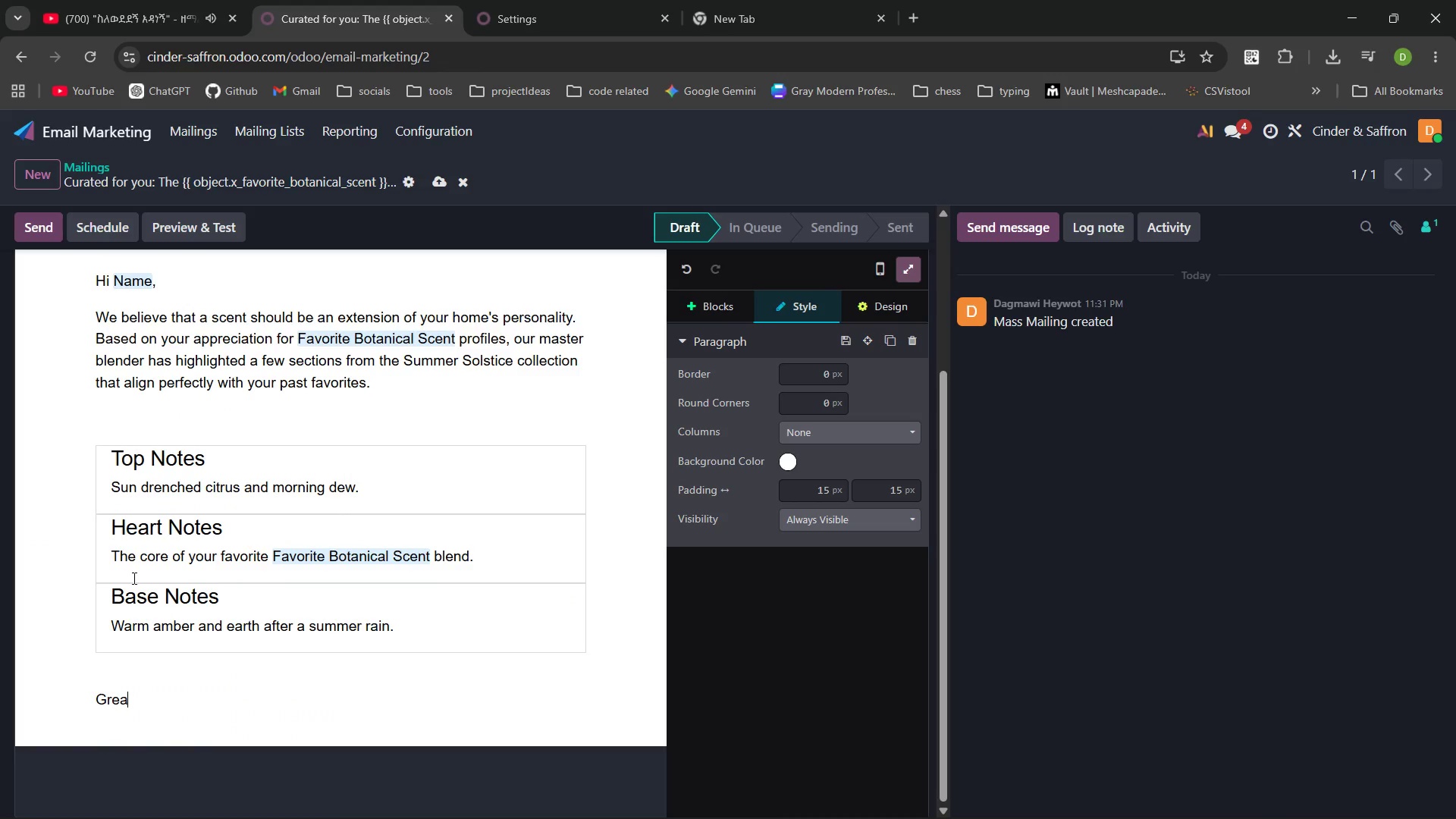 
key(Backspace)
 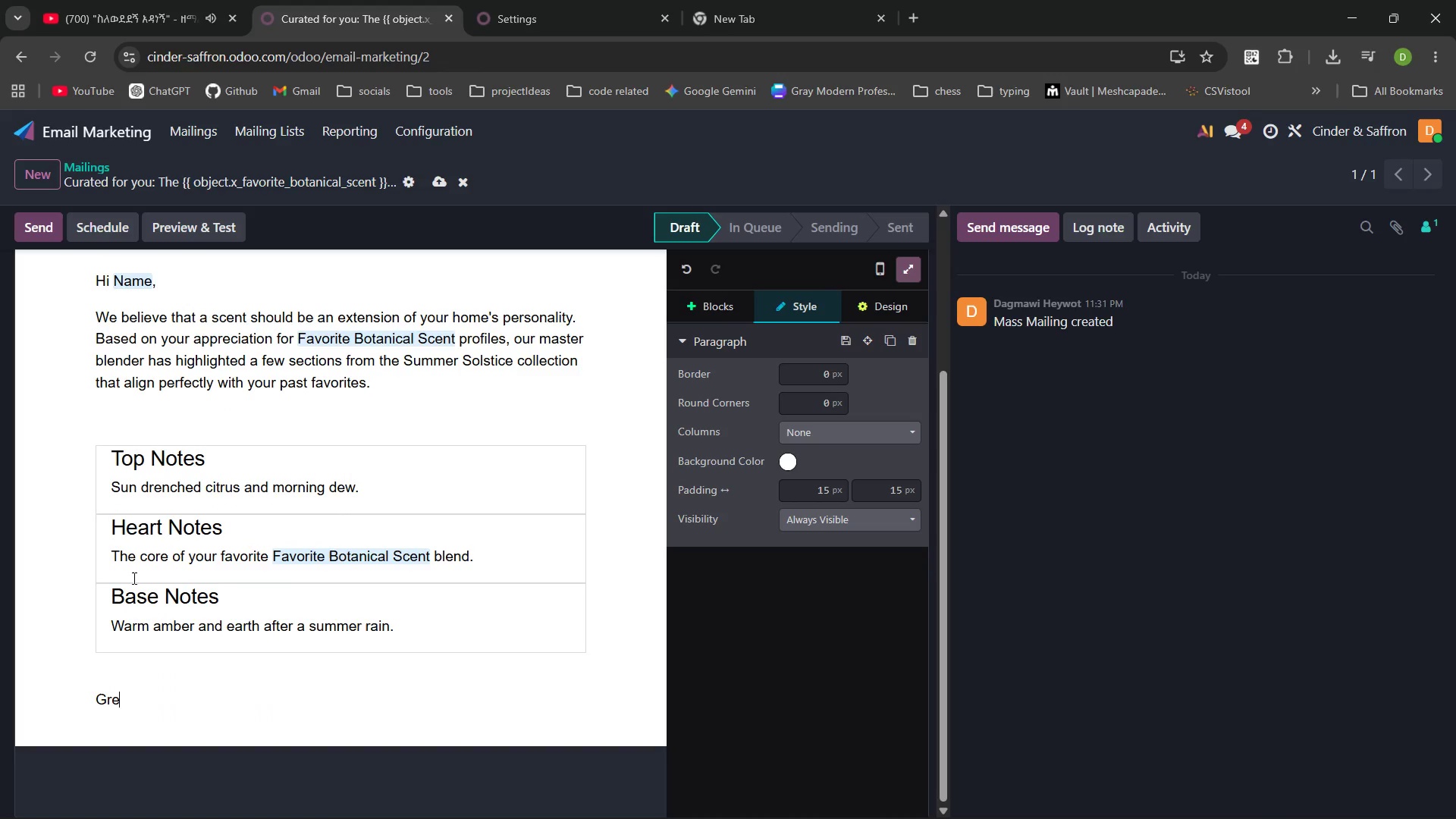 
key(Backspace)
 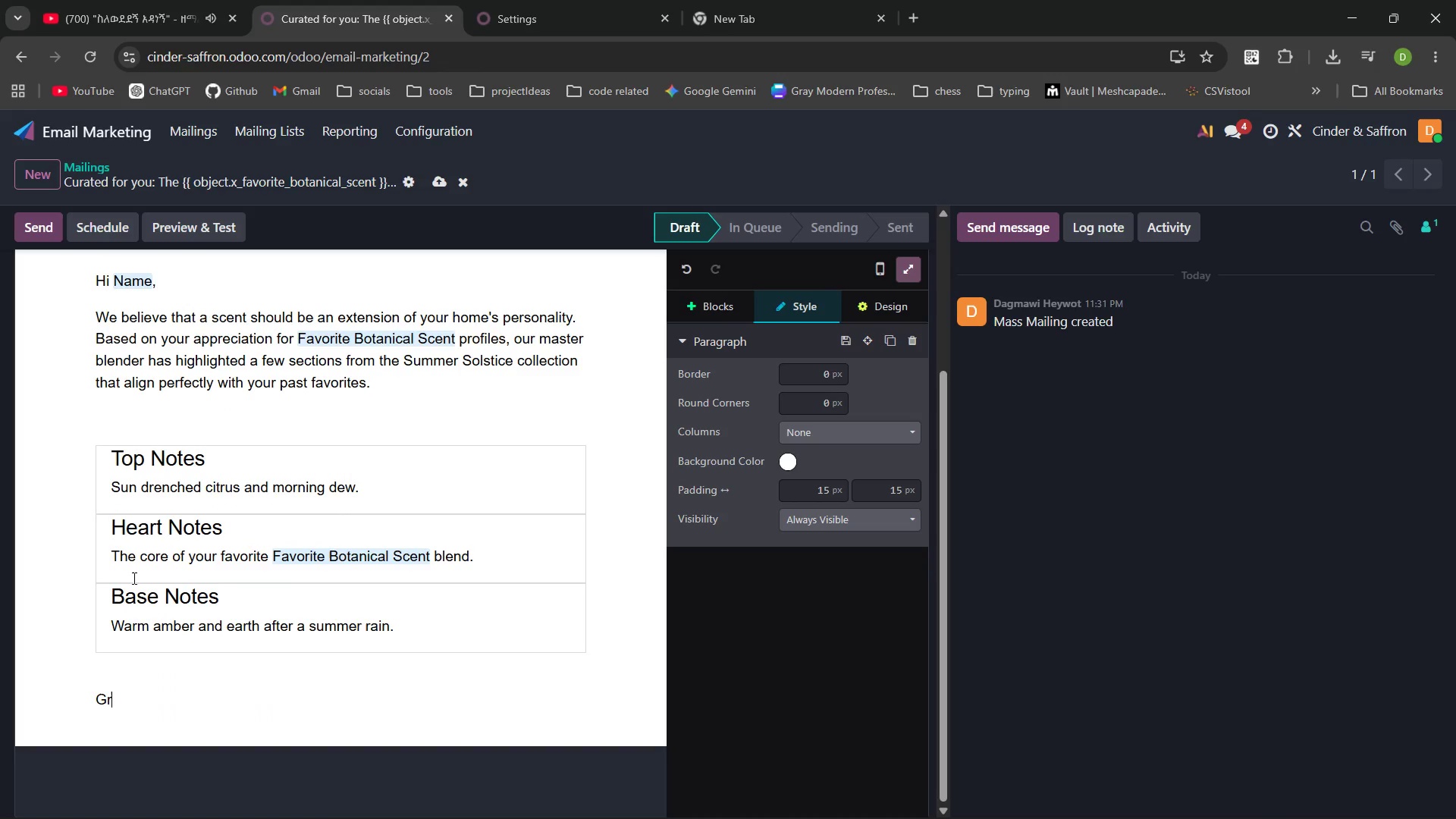 
key(Backspace)
 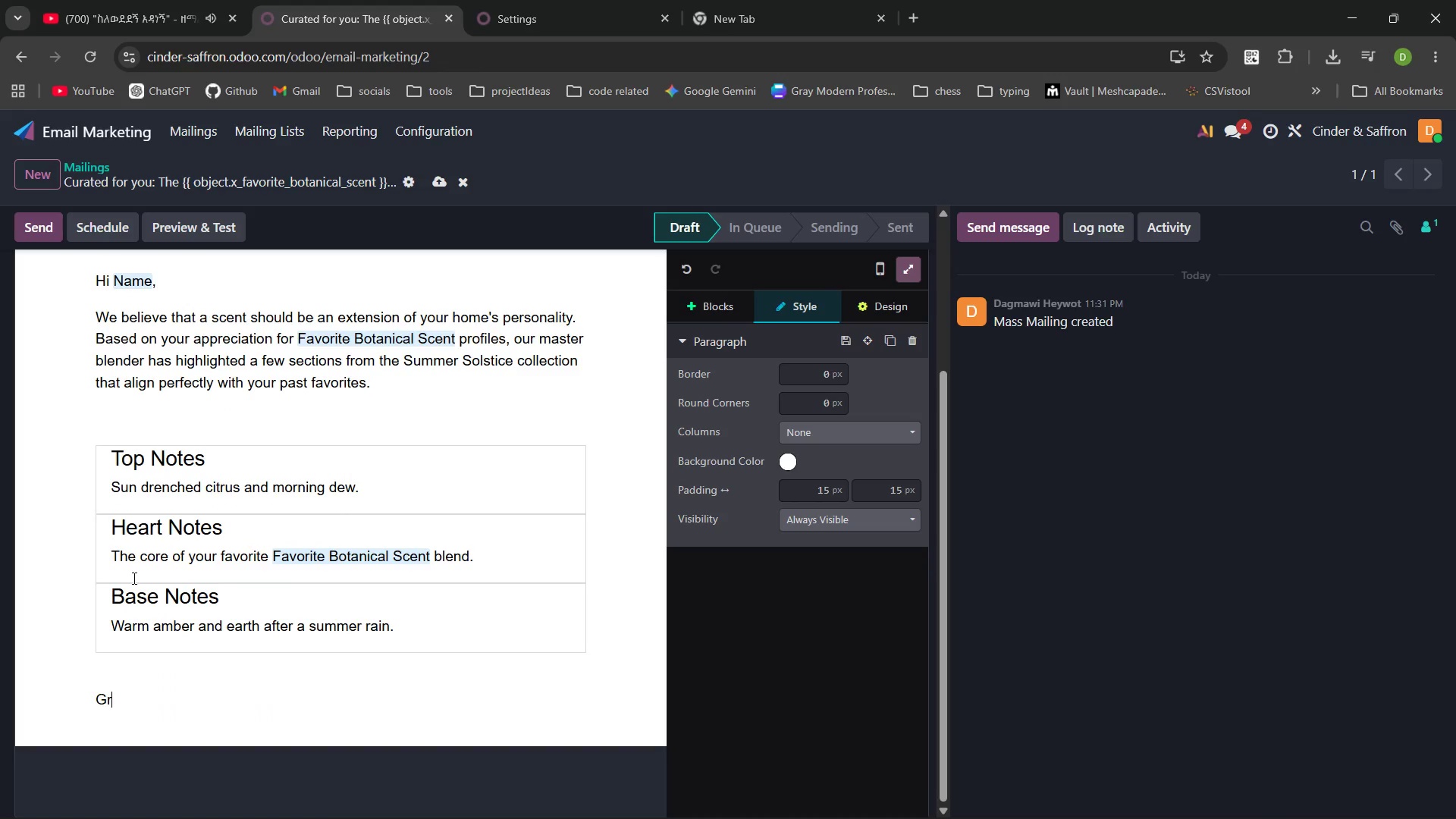 
key(Backspace)
 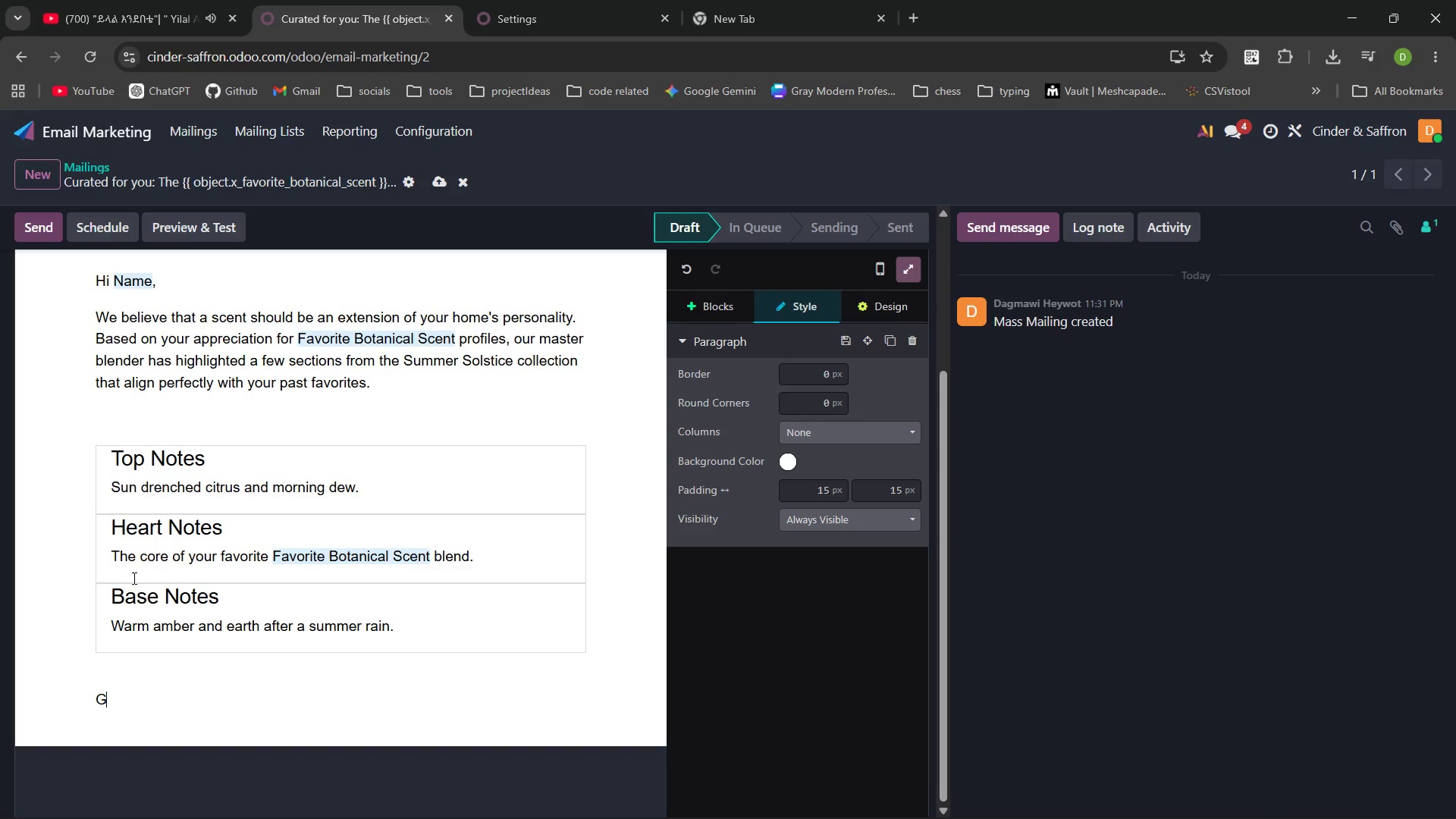 
wait(161.22)
 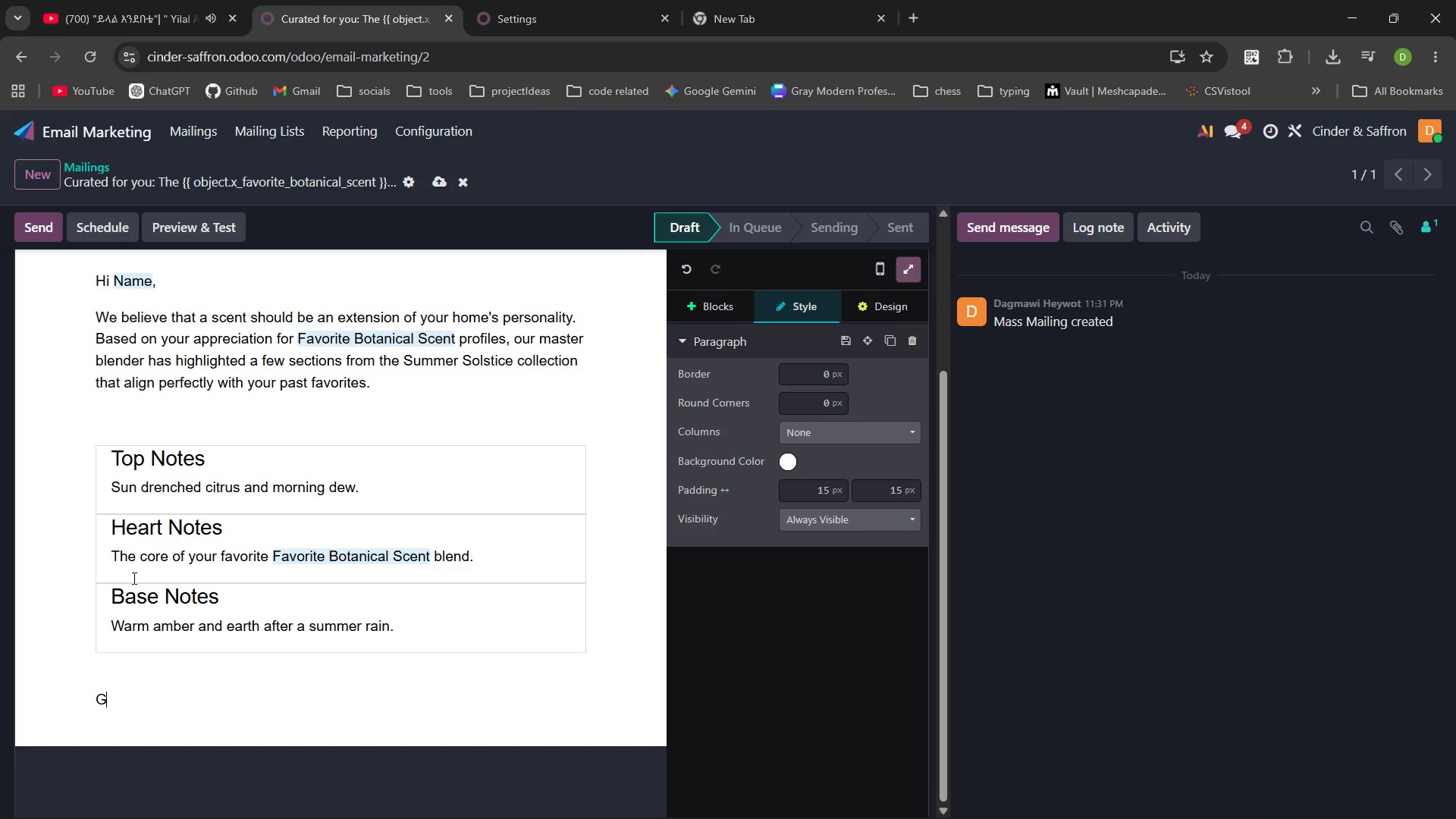 
key(Backspace)
 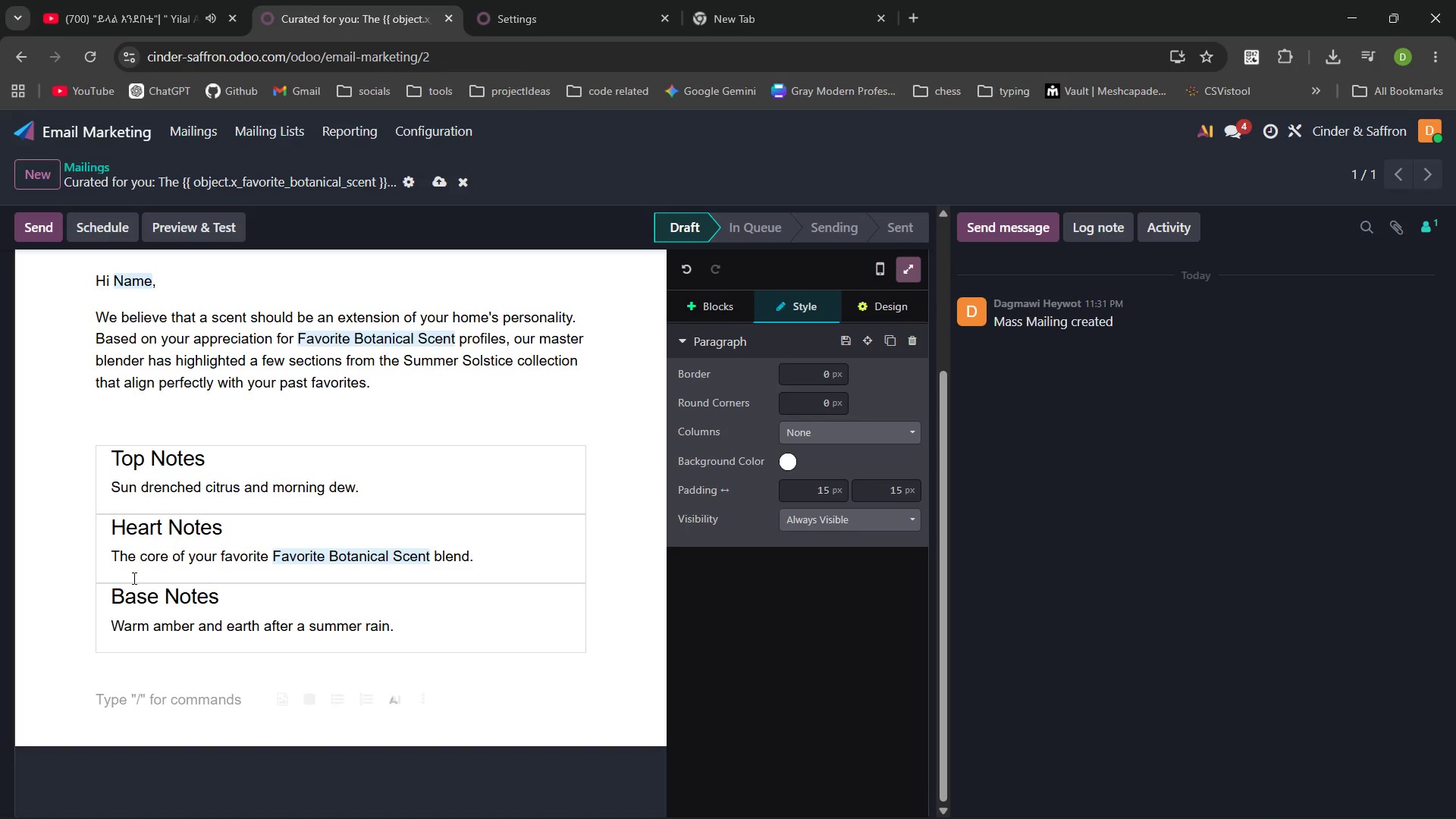 
key(Control+Z)
 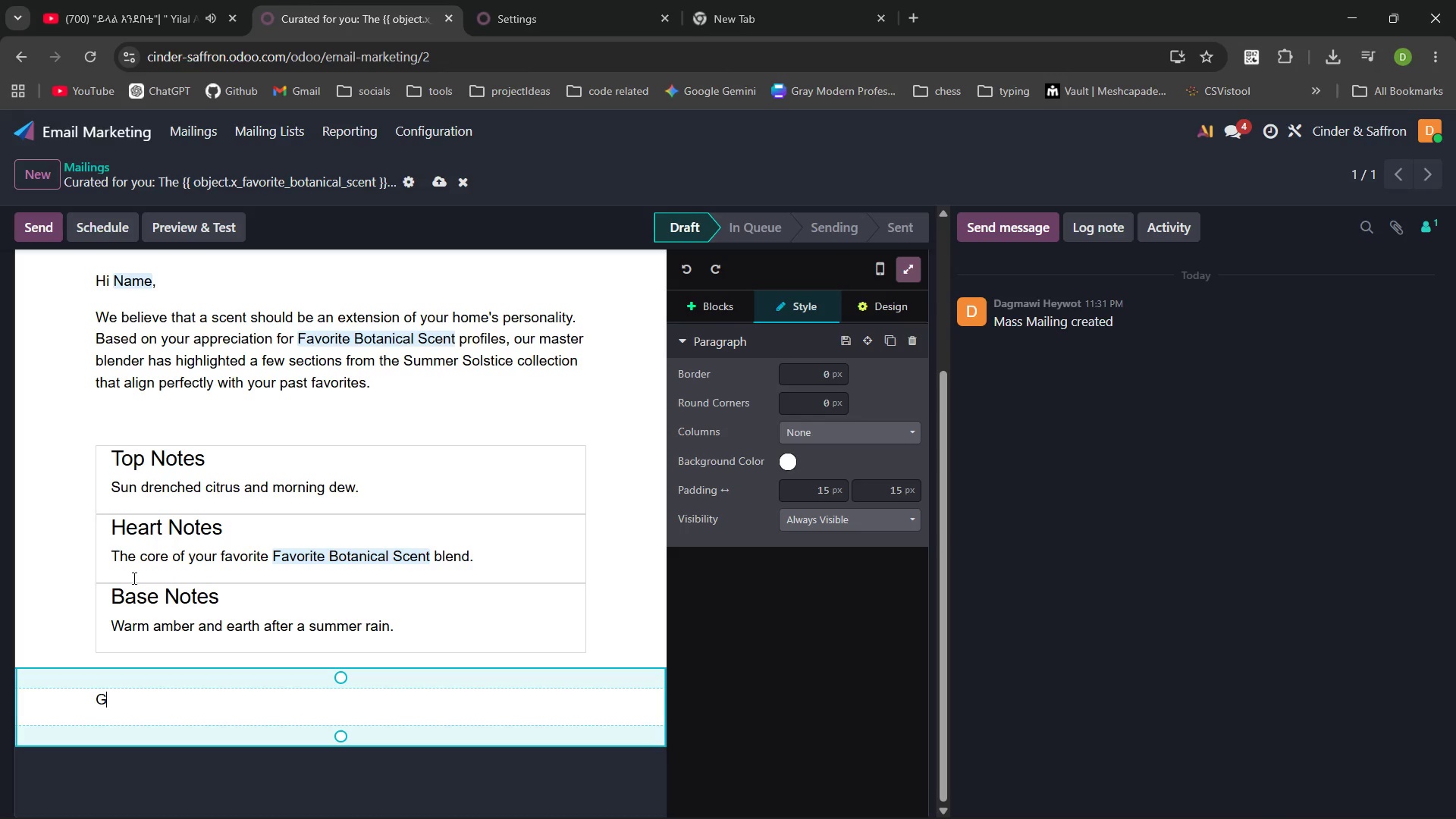 
key(Control+Z)
 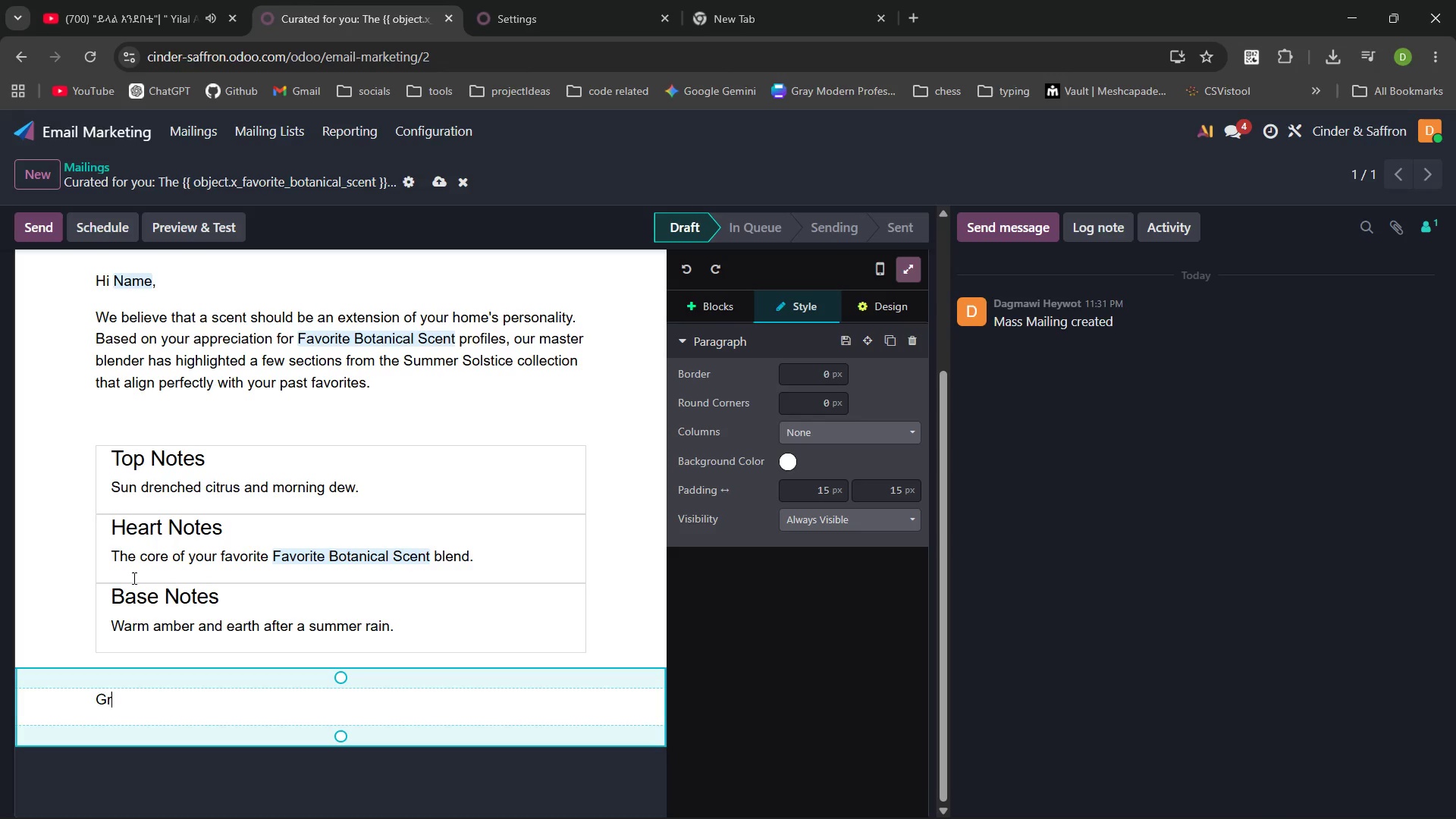 
key(Control+Z)
 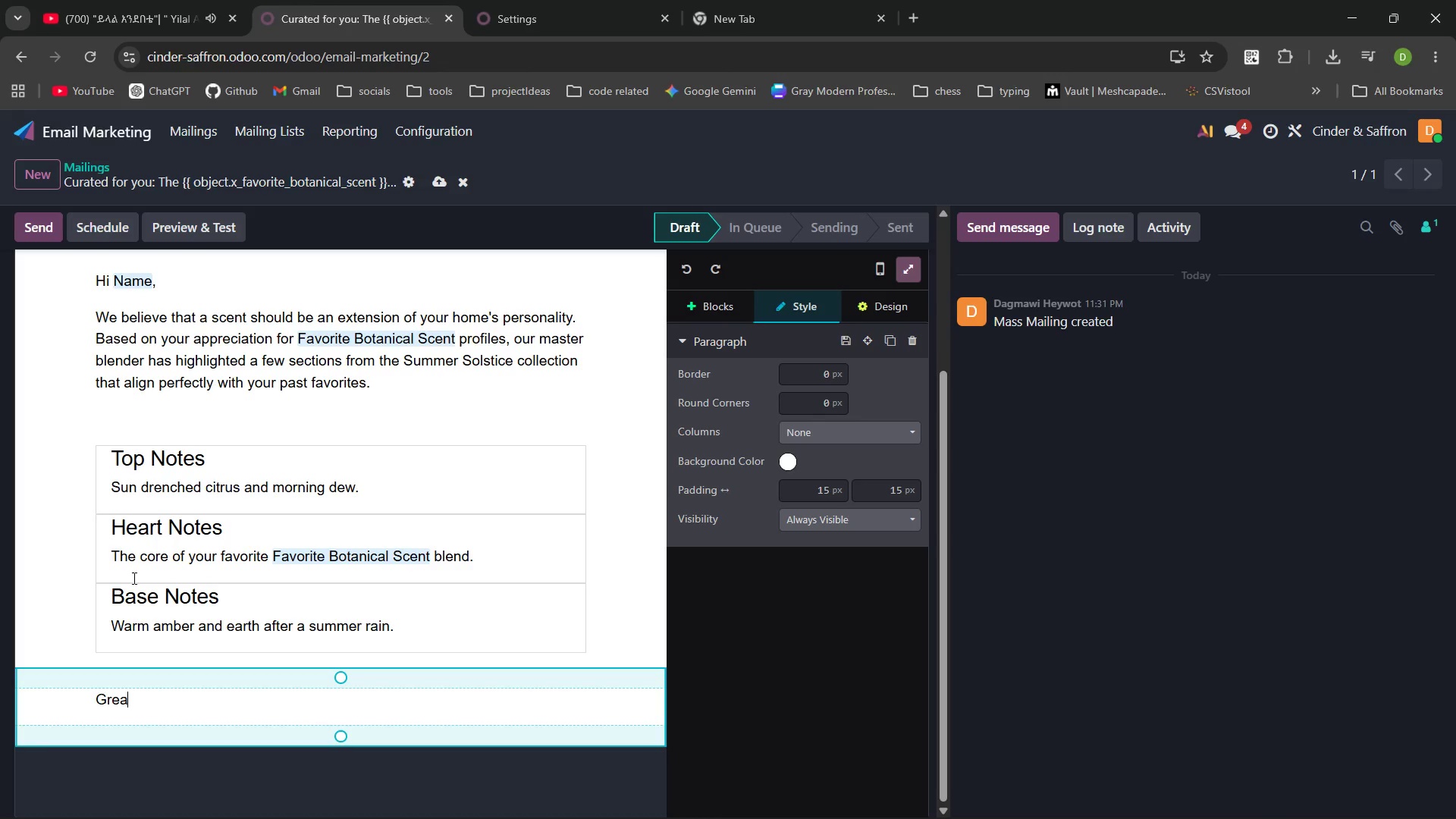 
key(Control+Z)
 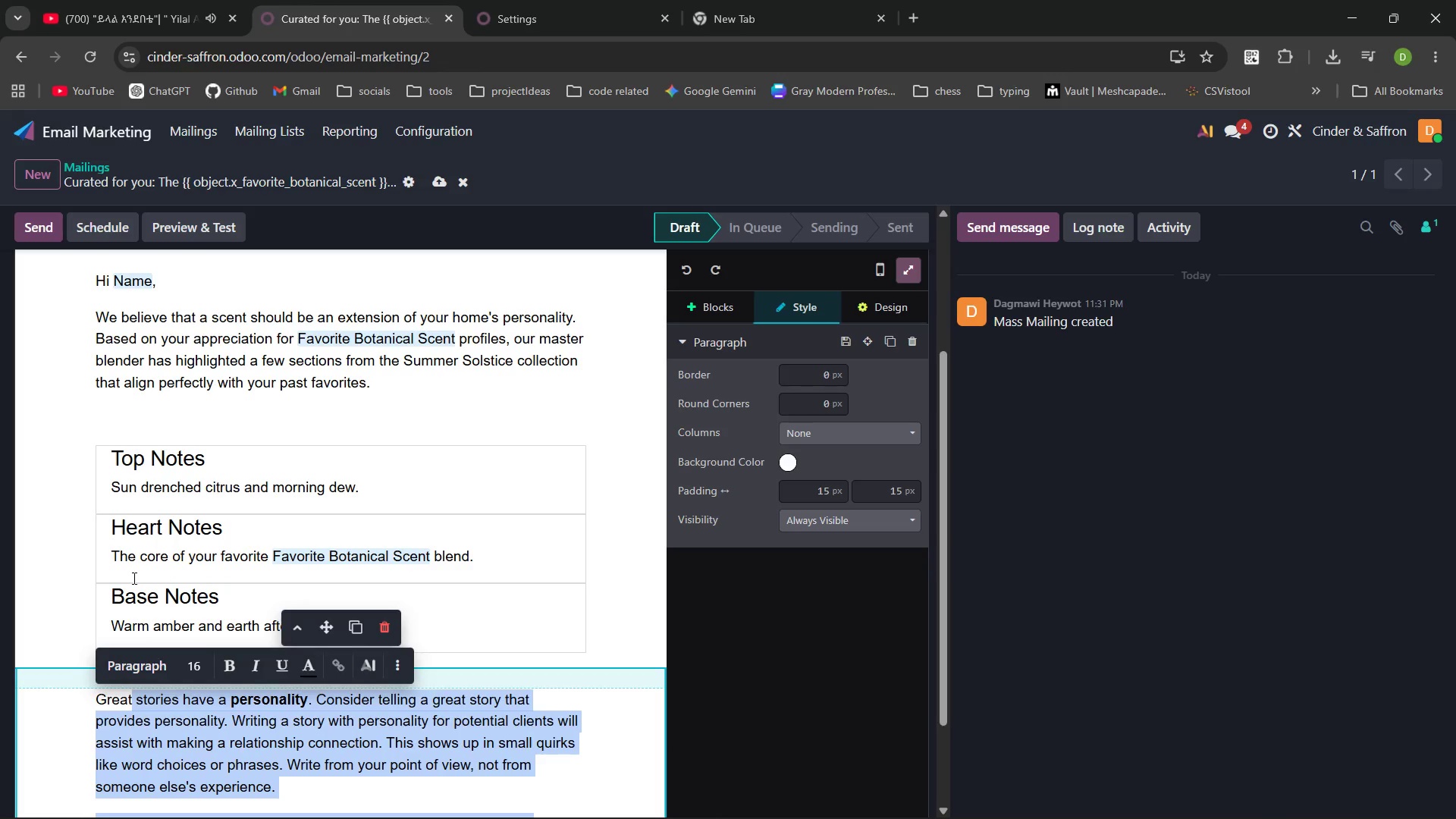 
key(Control+Z)
 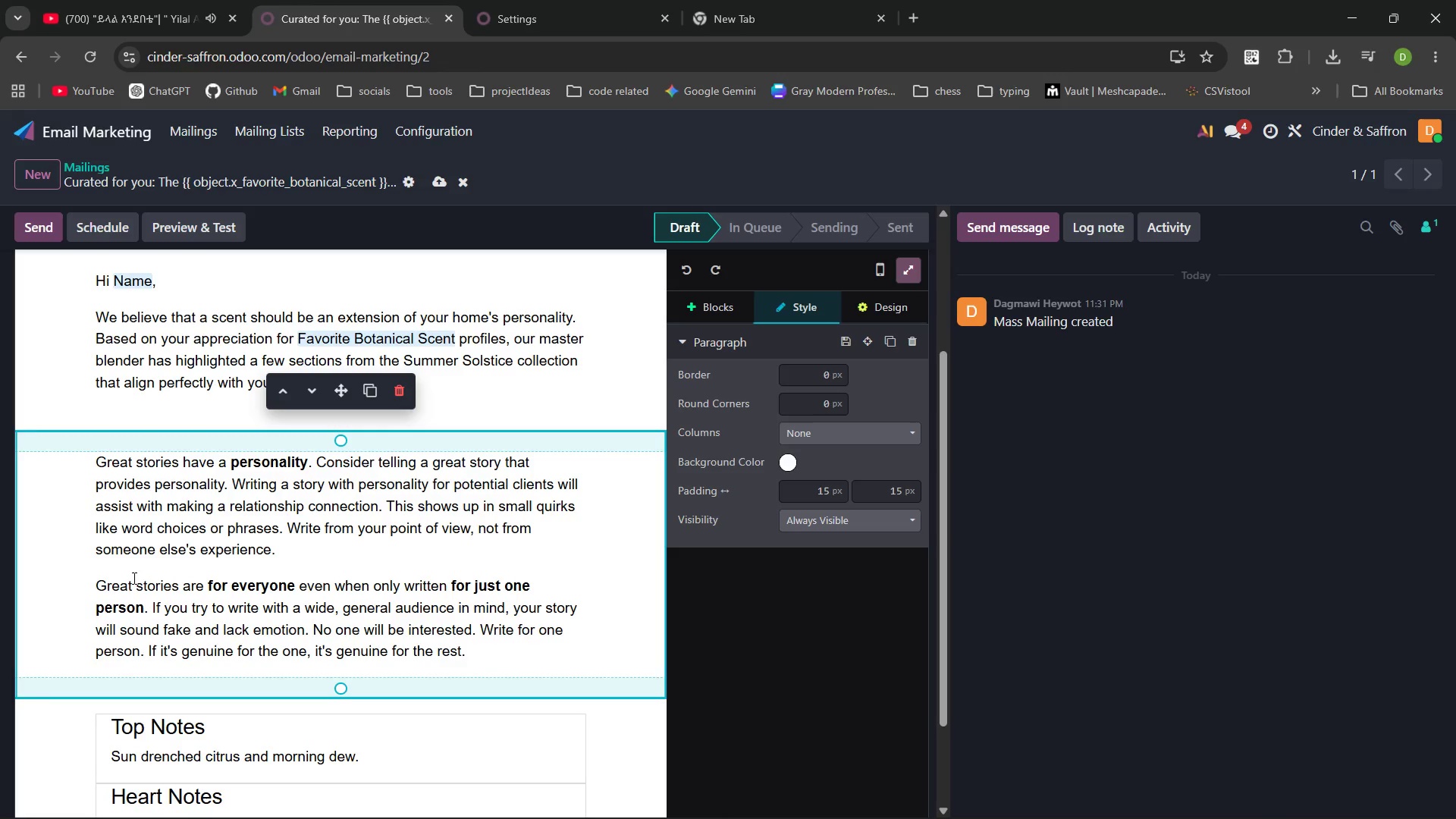 
key(Control+Z)
 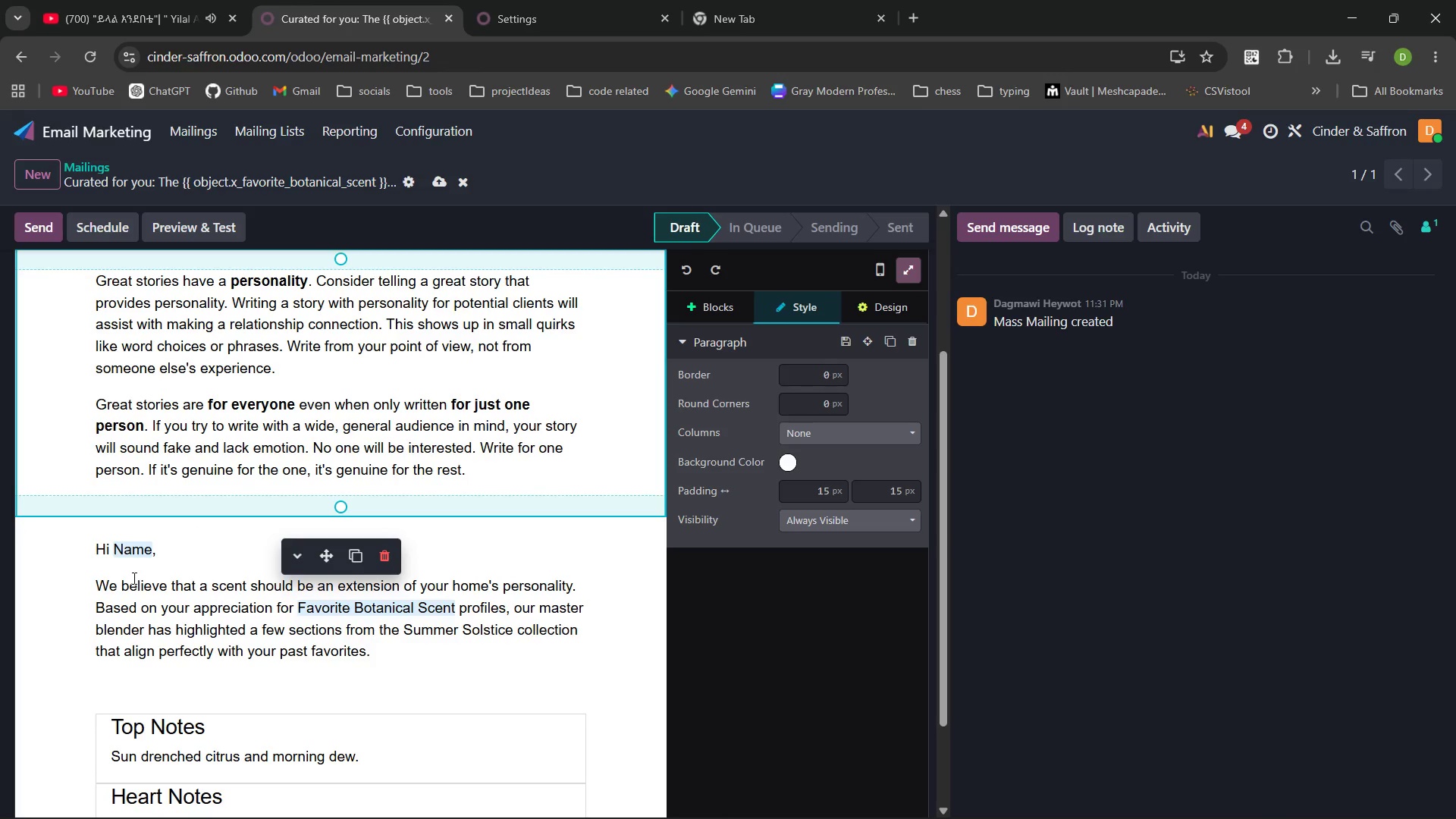 
key(Control+Z)
 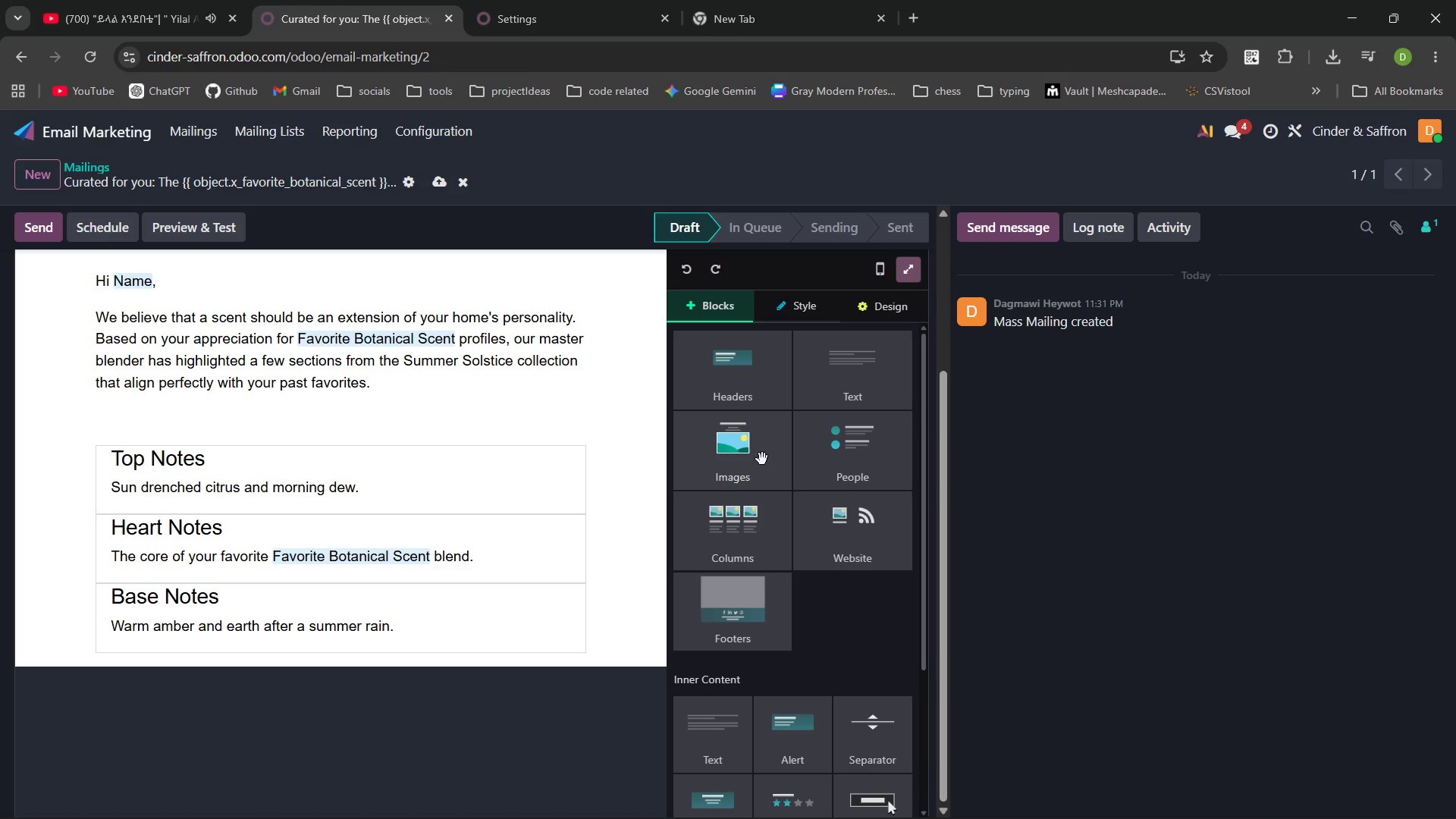 
left_click([836, 375])
 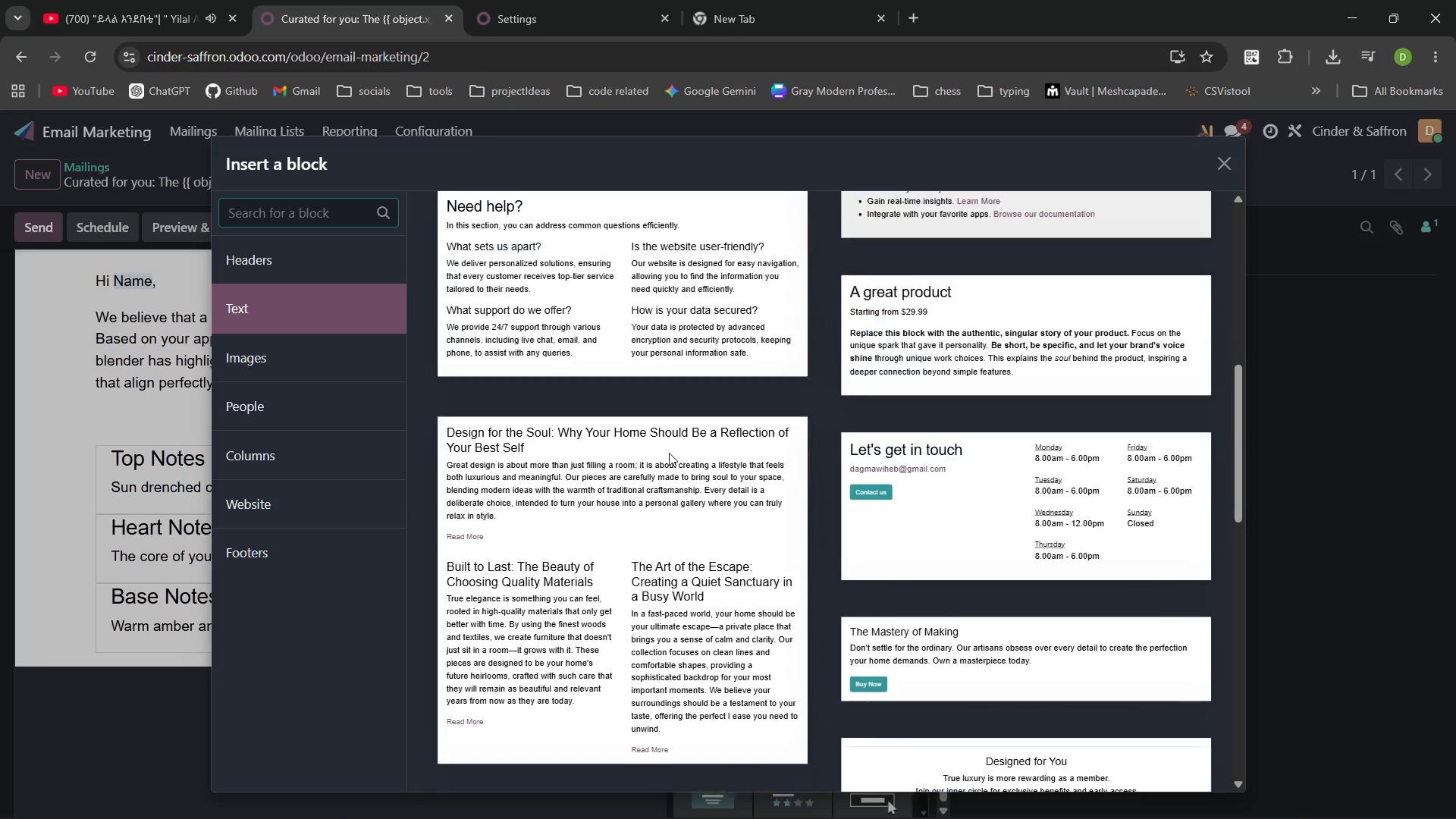 
left_click([327, 366])
 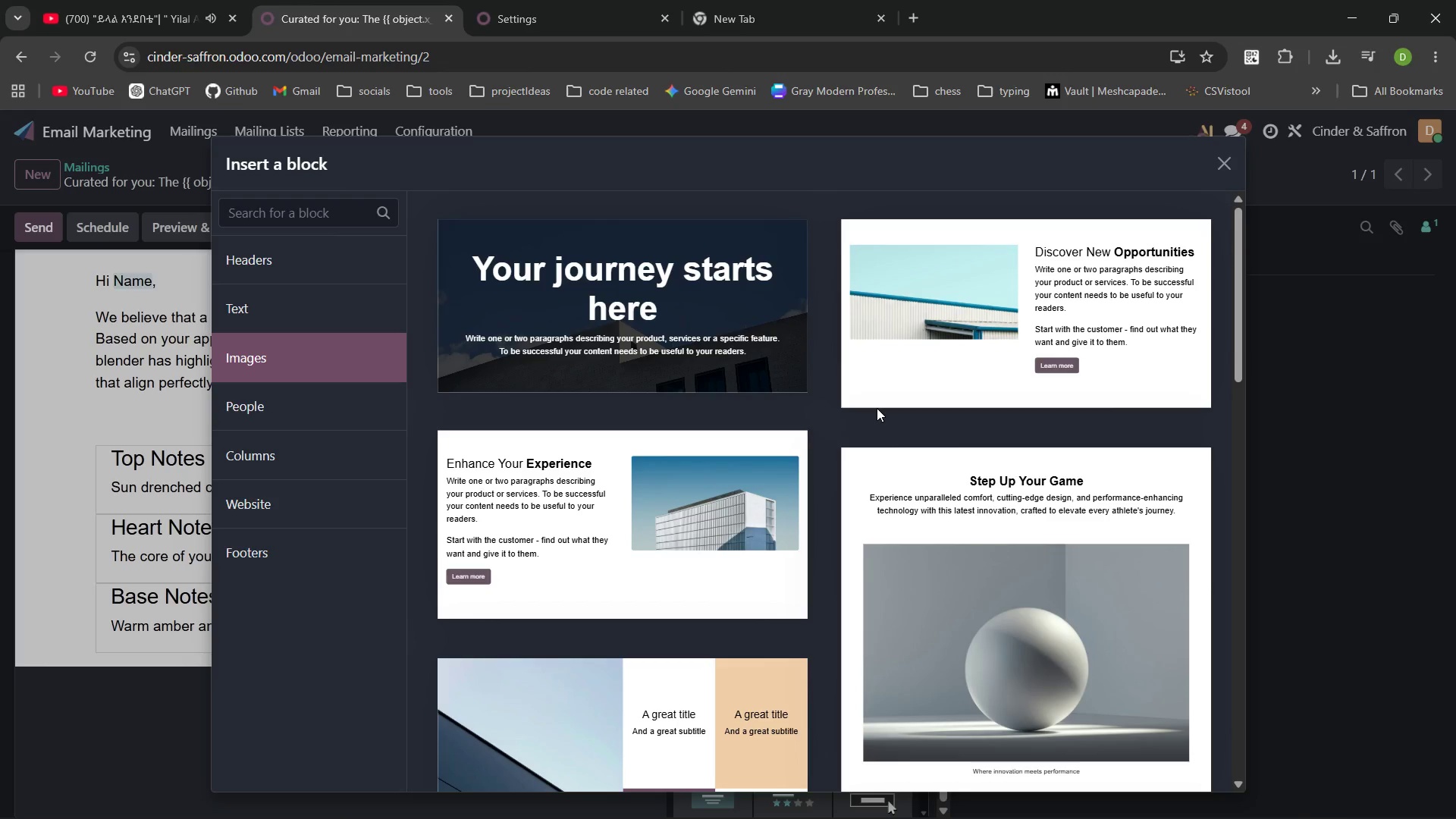 
wait(57.89)
 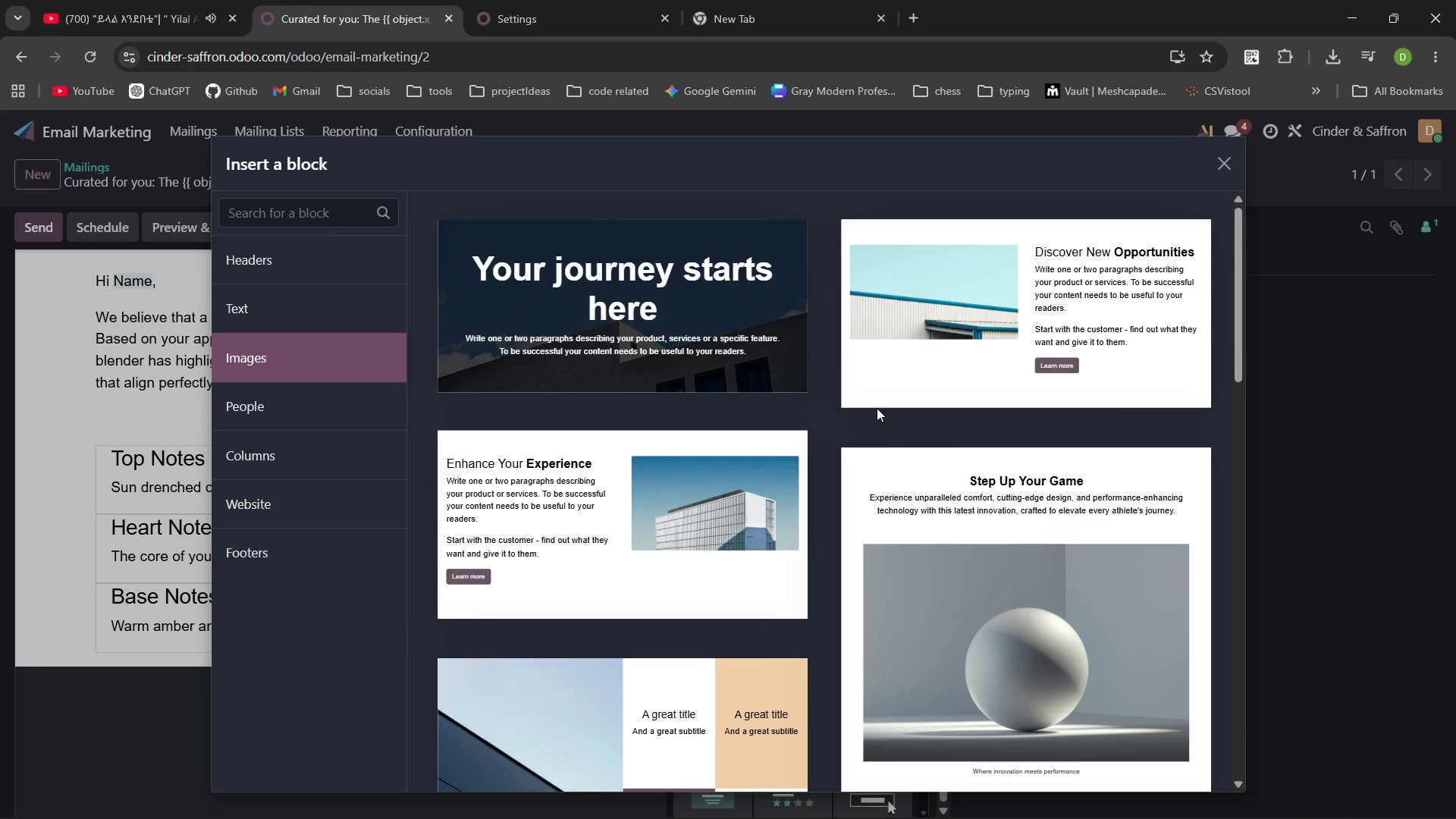 
left_click([317, 212])
 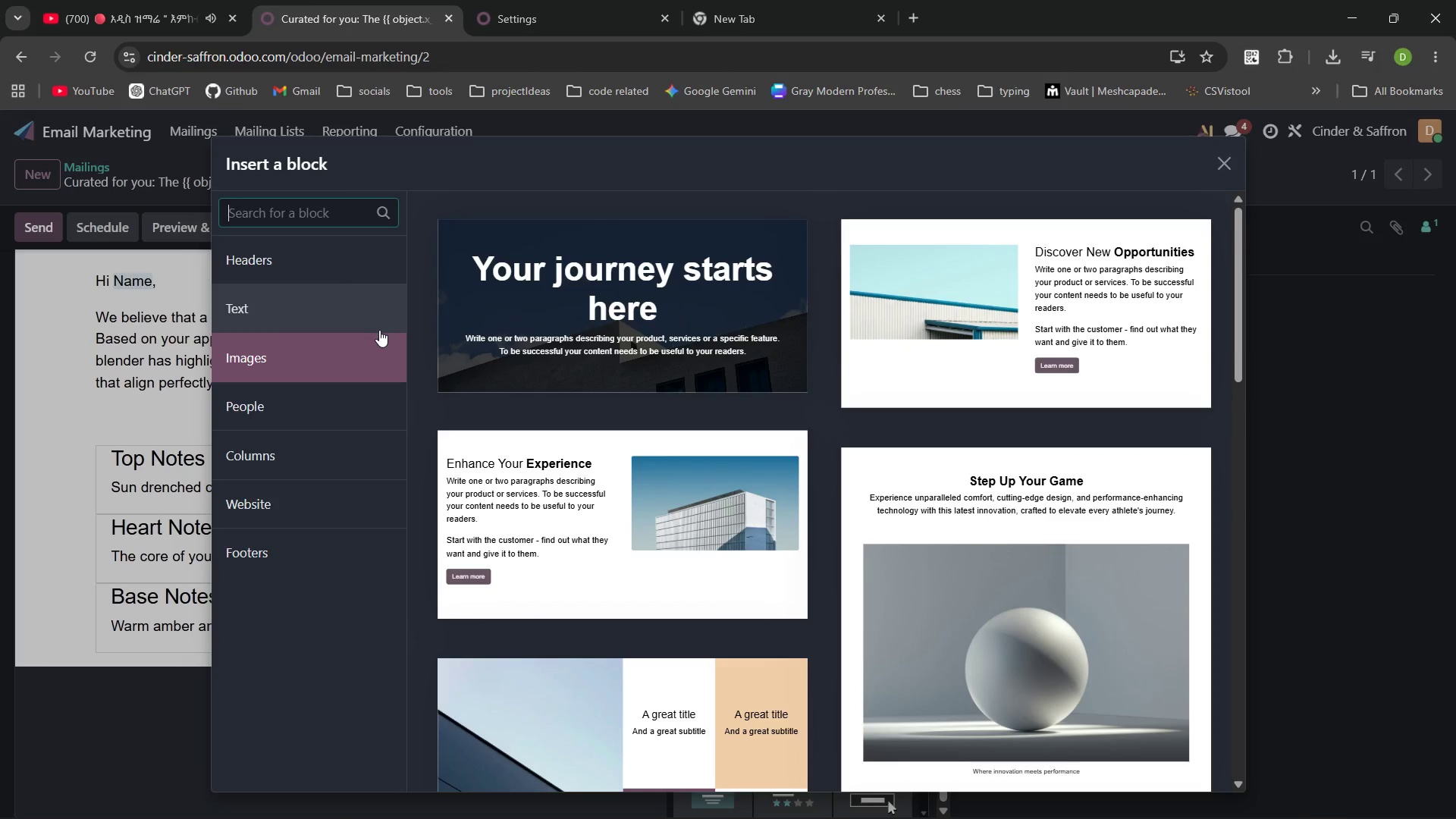 
wait(150.16)
 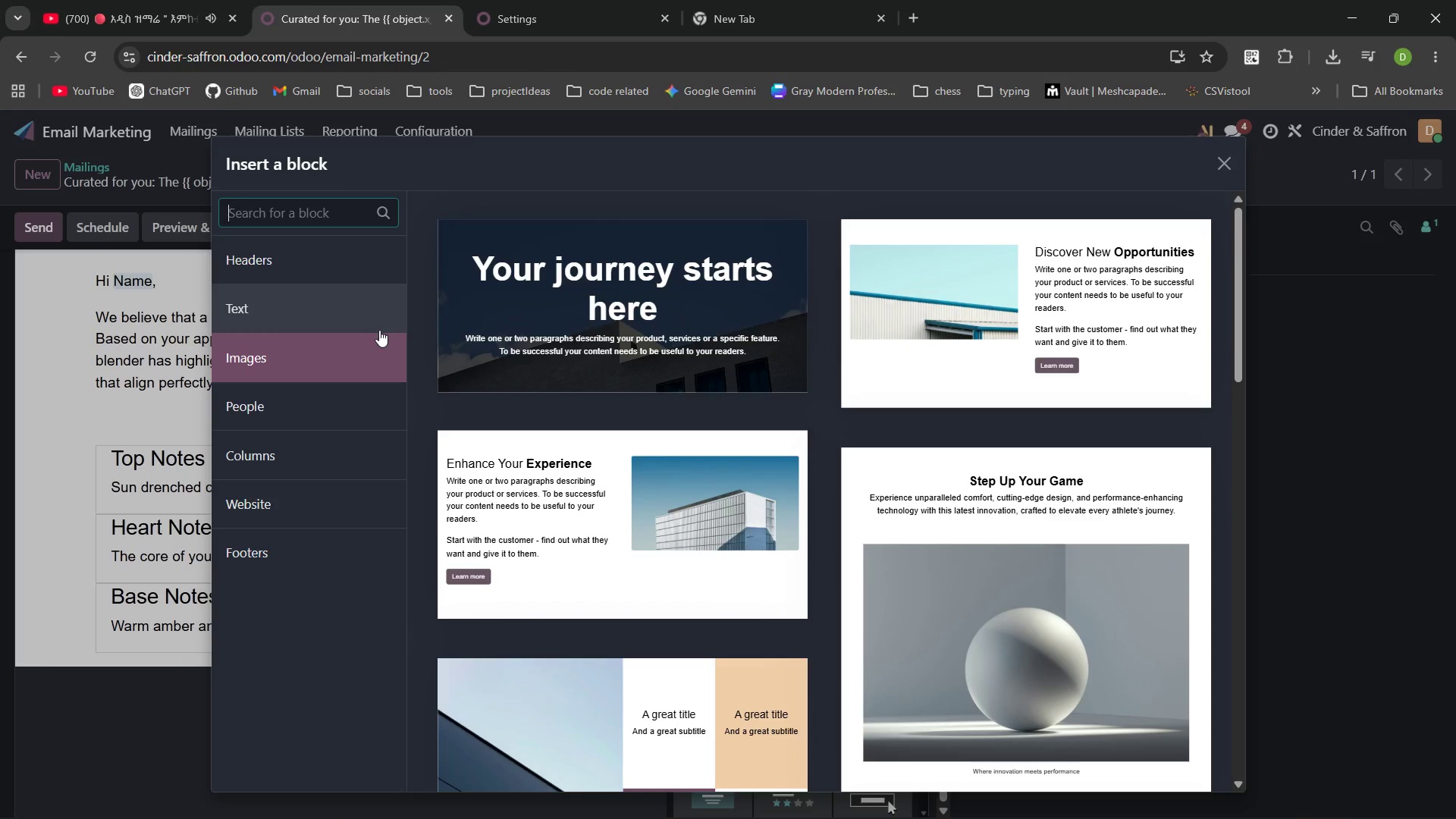 
left_click([1222, 158])
 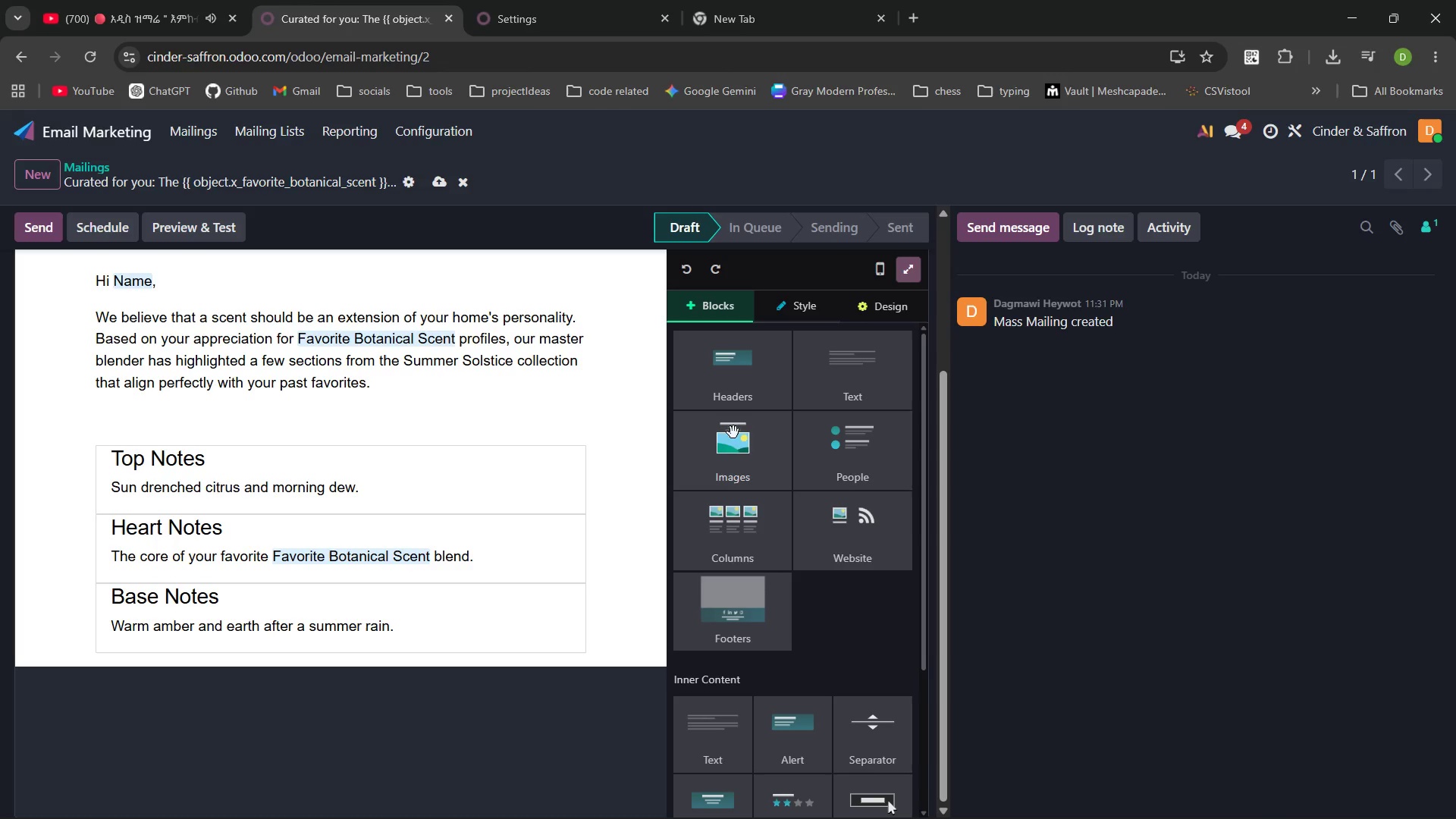 
left_click([829, 370])
 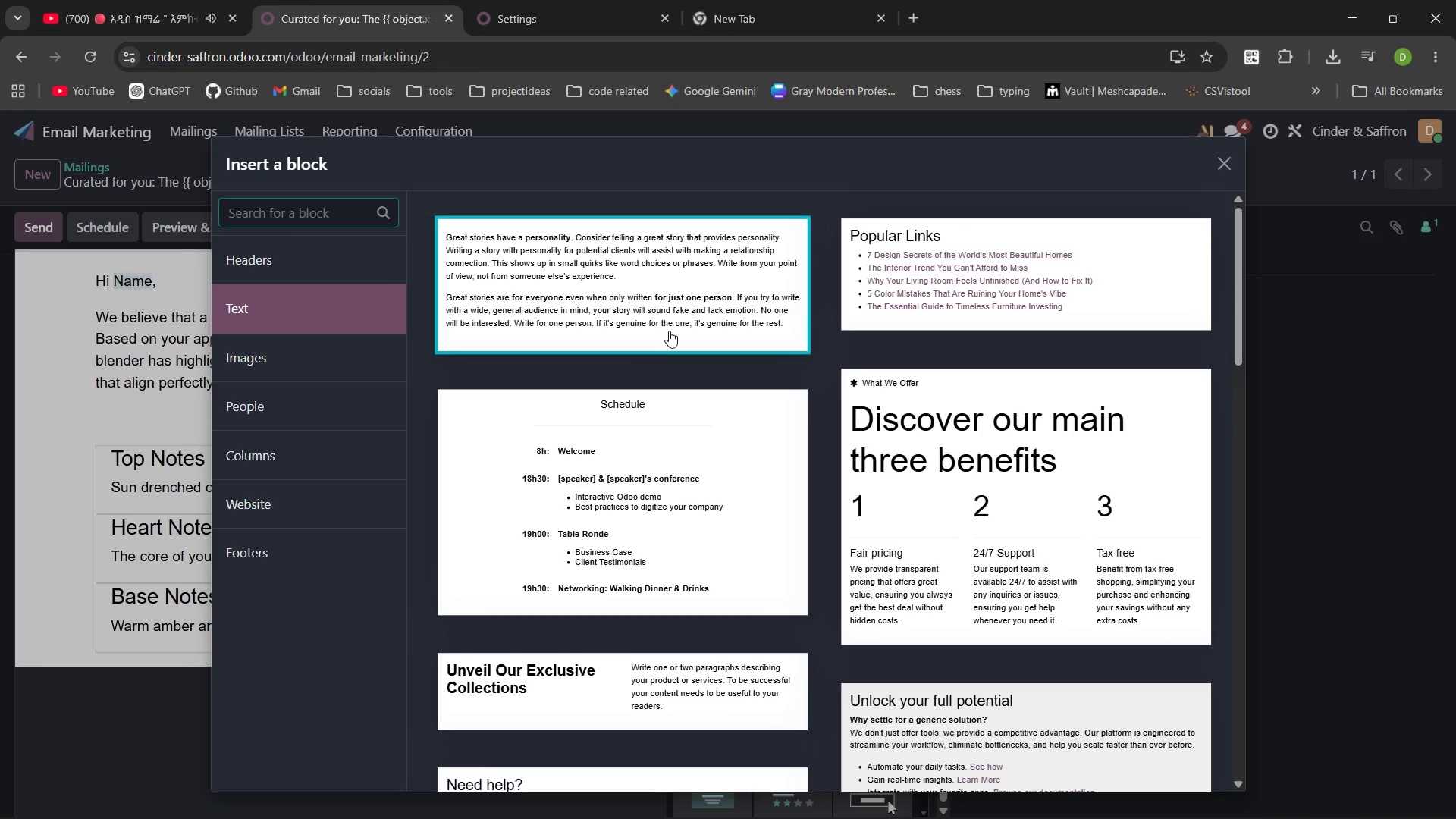 
left_click([672, 328])
 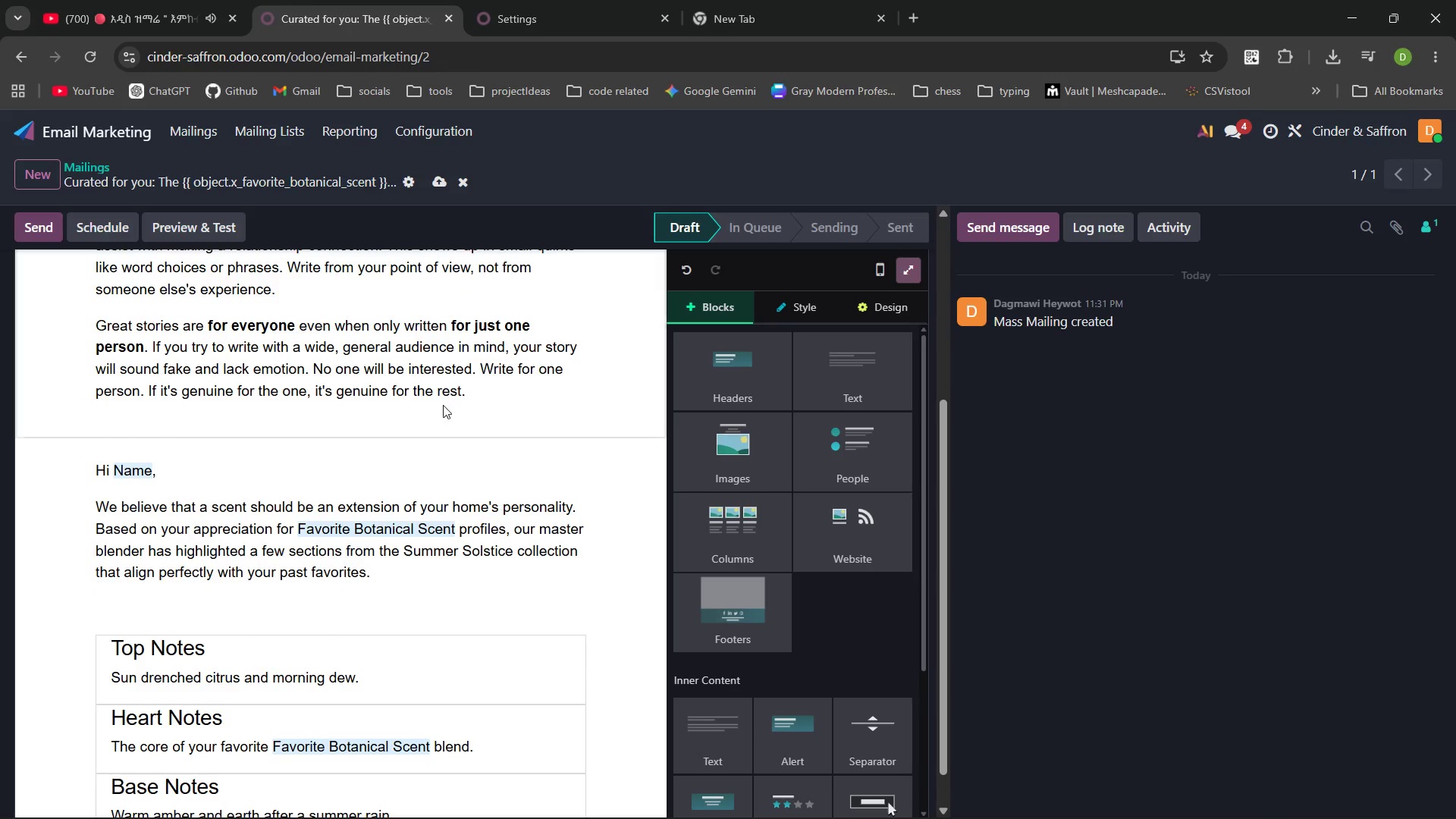 
left_click([510, 400])
 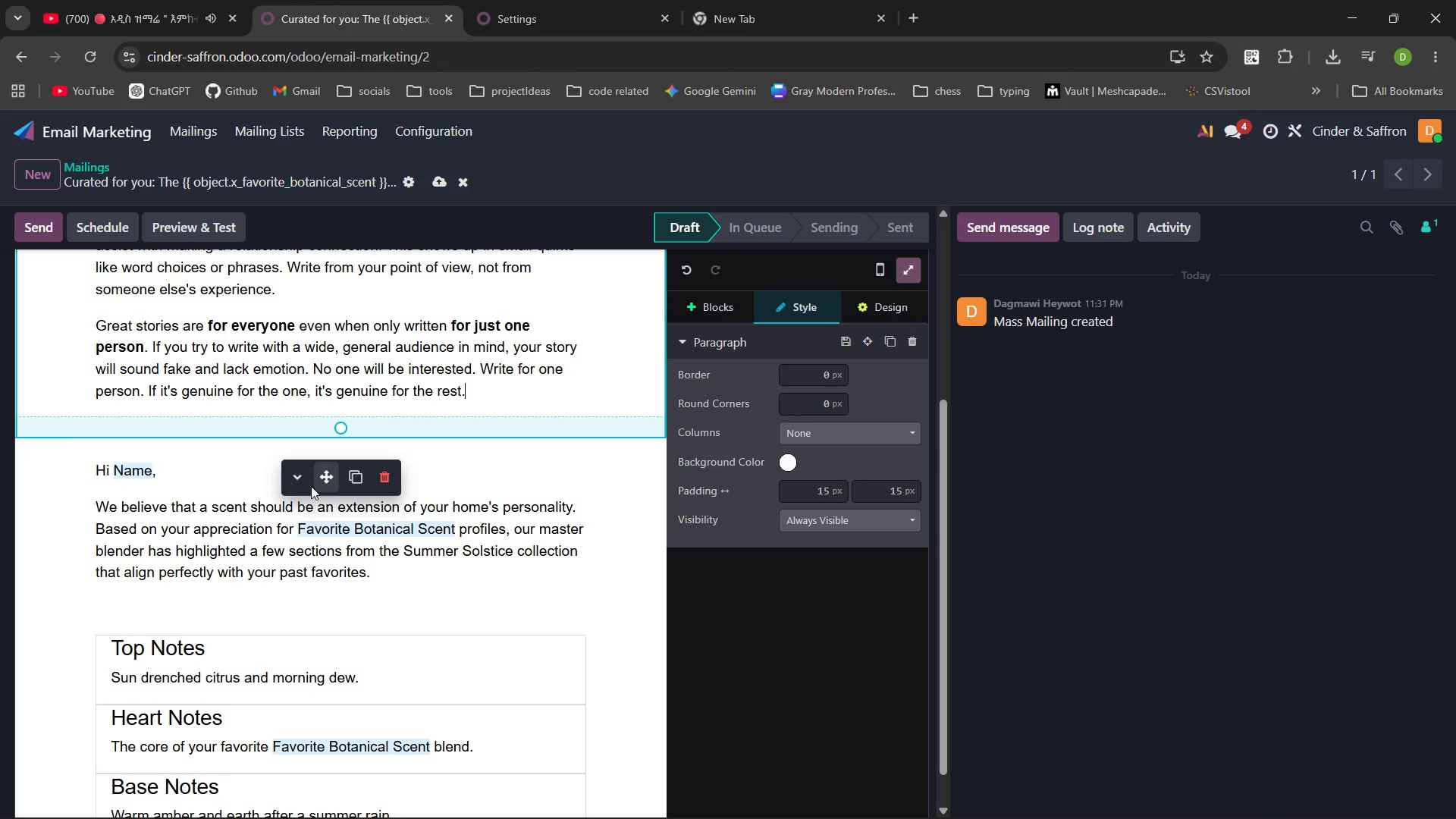 
left_click([303, 482])
 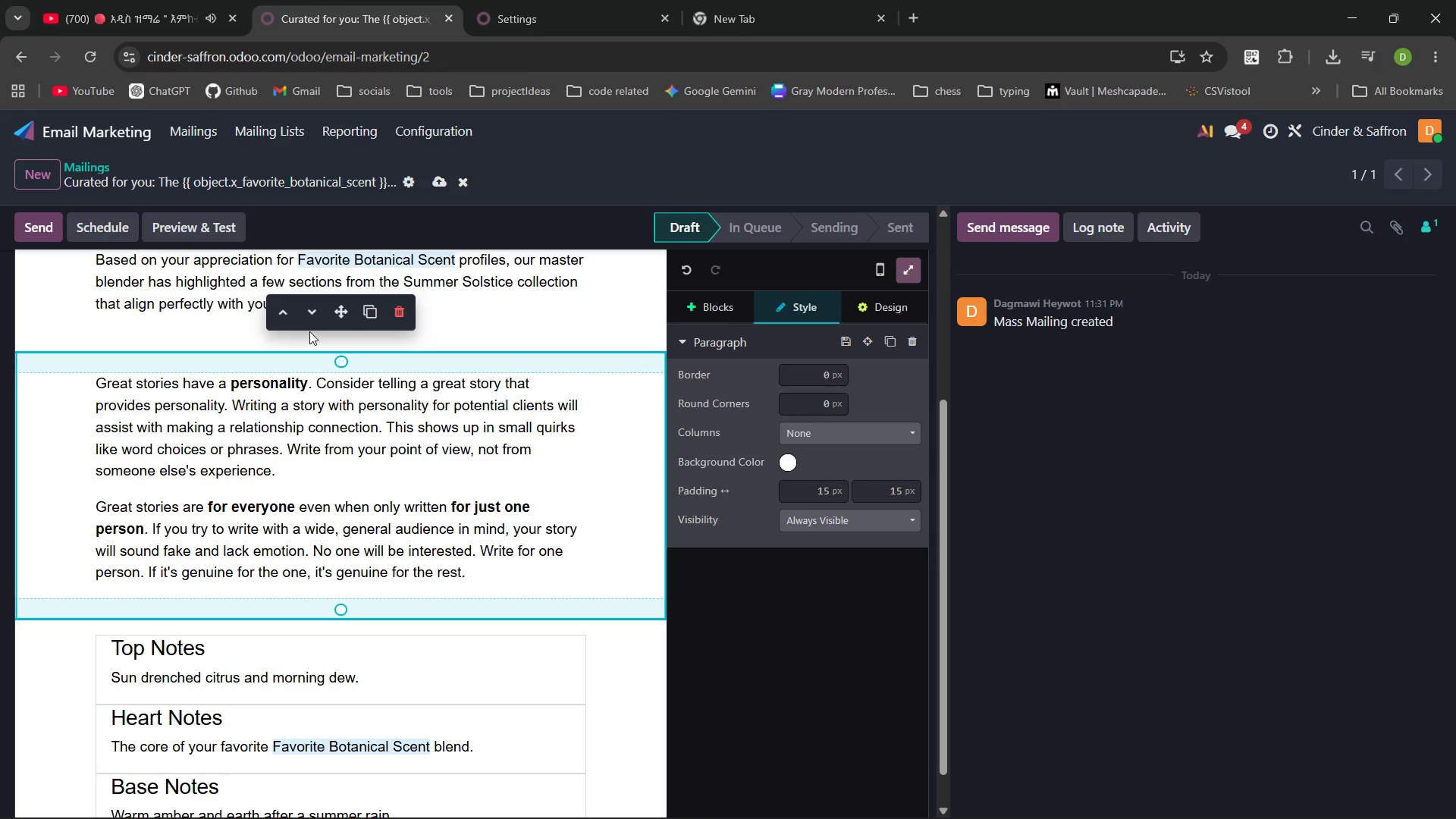 
left_click([314, 322])
 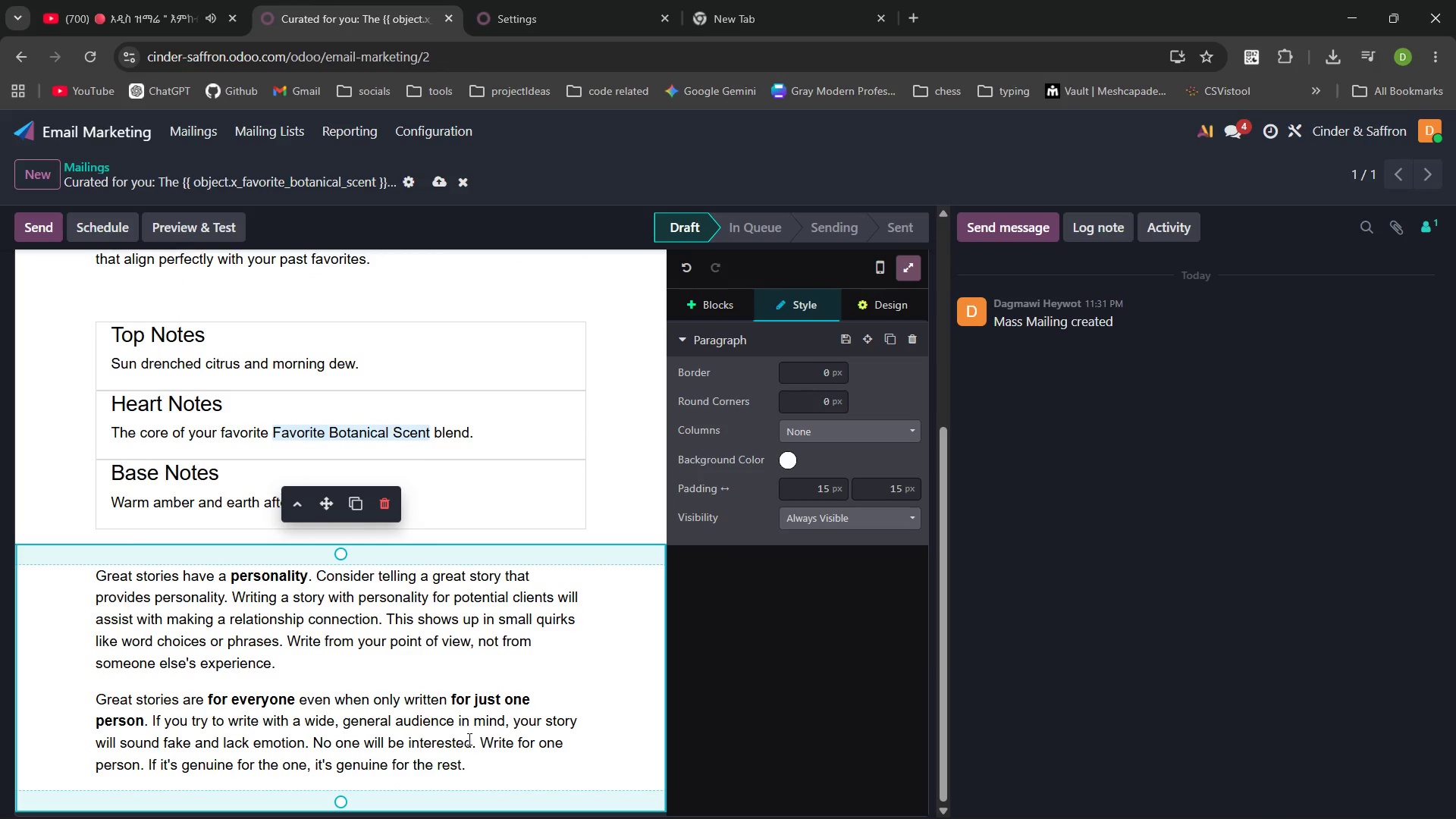 
left_click_drag(start_coordinate=[473, 764], to_coordinate=[115, 577])
 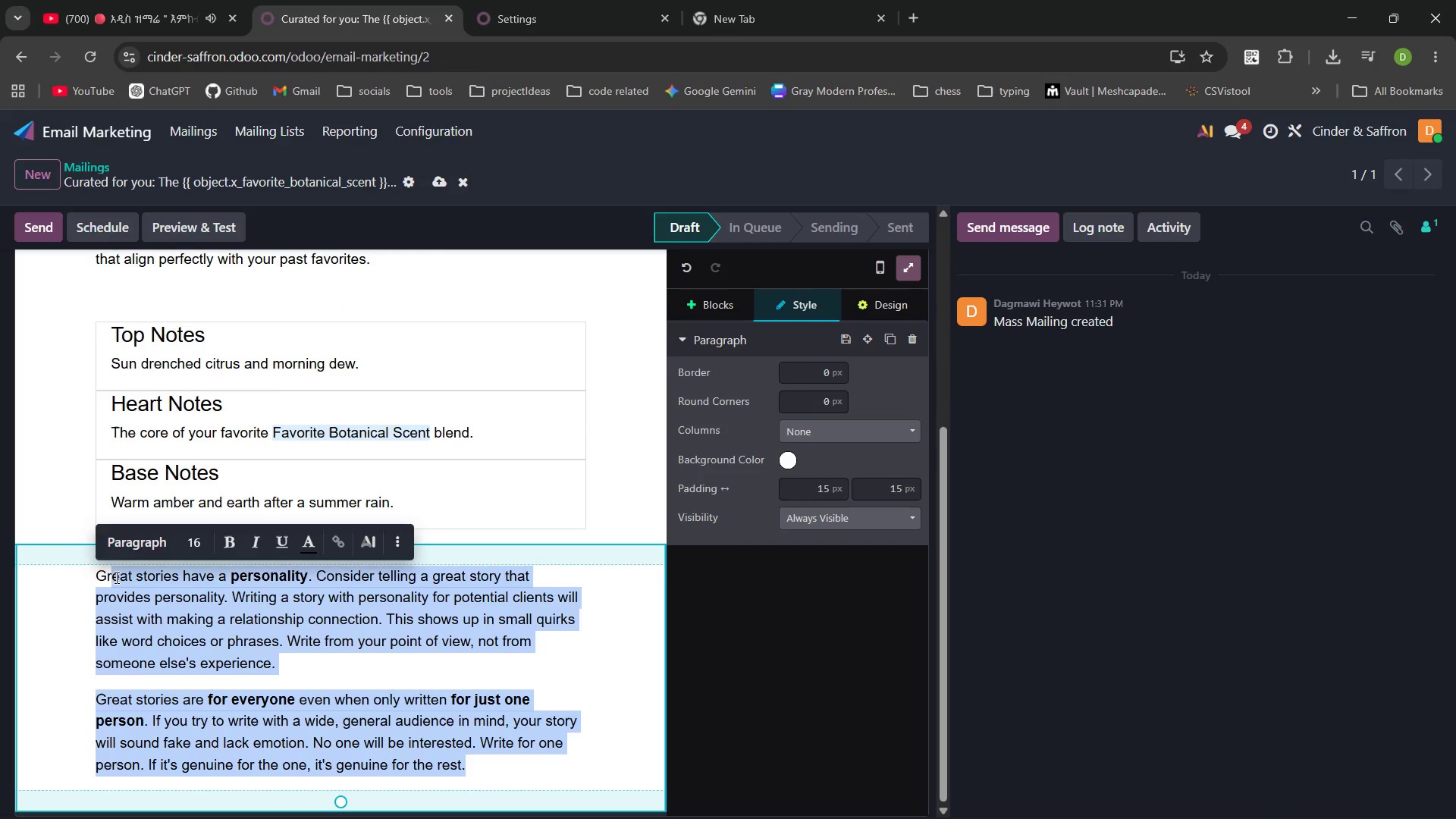 
key(Backspace)
 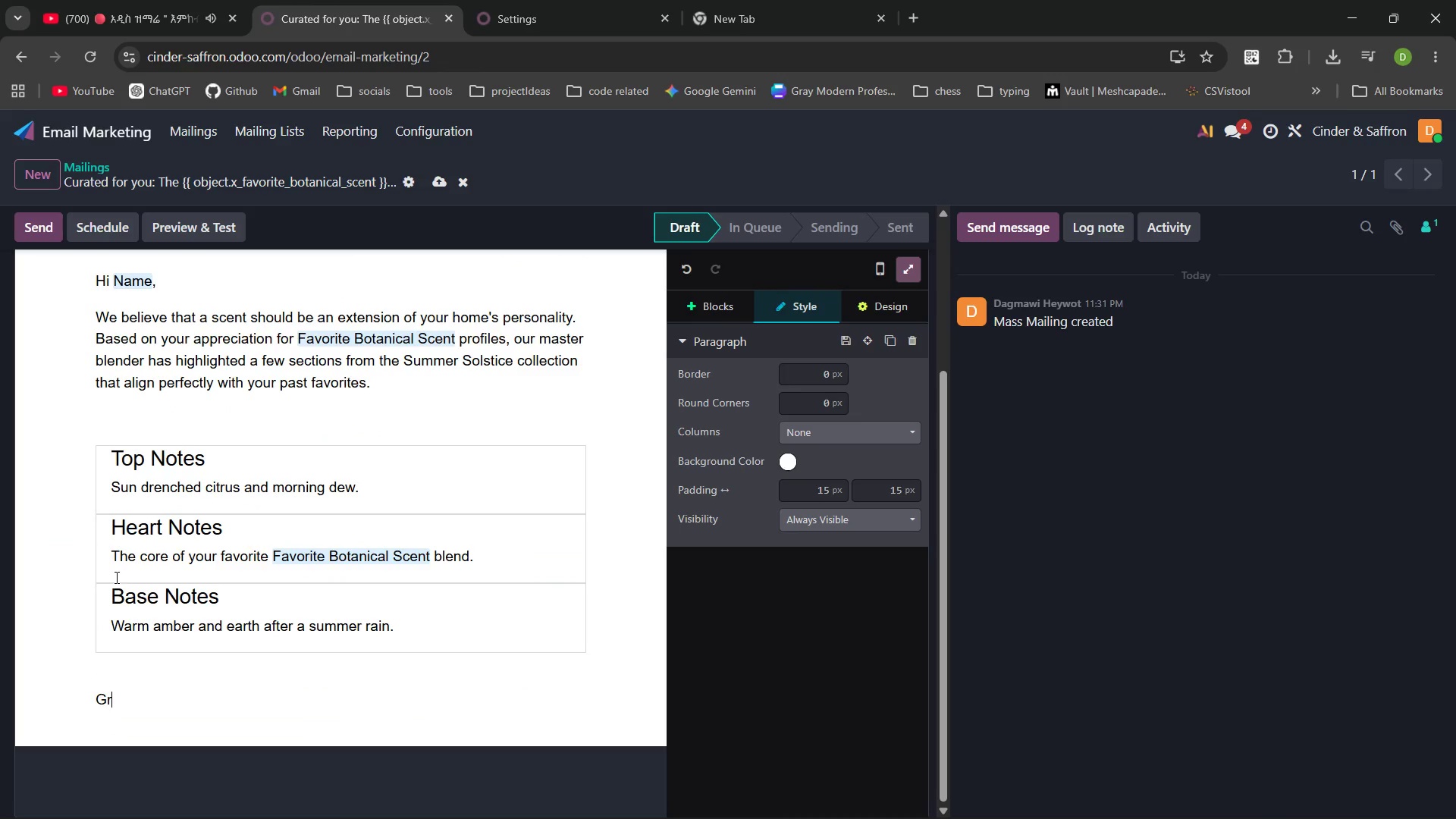 
key(Backspace)
 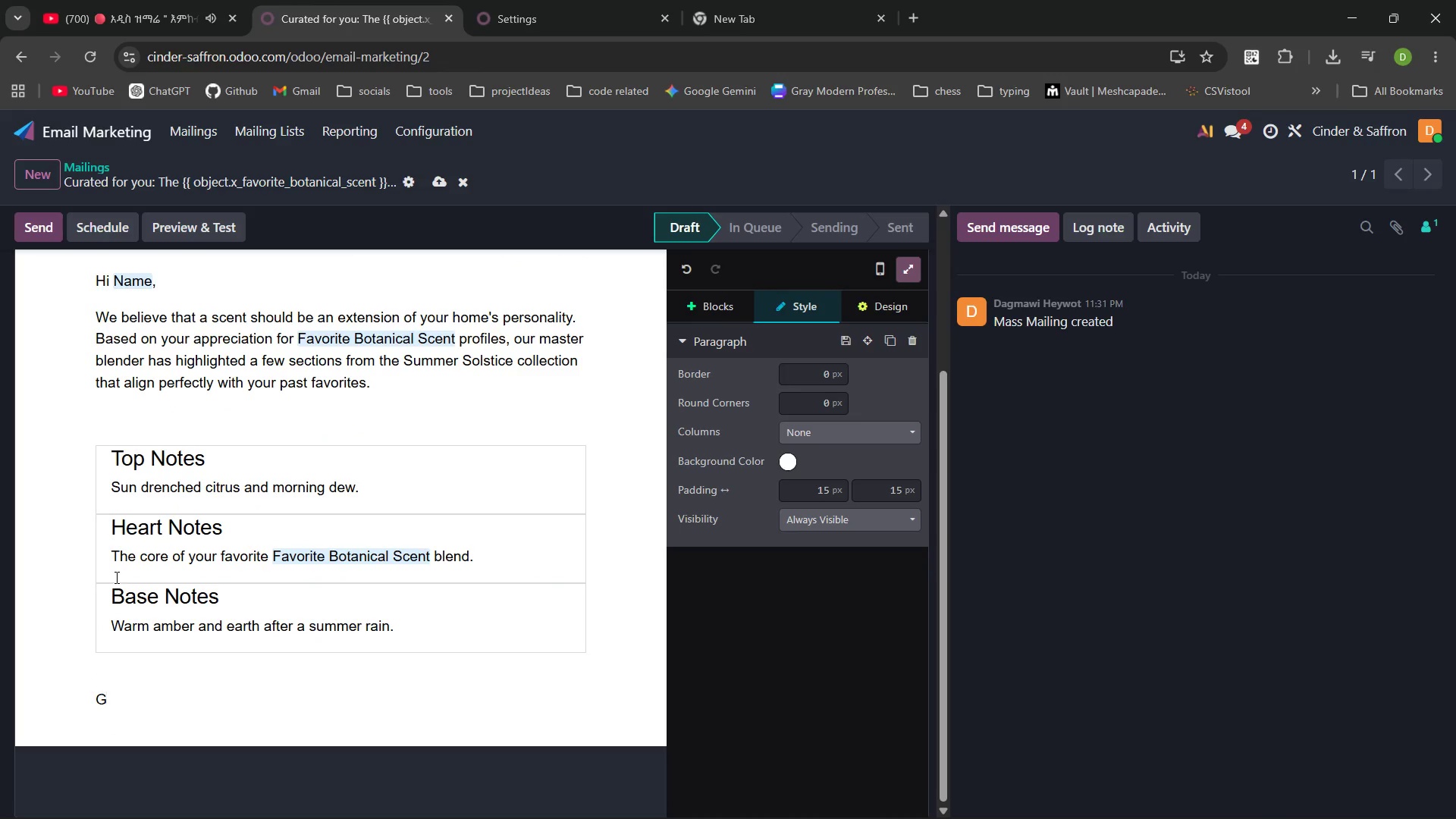 
key(Backspace)
 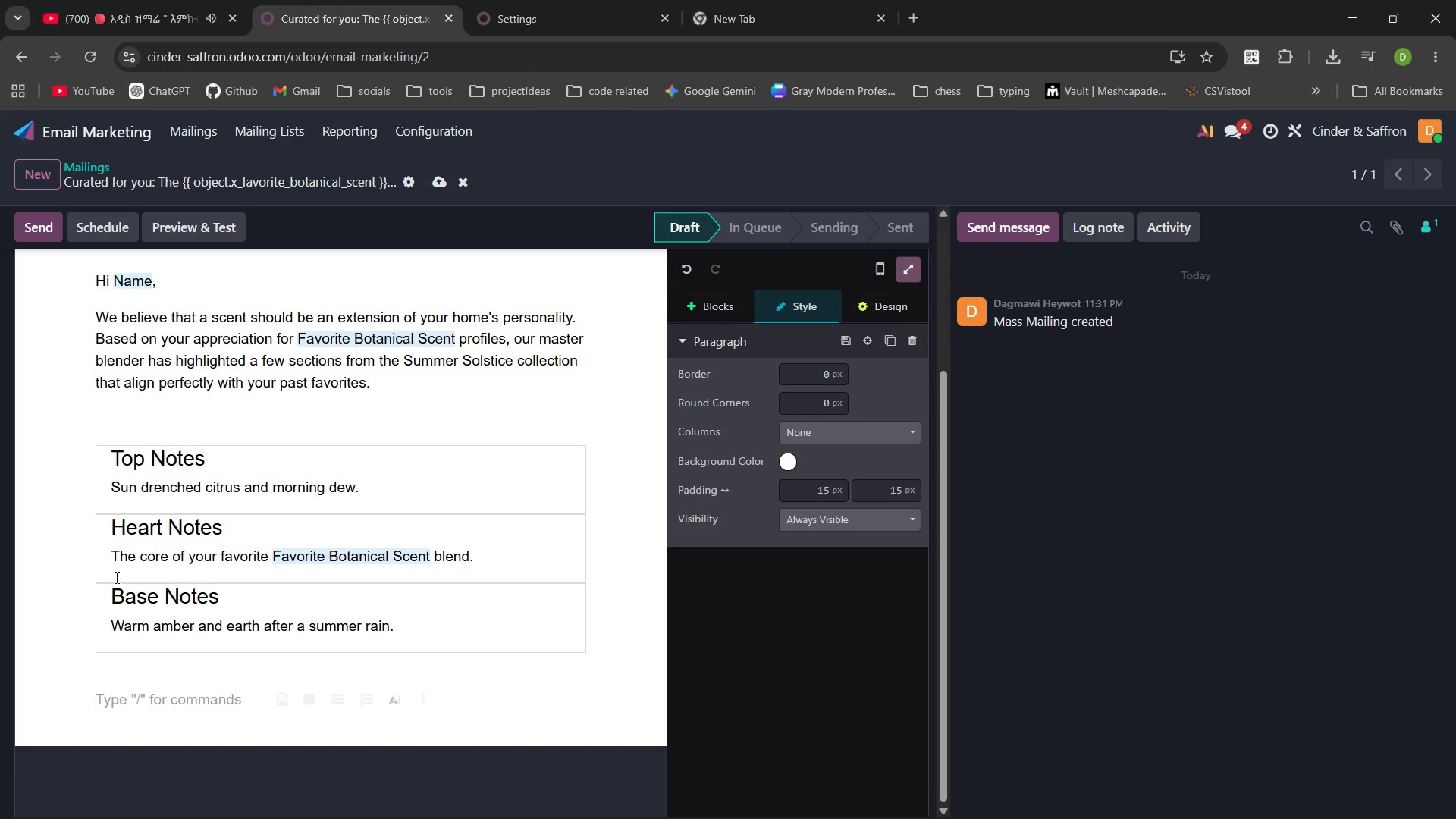 
wait(8.58)
 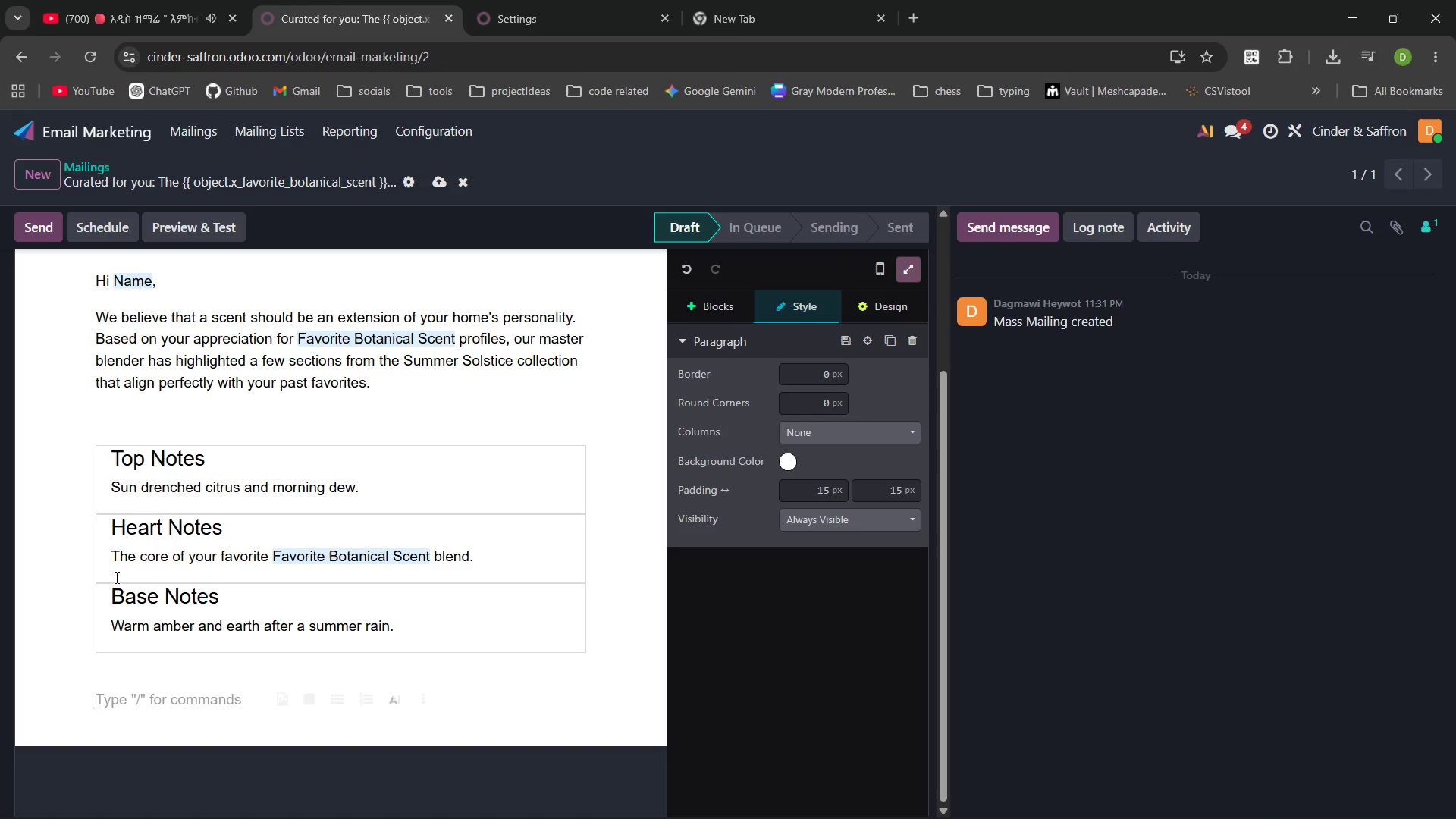 
hold_key(key=ShiftLeft, duration=0.31)
 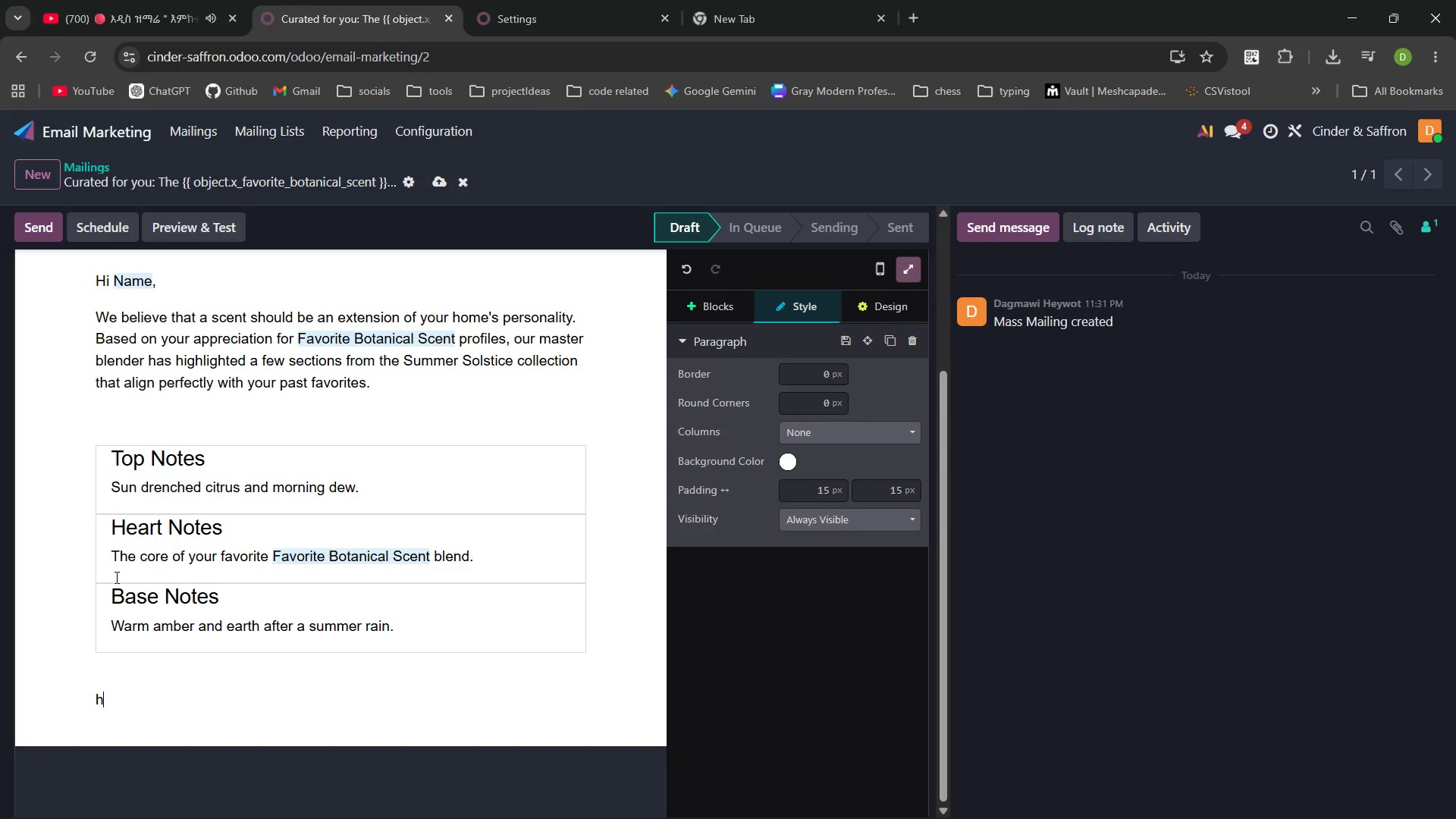 
type(h)
key(Backspace)
type(THe )
 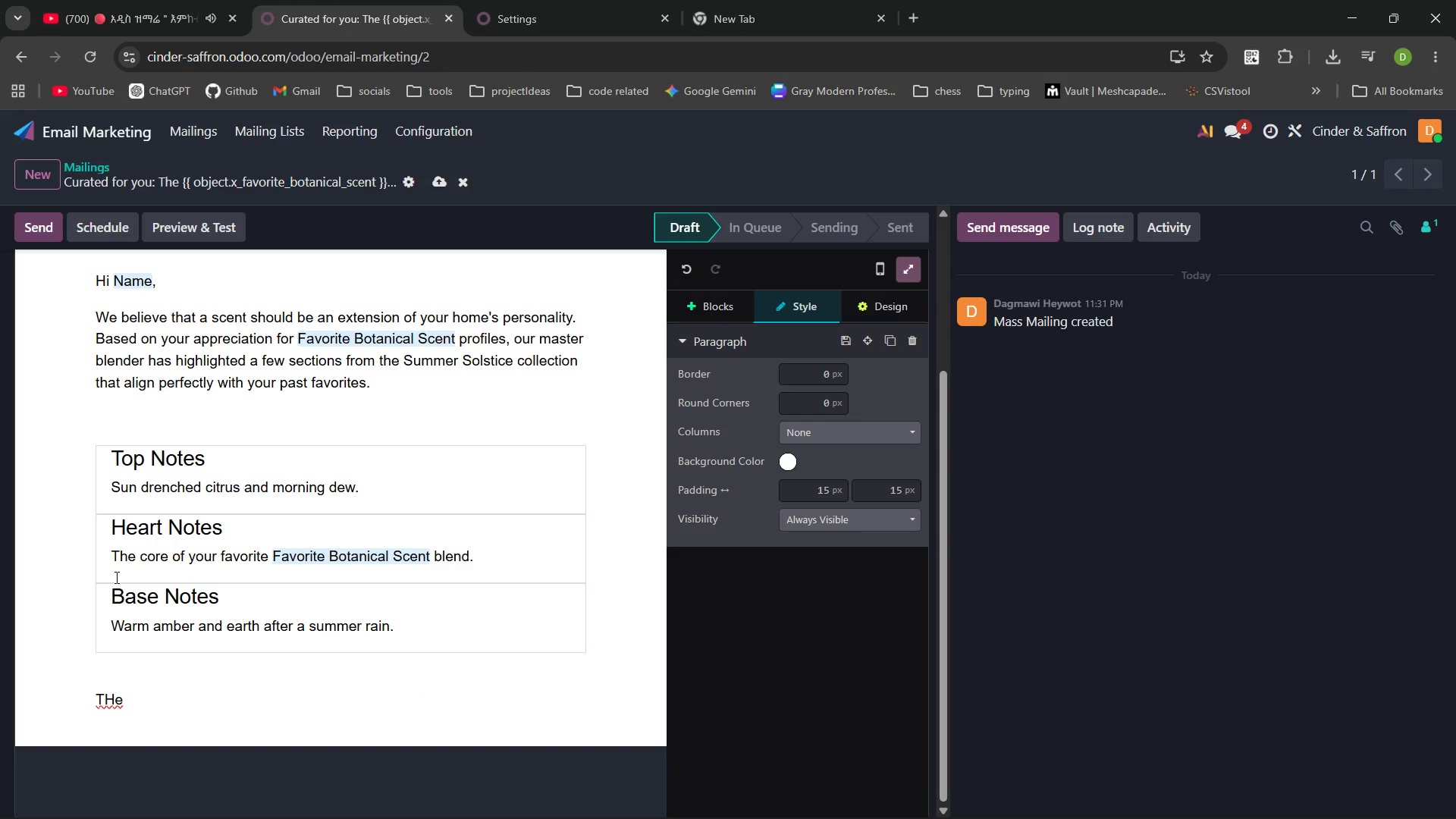 
key(Control+ControlLeft)
 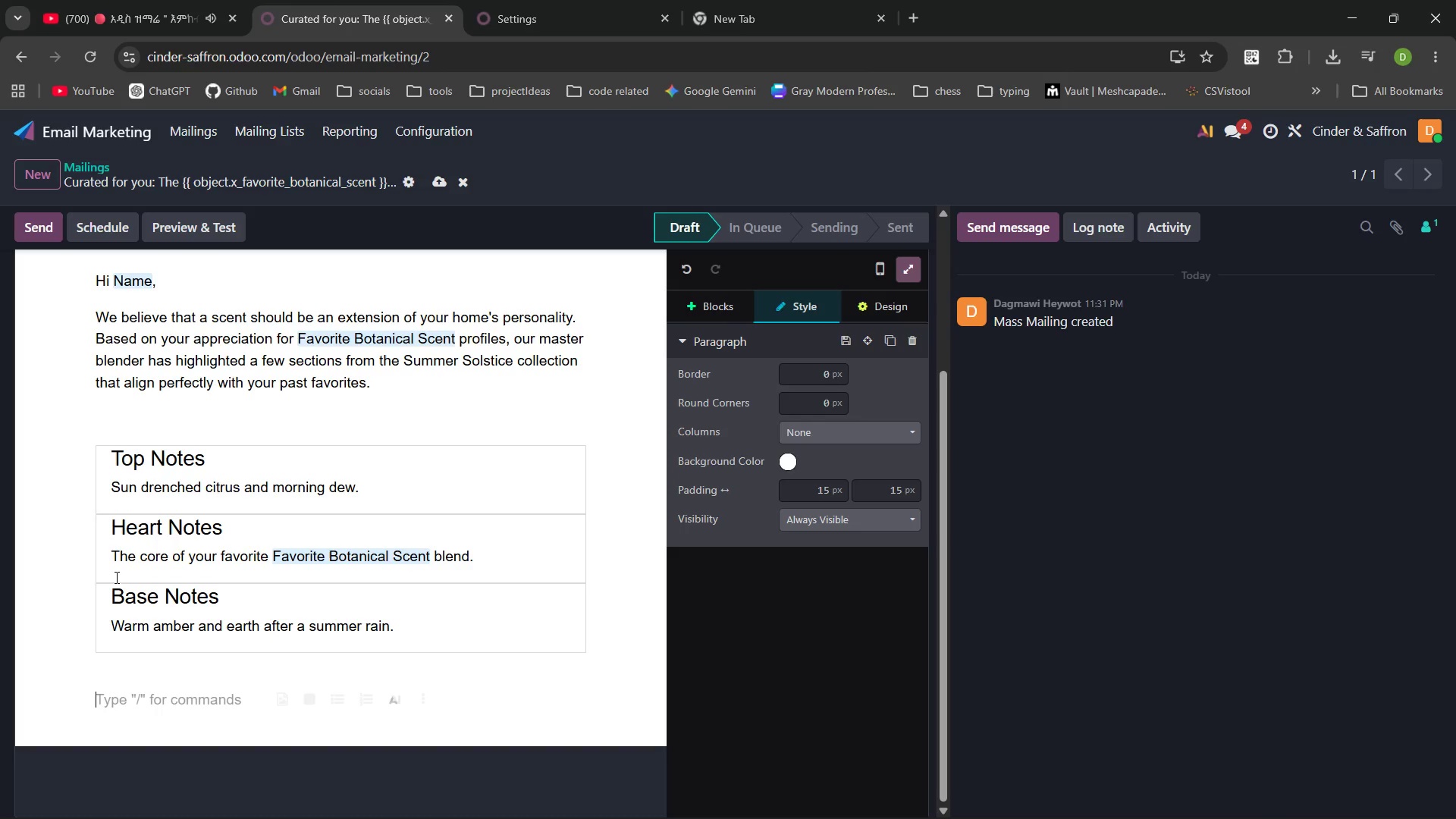 
key(Control+Backspace)
 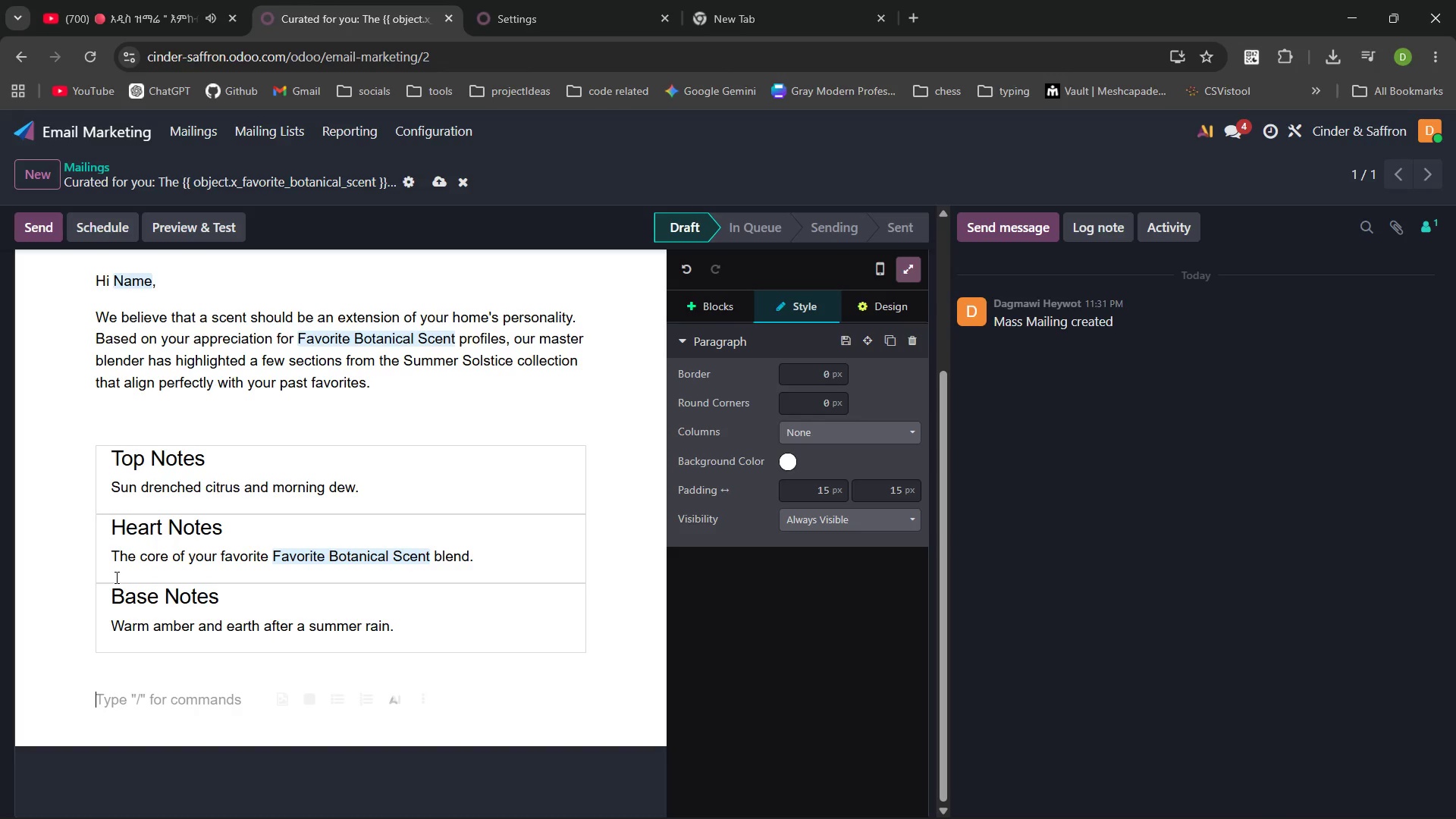 
type(The Vesel )
key(Backspace)
key(Backspace)
key(Backspace)
type(sel : Each /)
key(Backspace)
key(Backspace)
key(Backspace)
key(Backspace)
key(Backspace)
key(Backspace)
key(Backspace)
key(Backspace)
 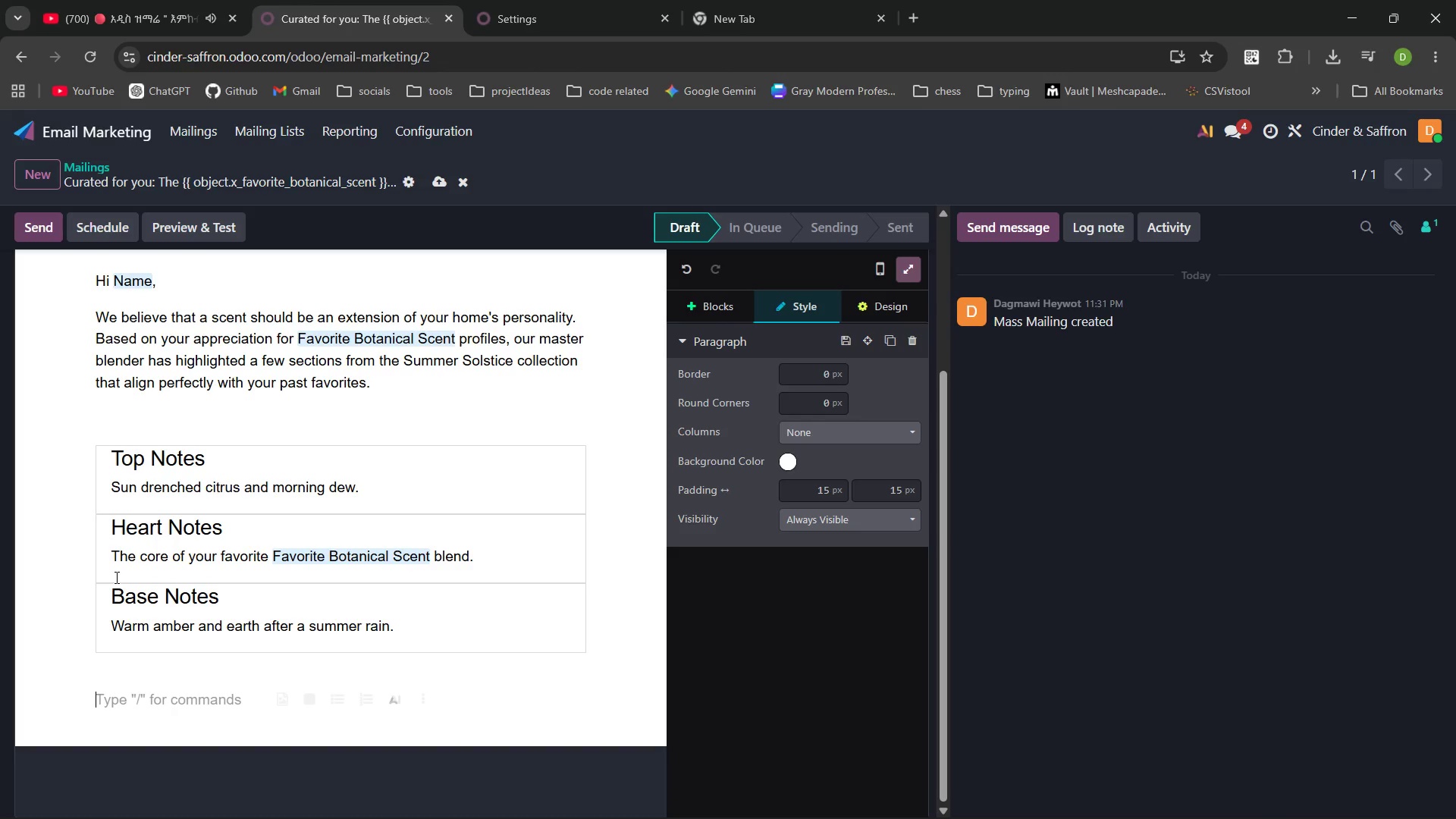 
key(Control+Backspace)
 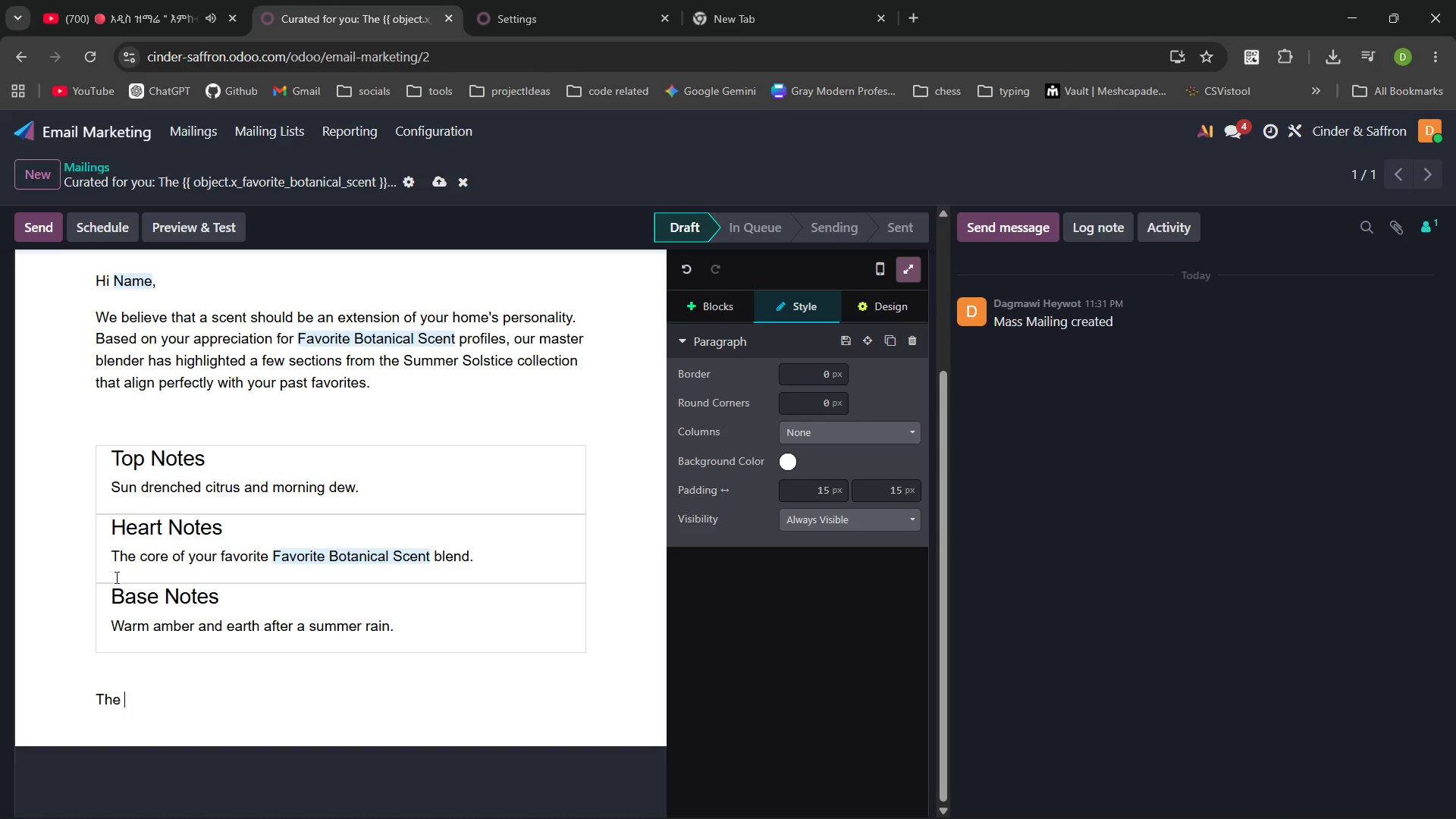 
key(Control+Backspace)
 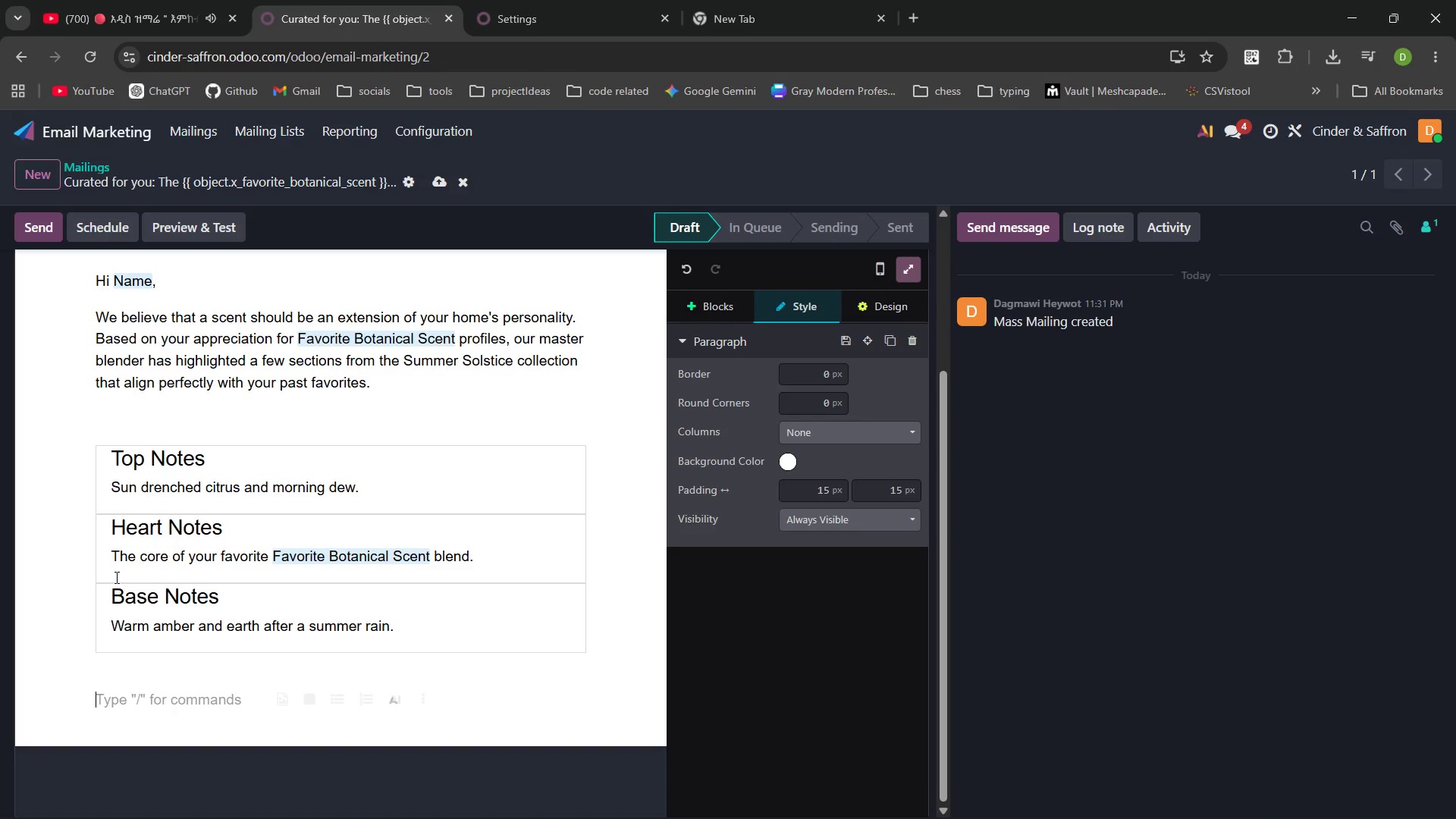 
key(Slash)
 